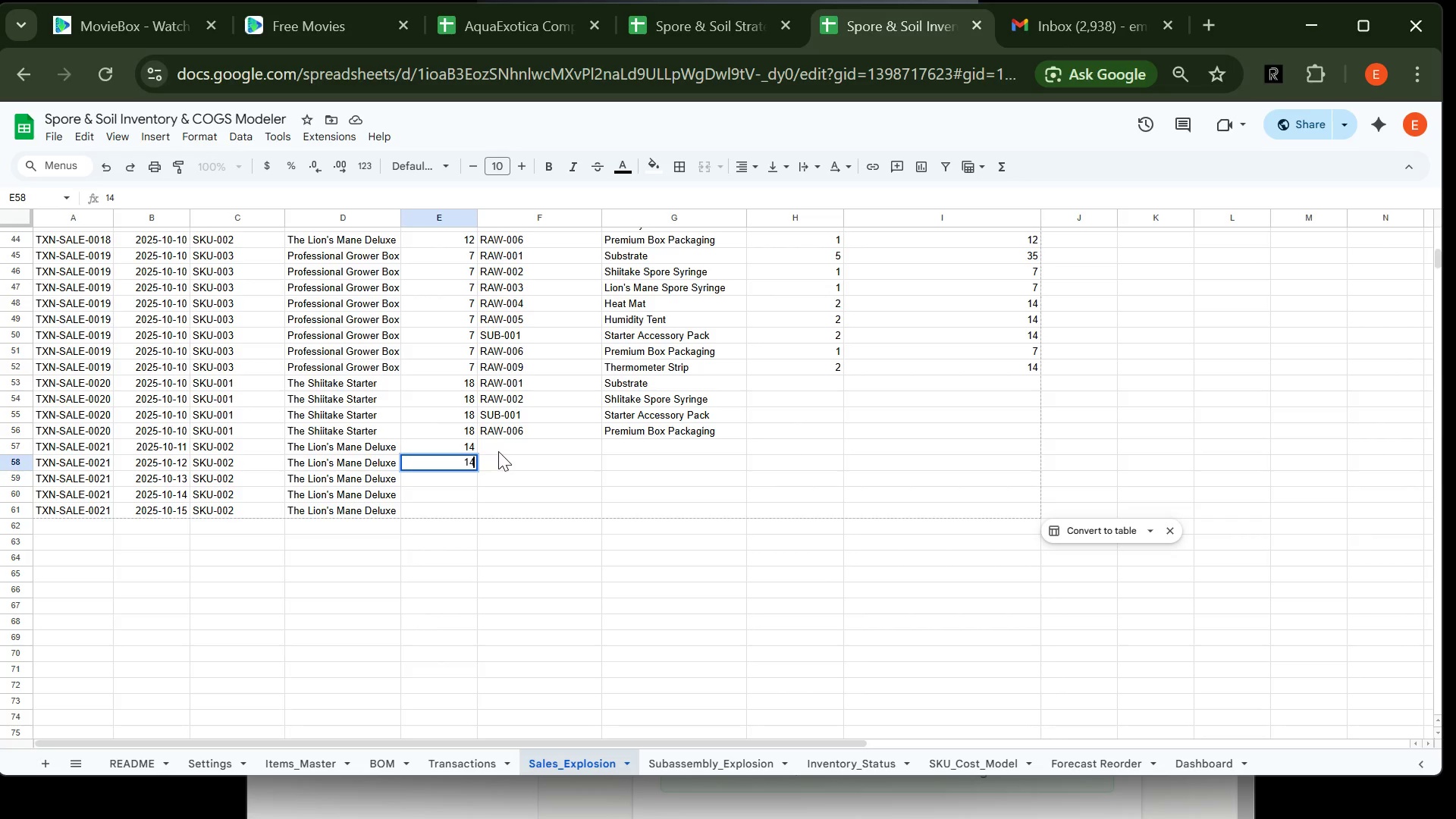 
left_click([498, 450])
 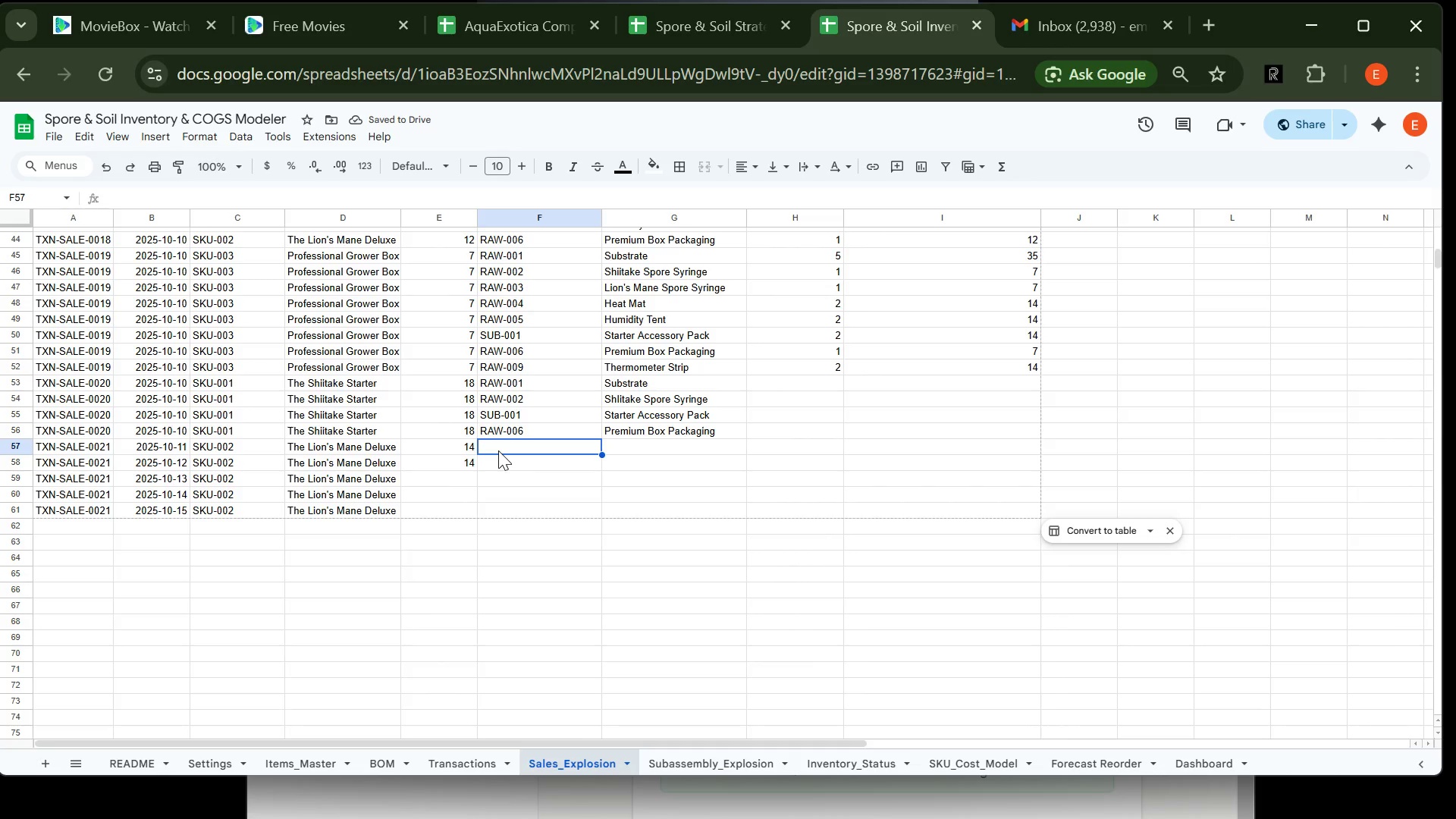 
type(RAW-001)
 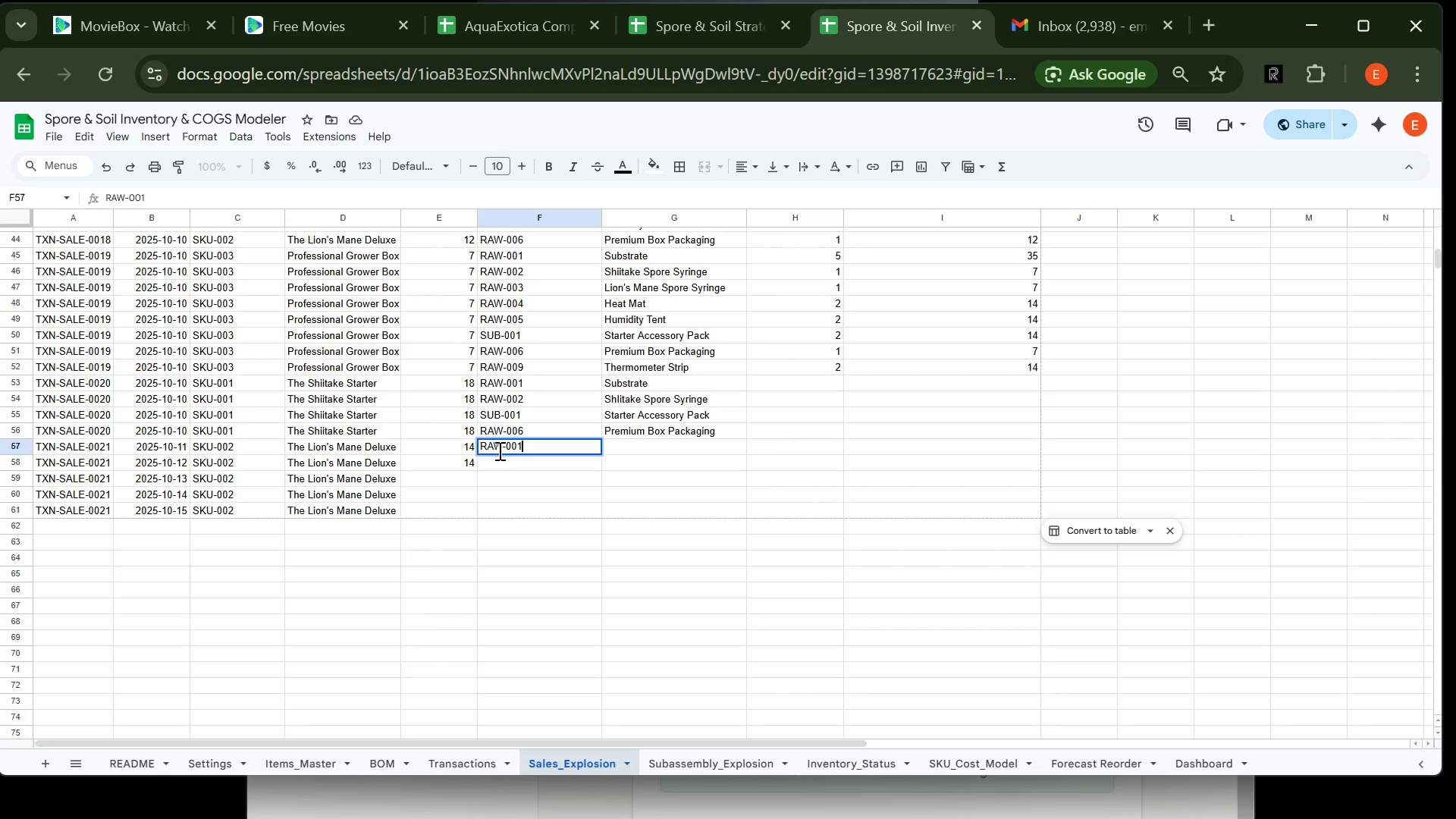 
key(Enter)
 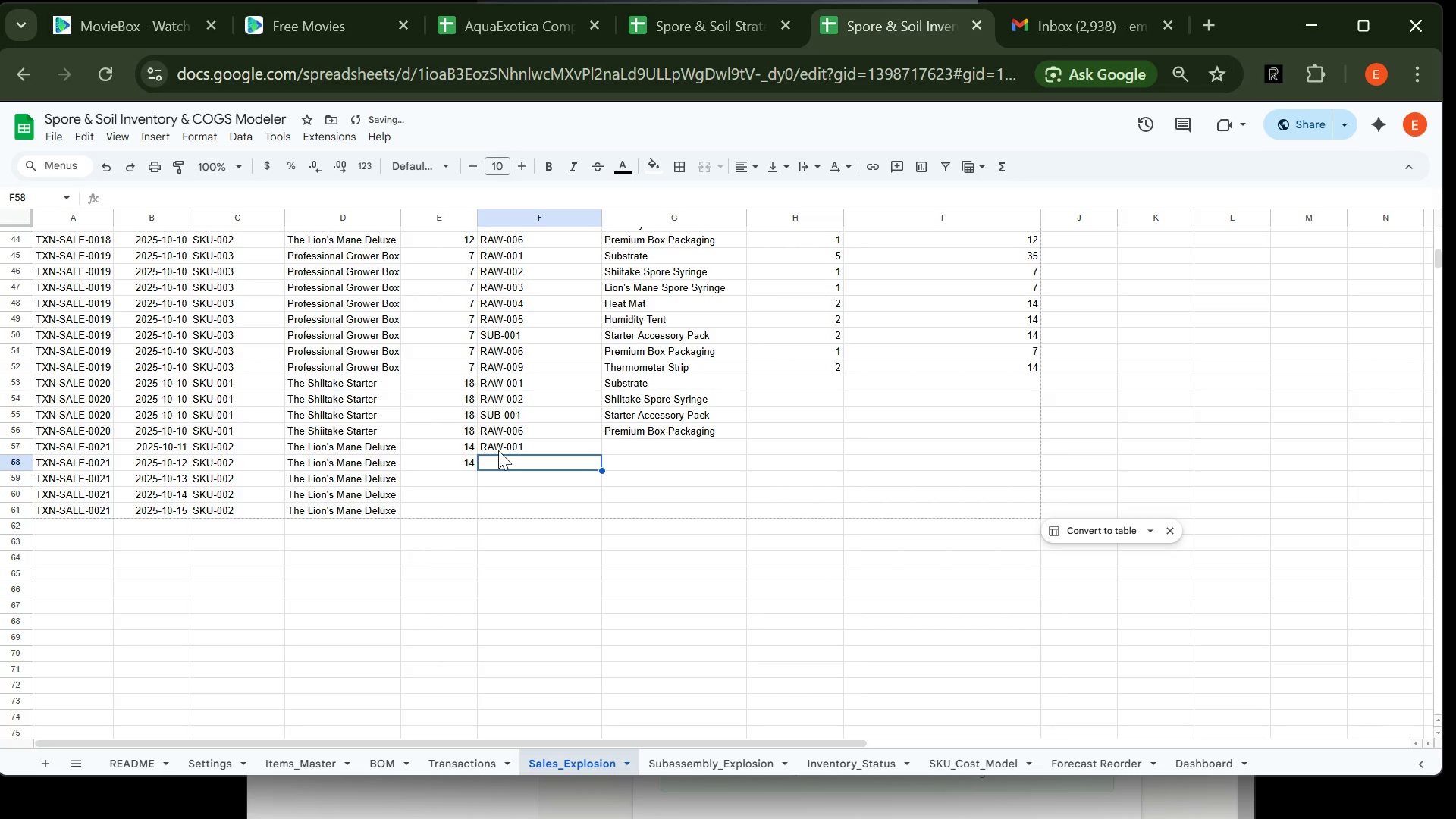 
type(RAW-003)
 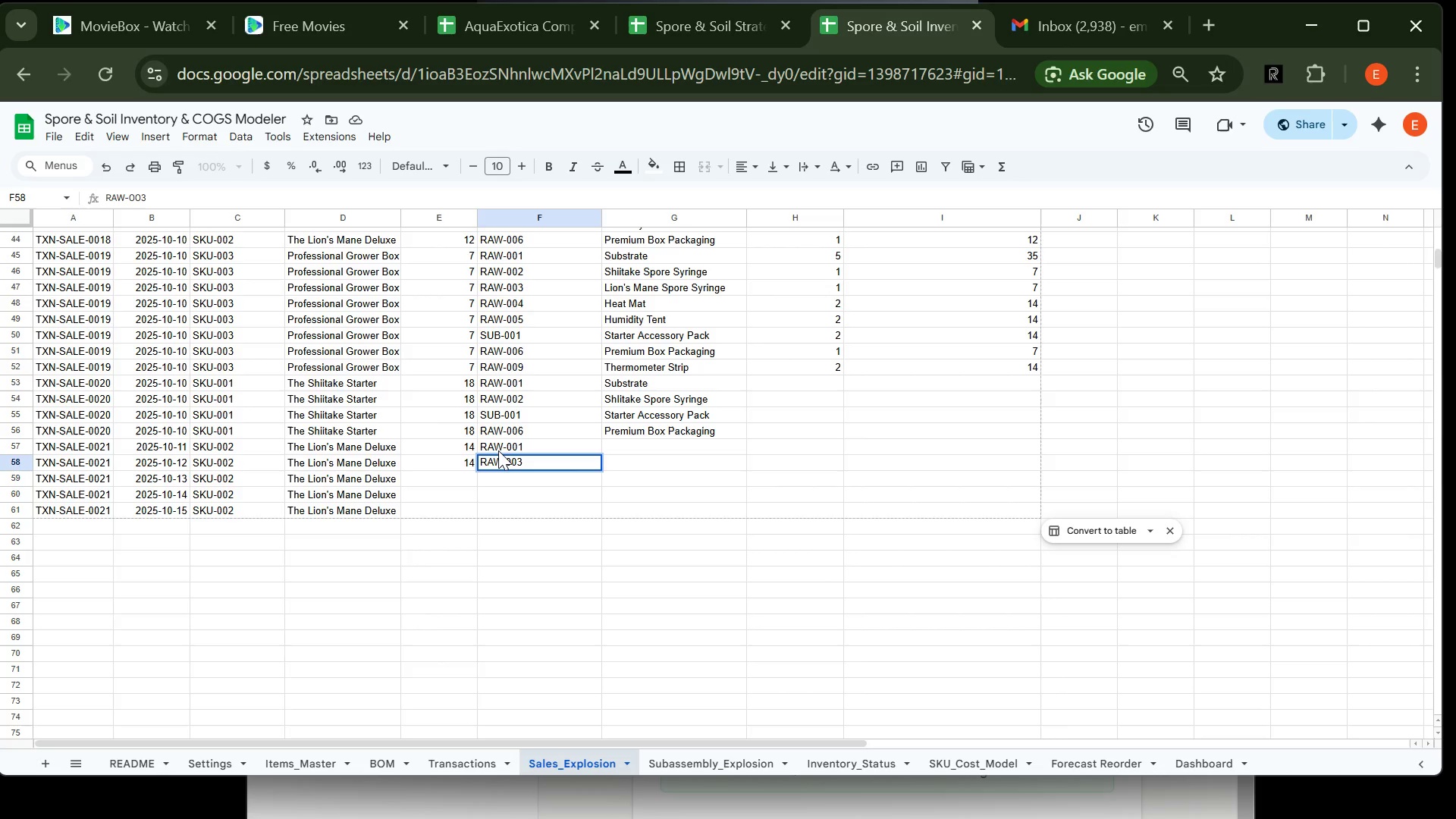 
key(Enter)
 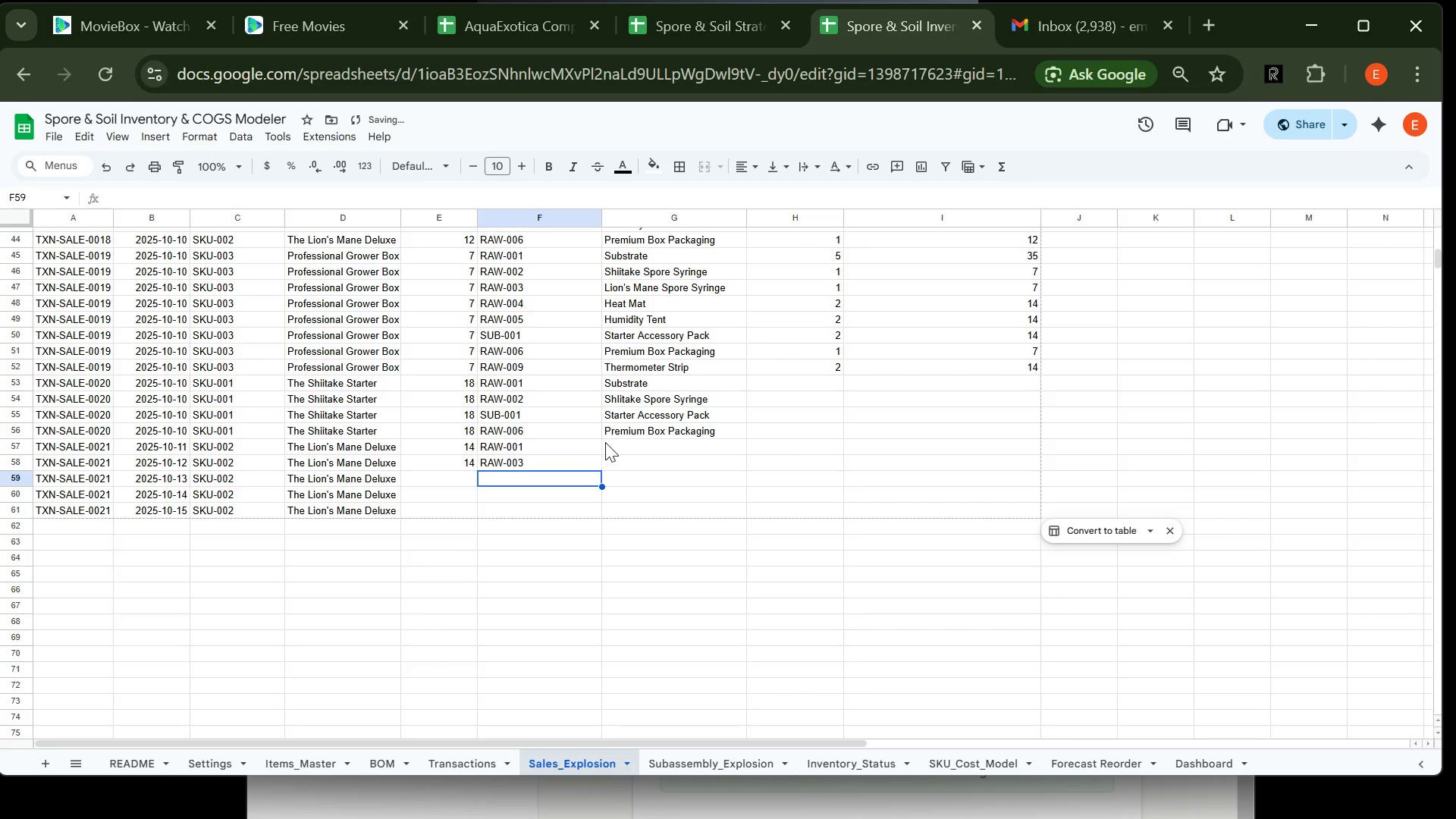 
left_click([624, 442])
 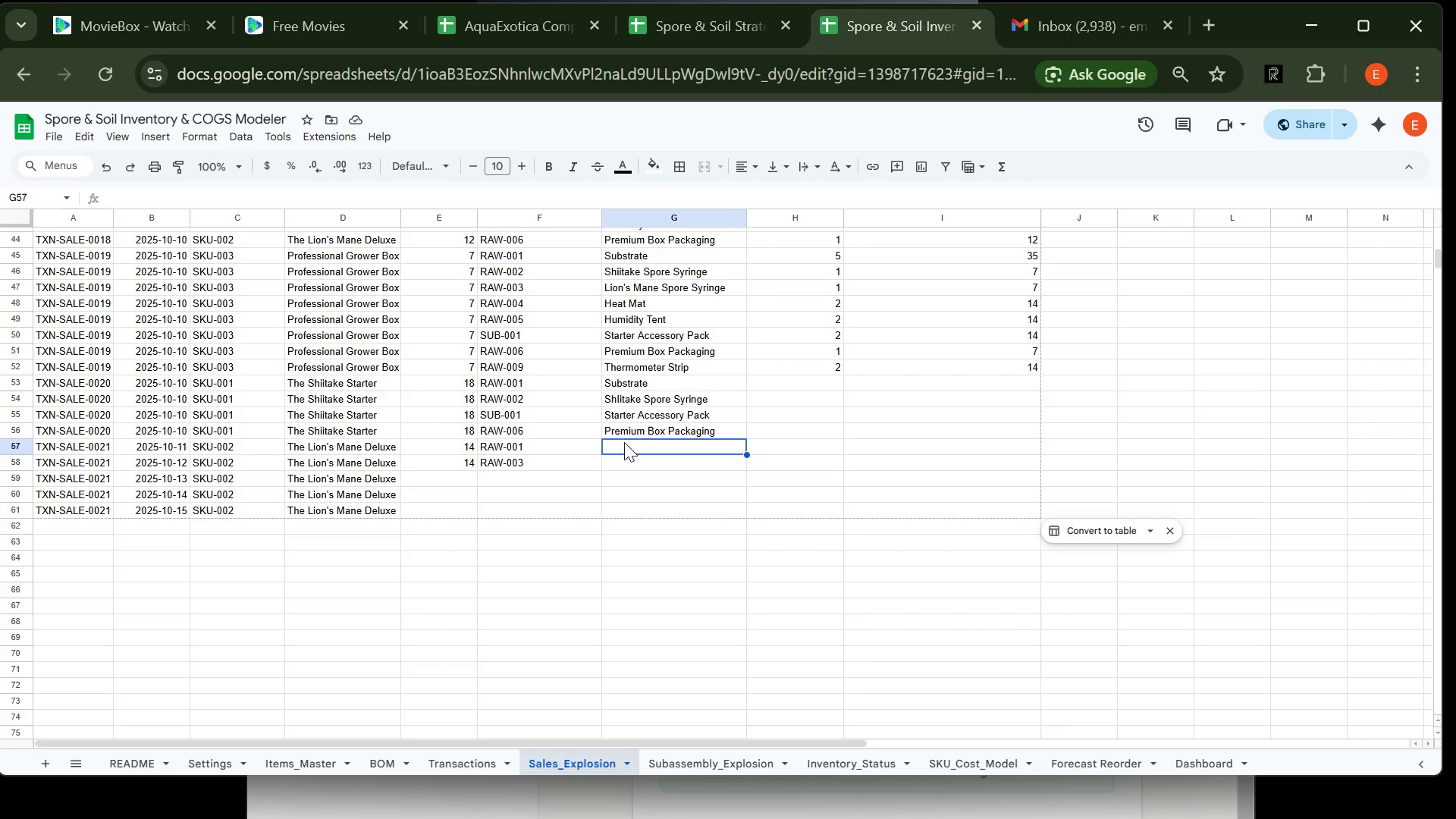 
type(SUb)
key(Tab)
 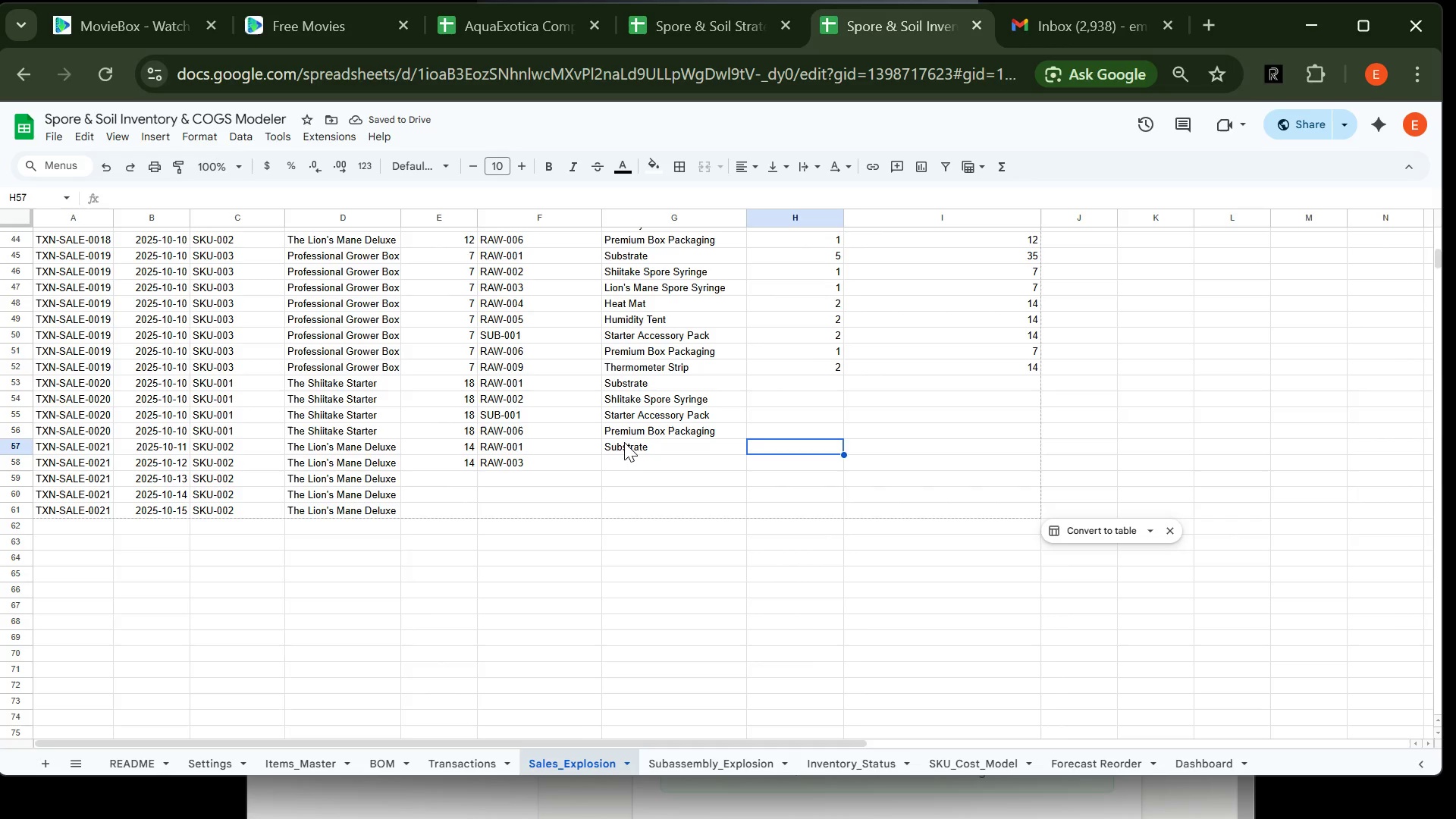 
wait(5.74)
 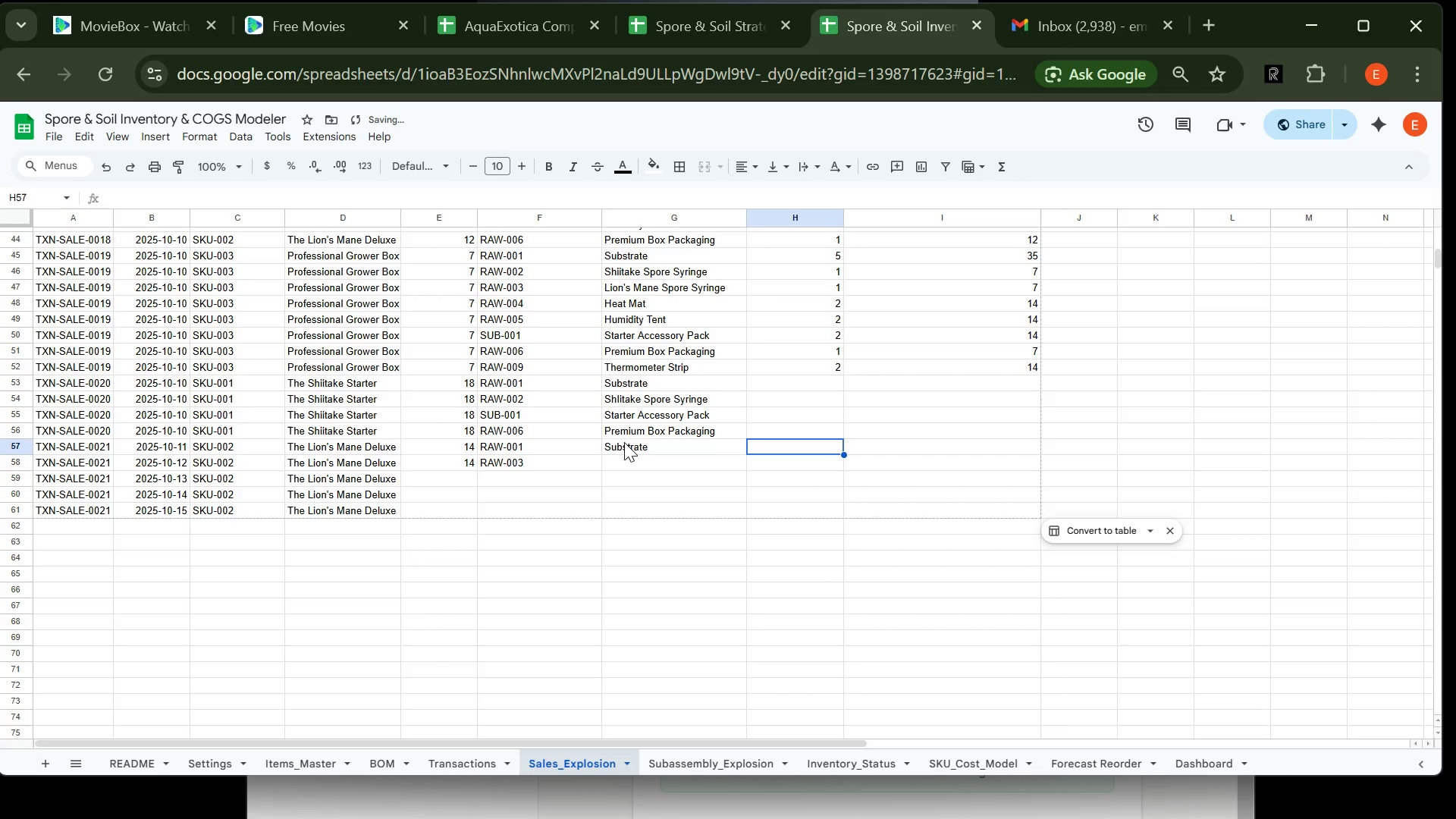 
key(2)
 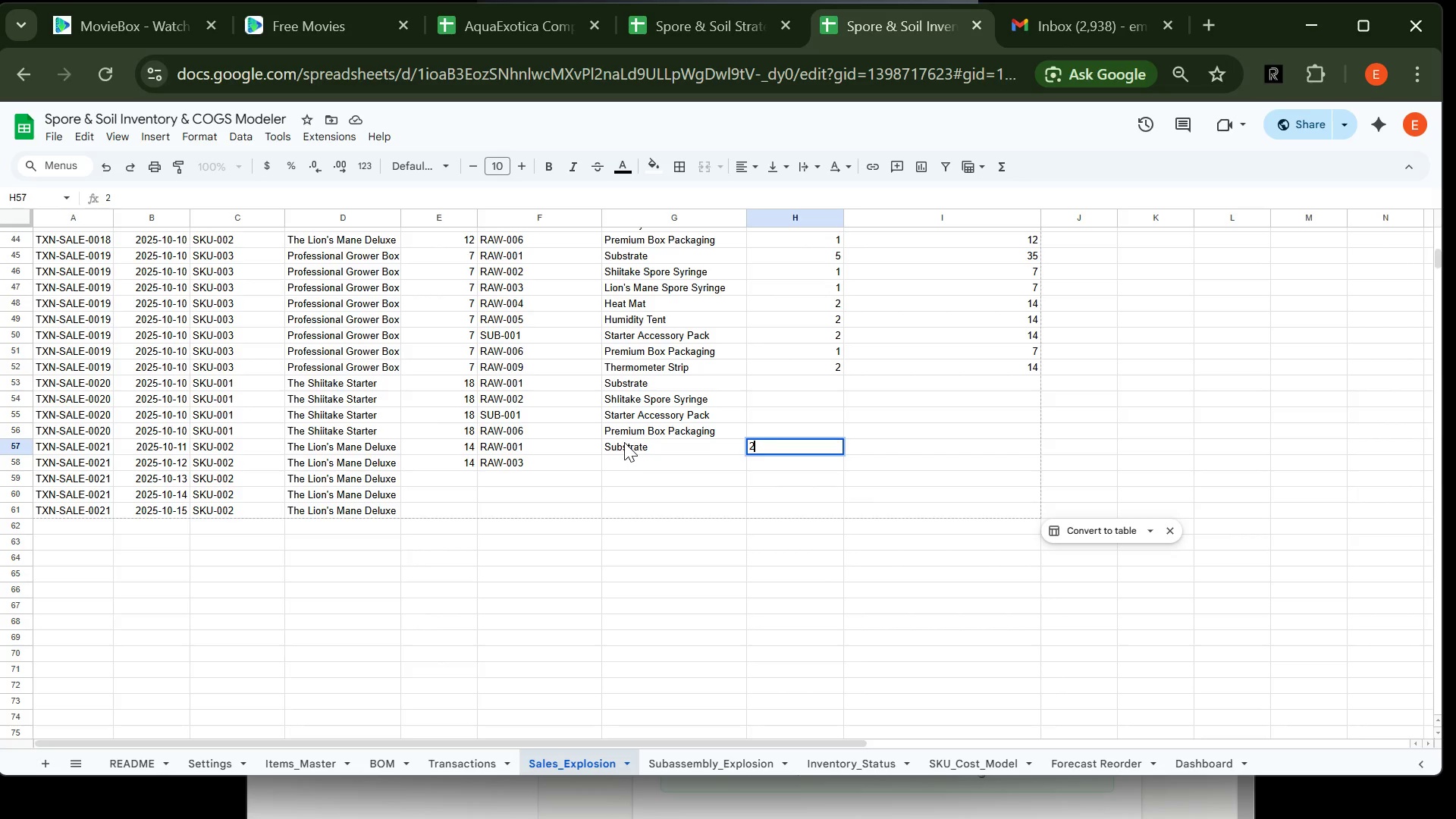 
key(Comma)
 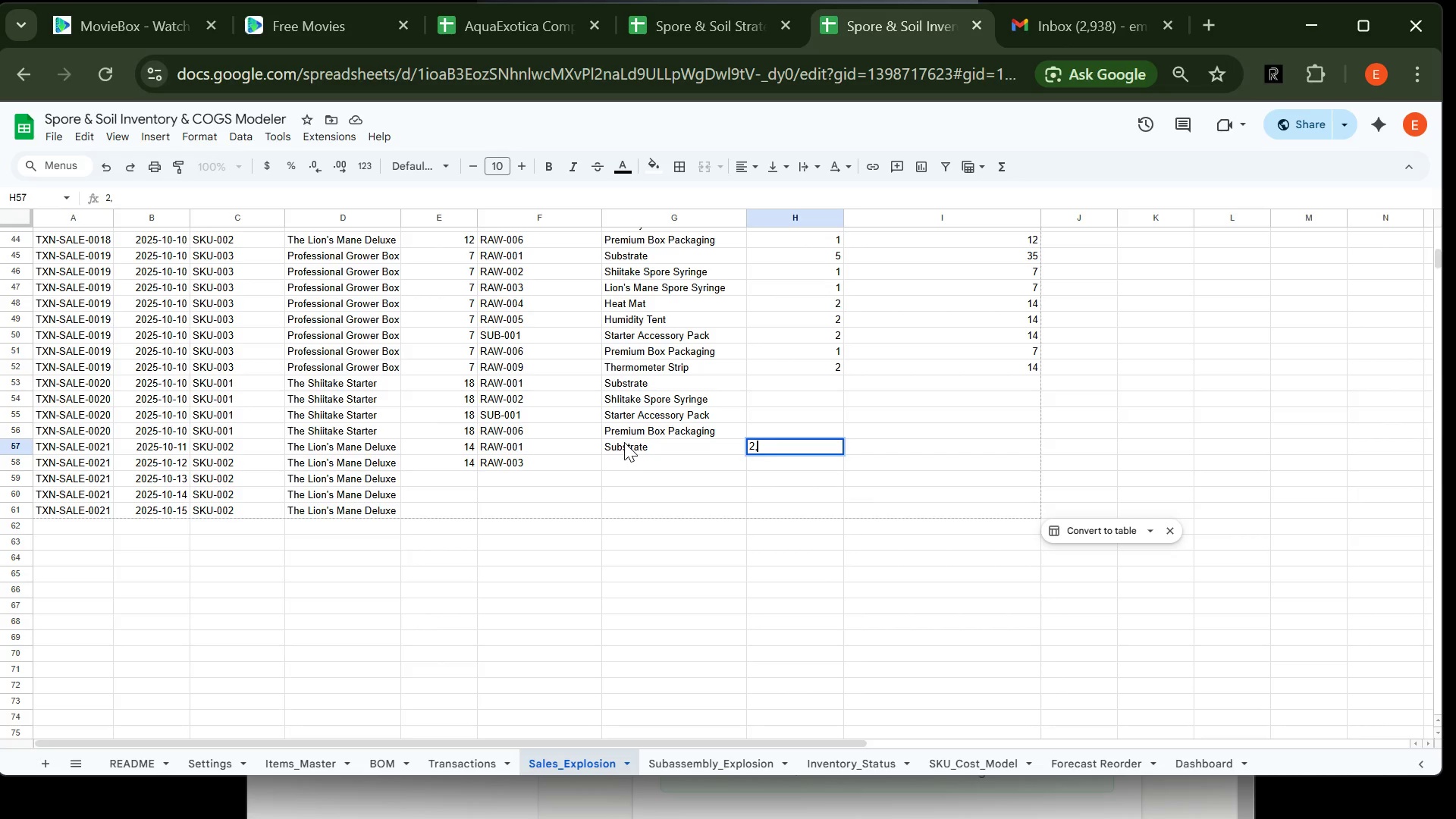 
key(5)
 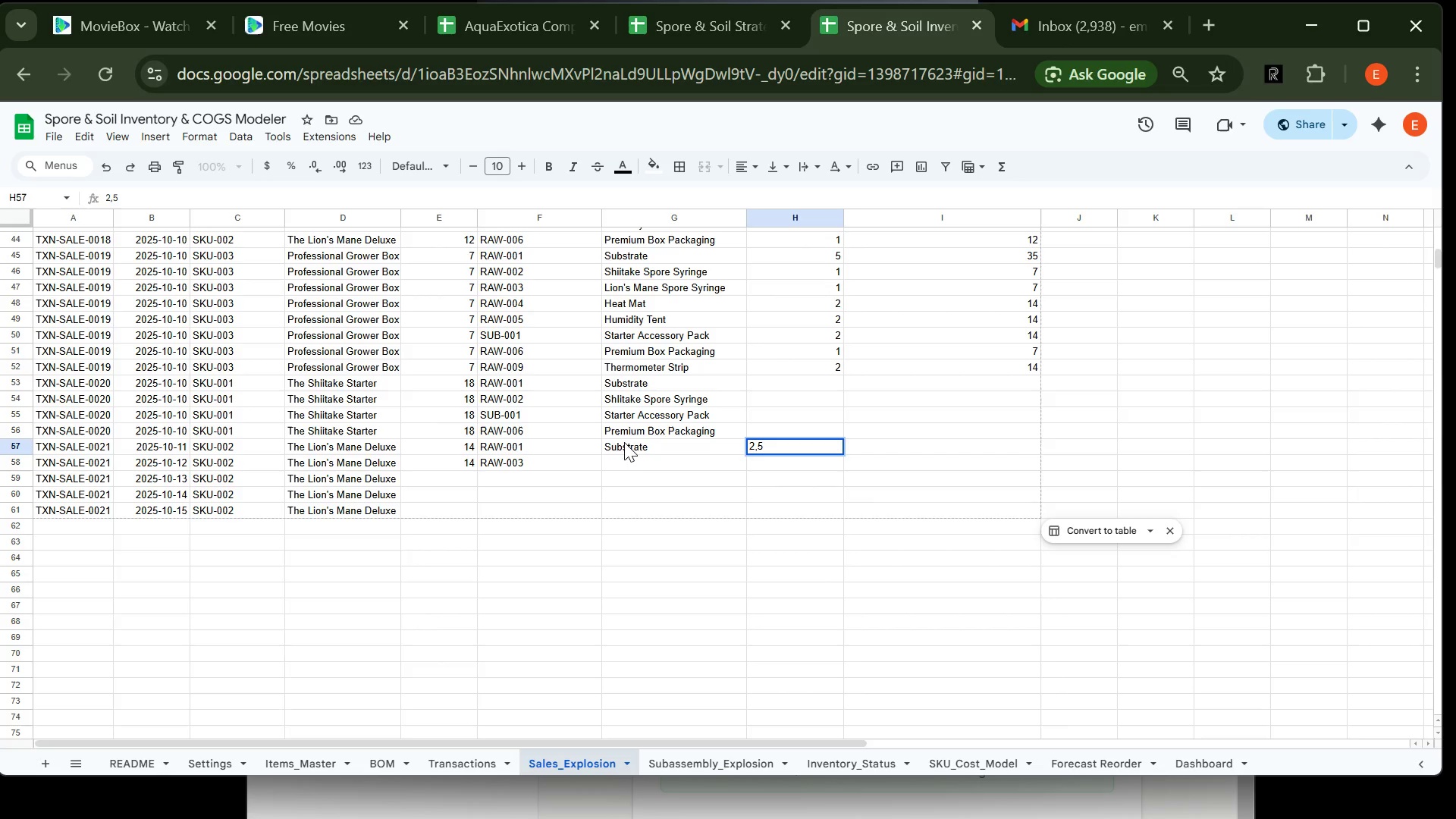 
key(Tab)
 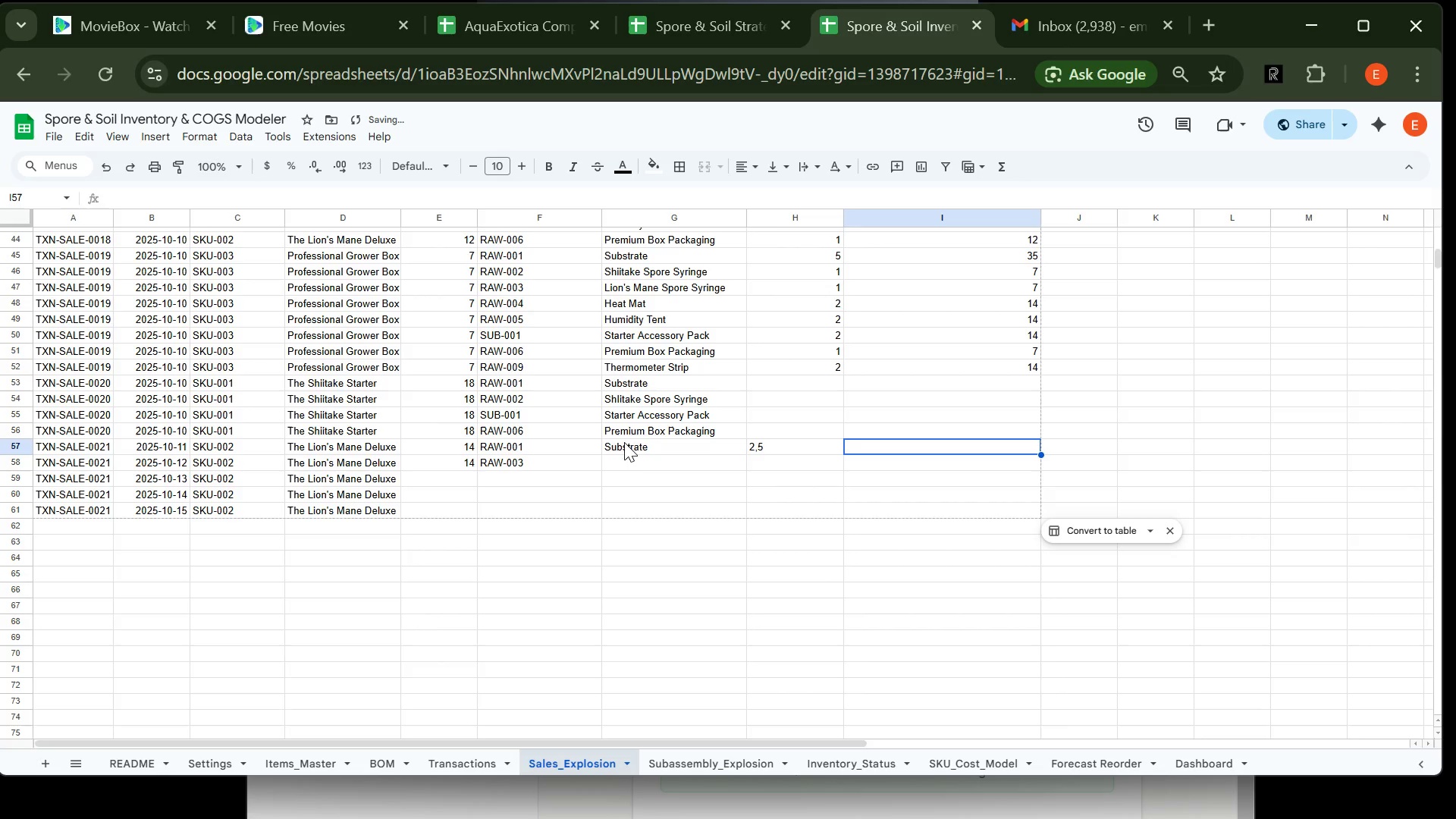 
key(ArrowLeft)
 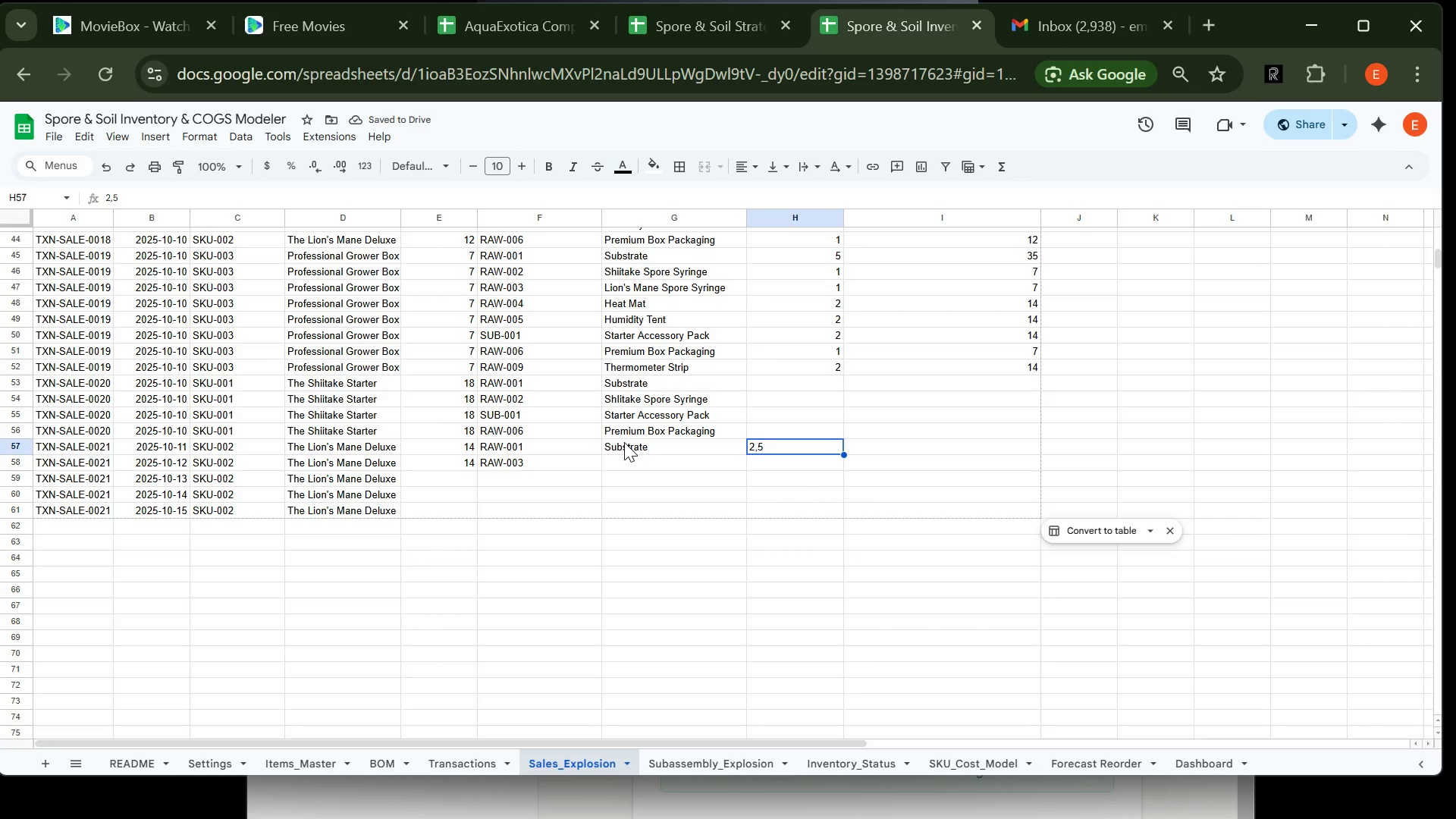 
key(2)
 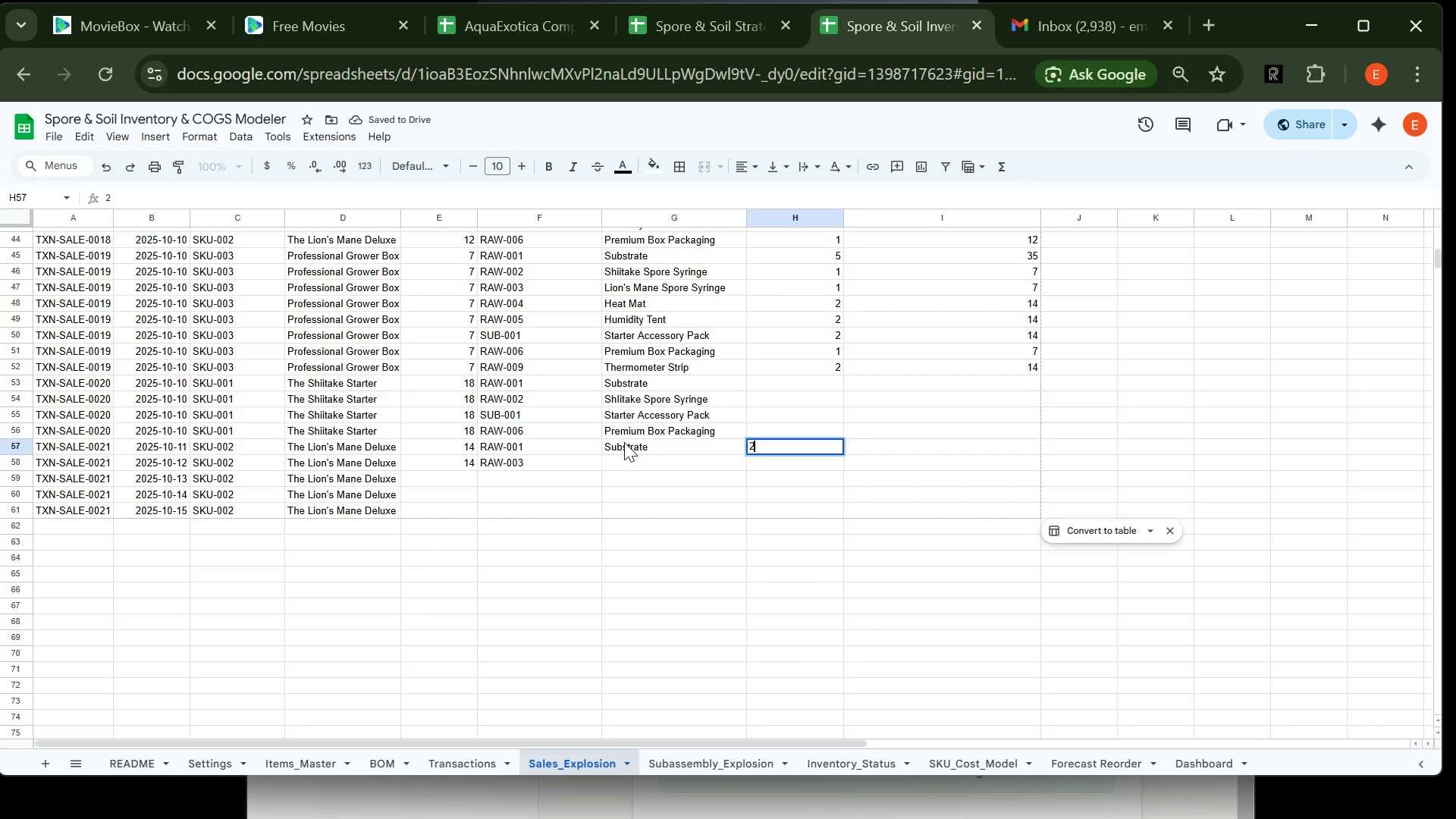 
key(Period)
 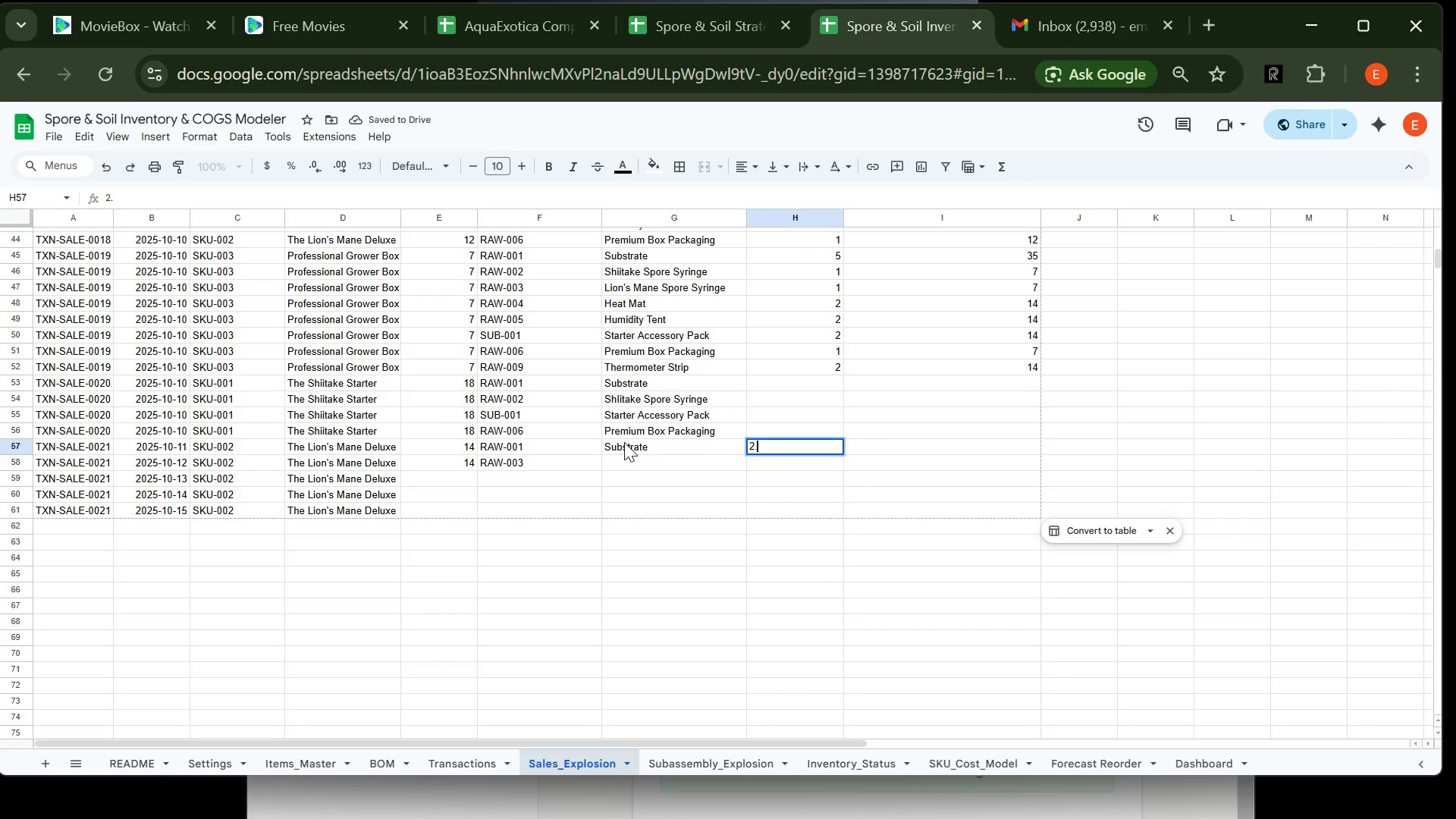 
key(5)
 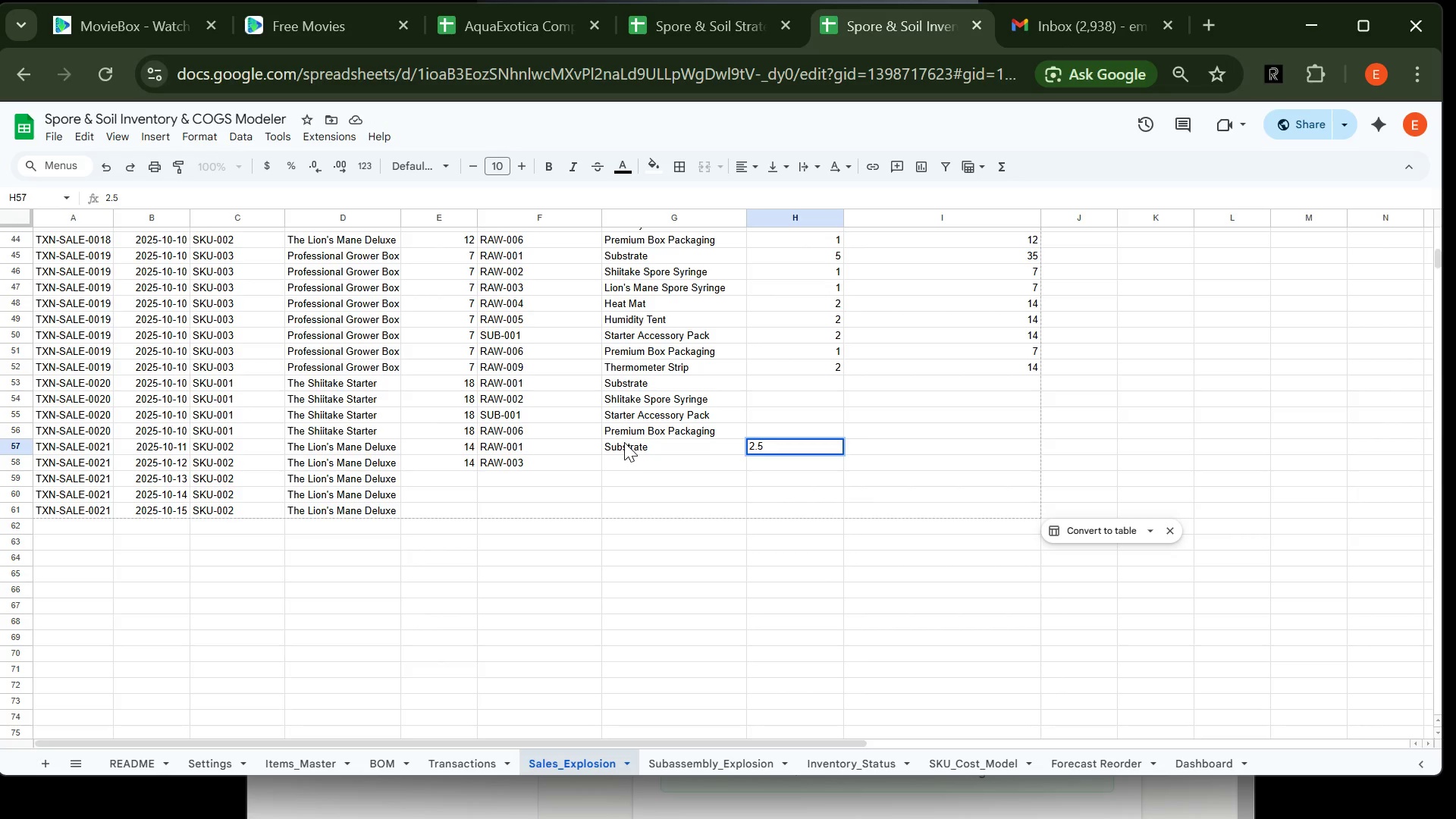 
key(Tab)
 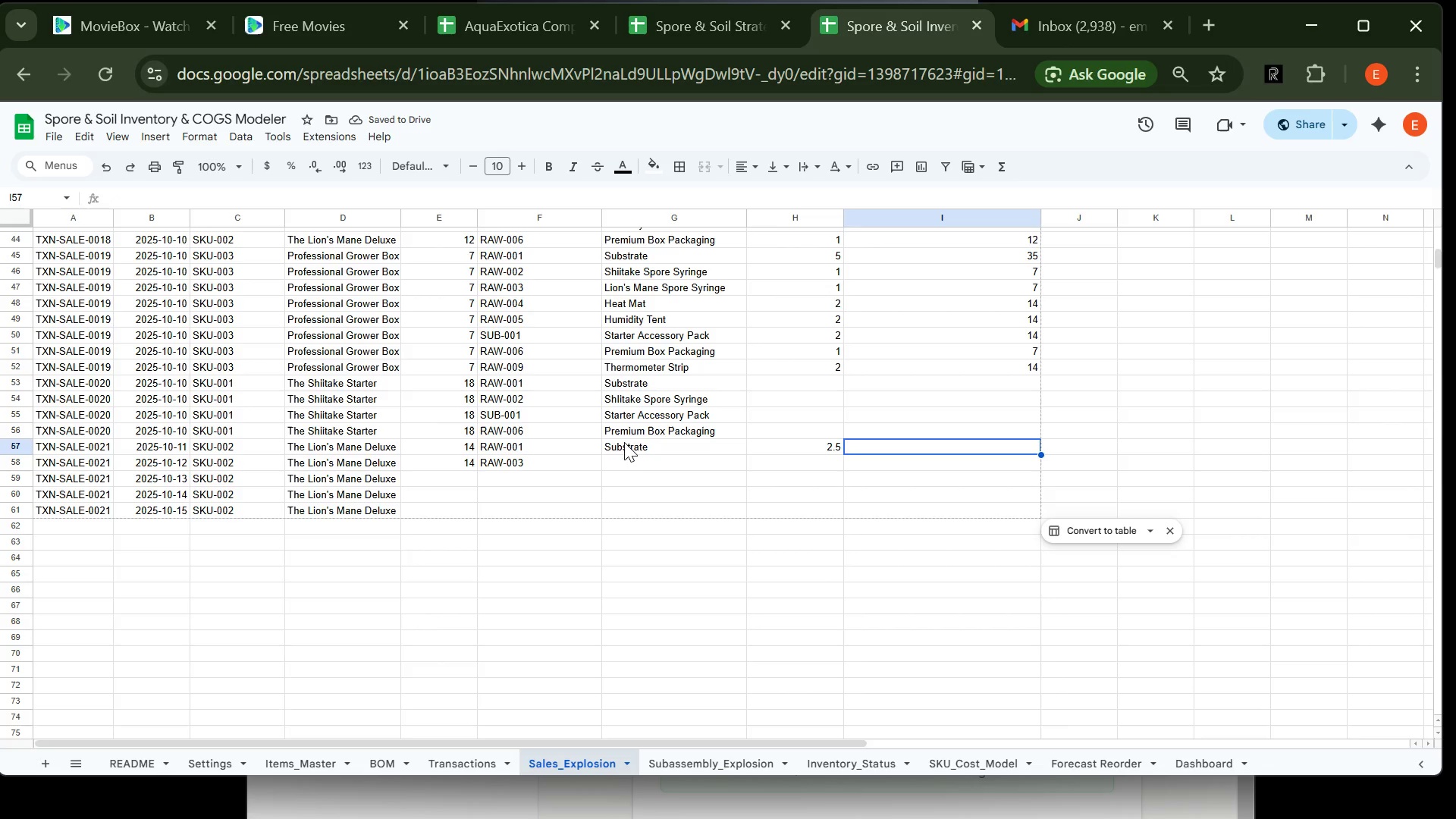 
type(35)
 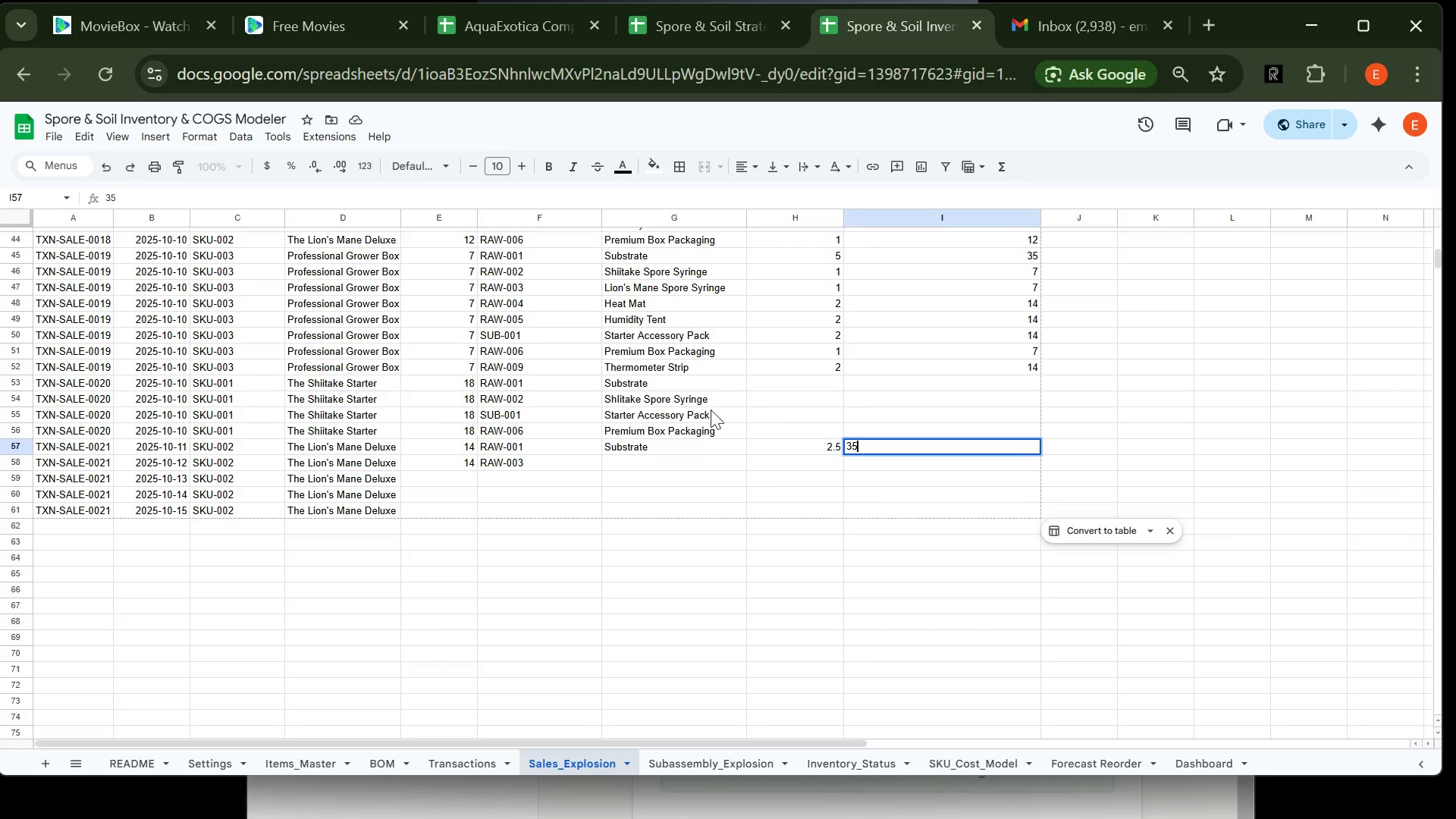 
left_click([824, 381])
 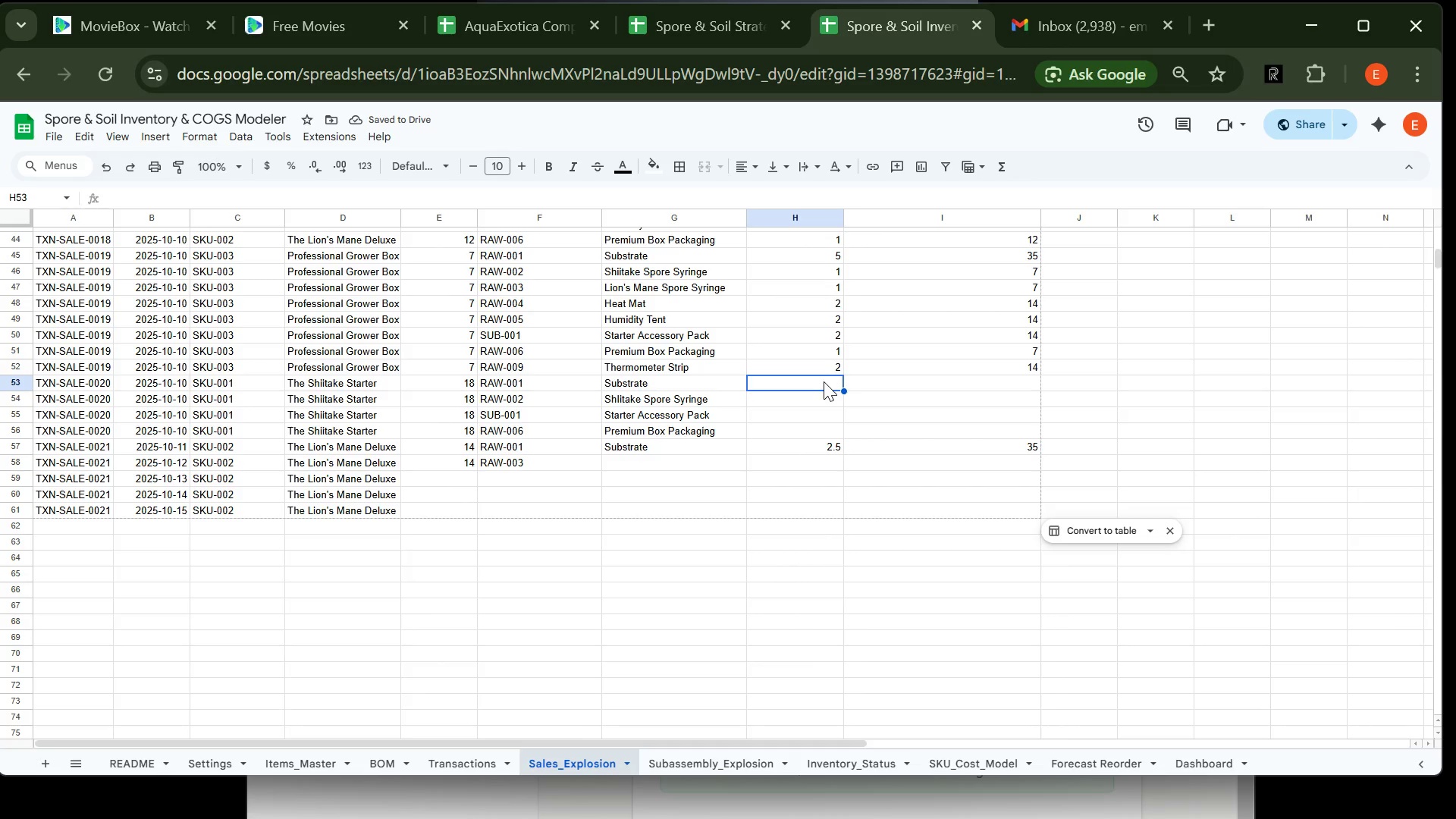 
wait(6.33)
 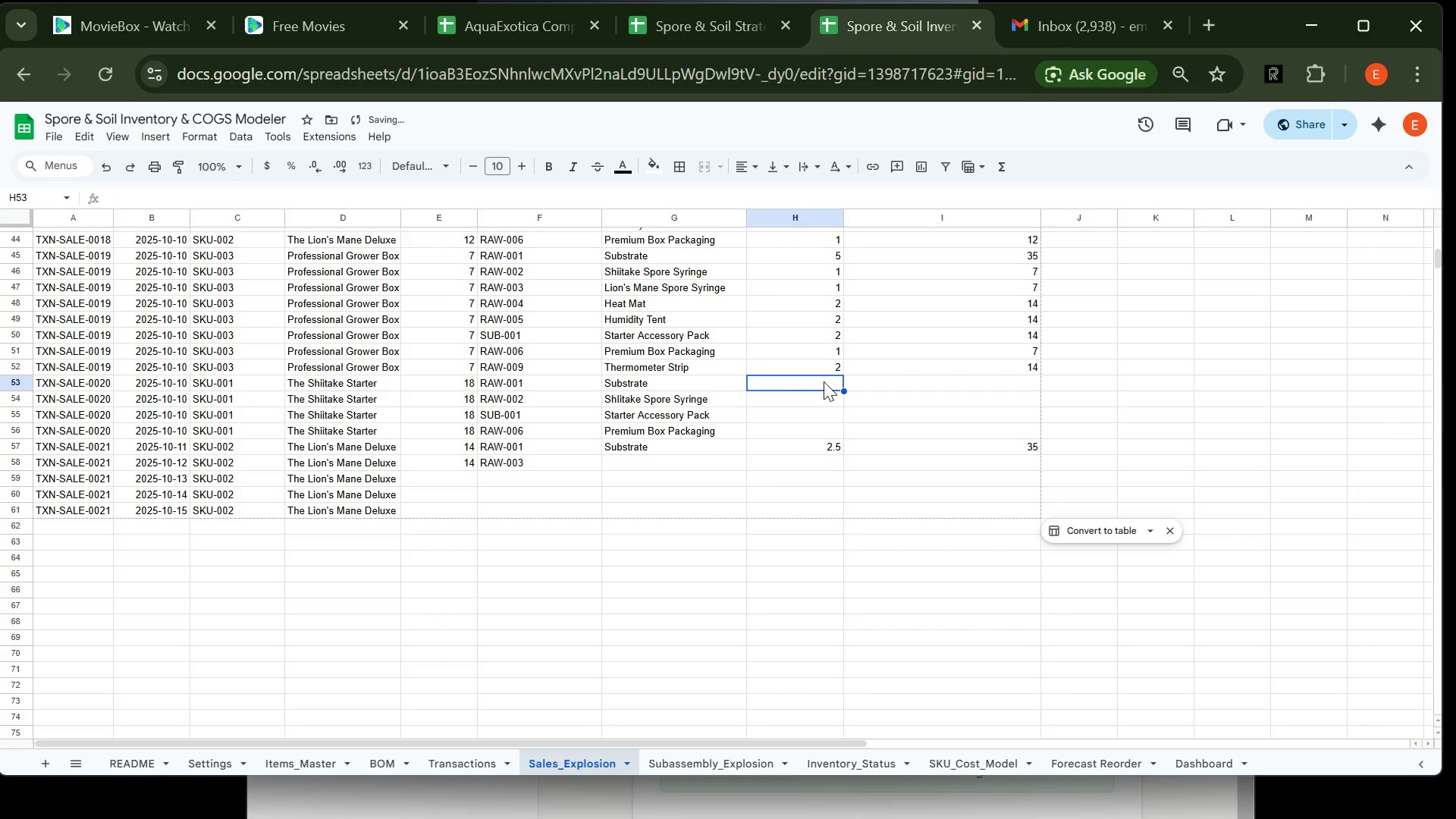 
type(2)
key(Tab)
type(36)
 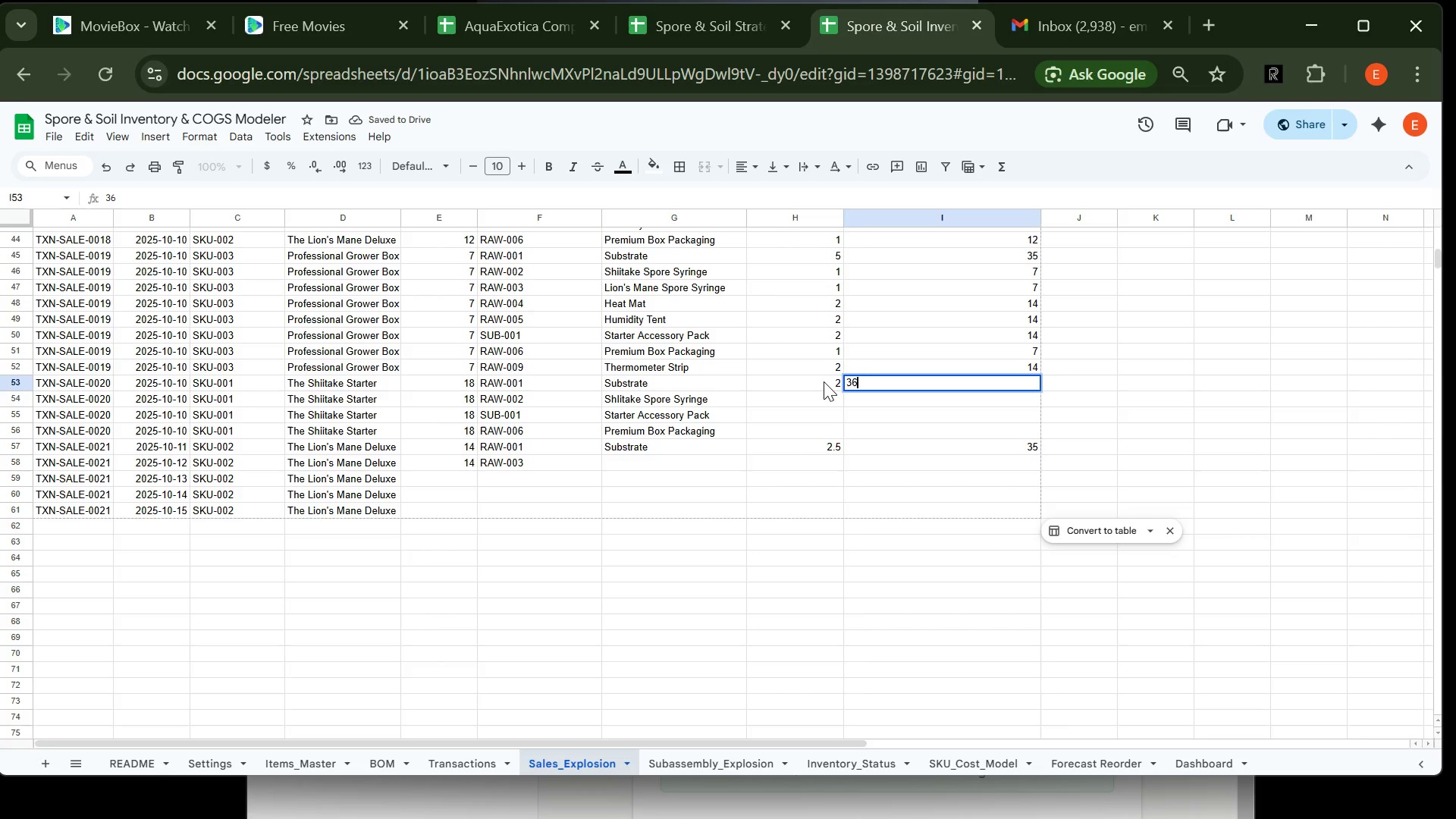 
key(Enter)
 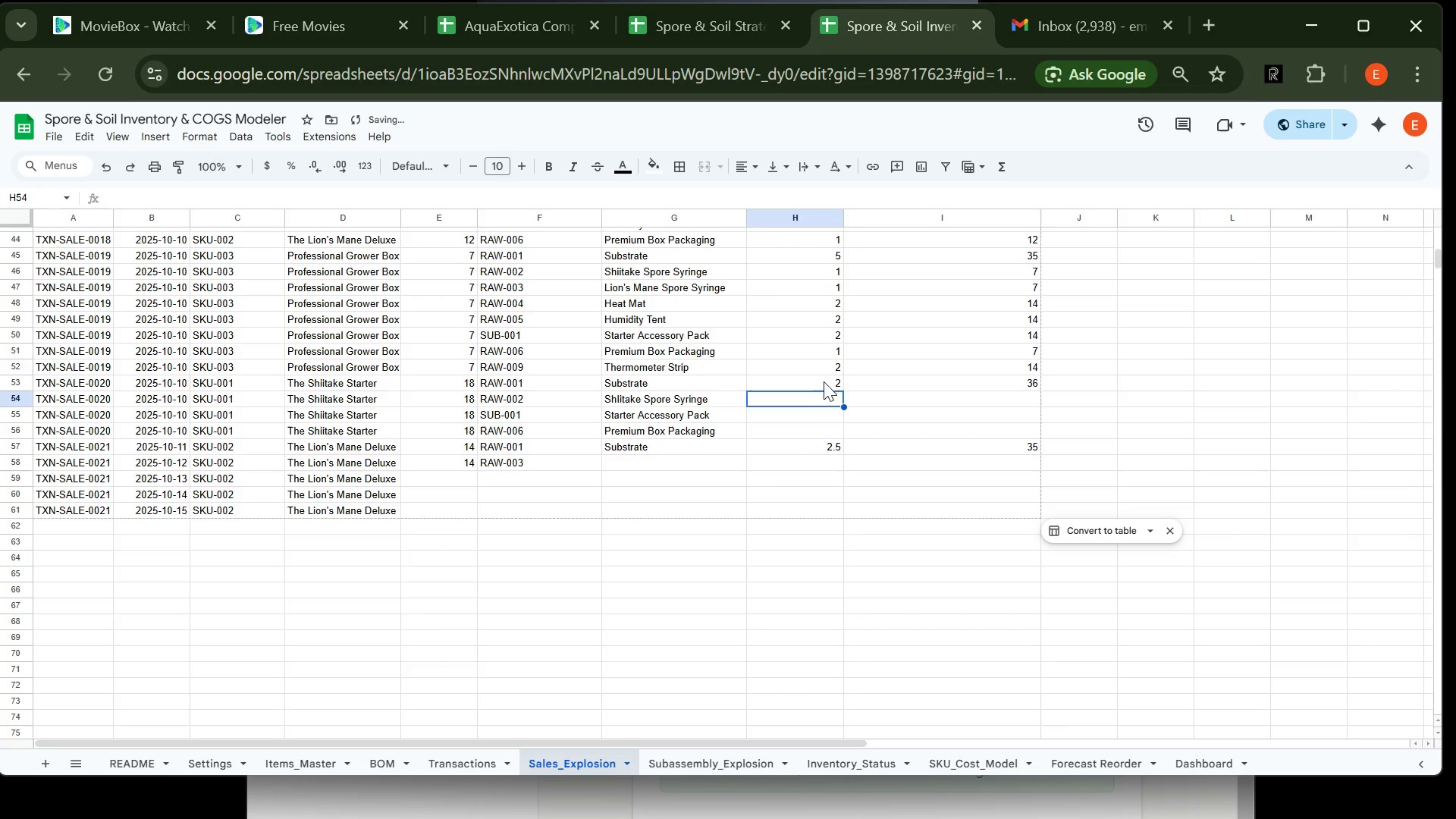 
type(1)
key(Tab)
type(18)
 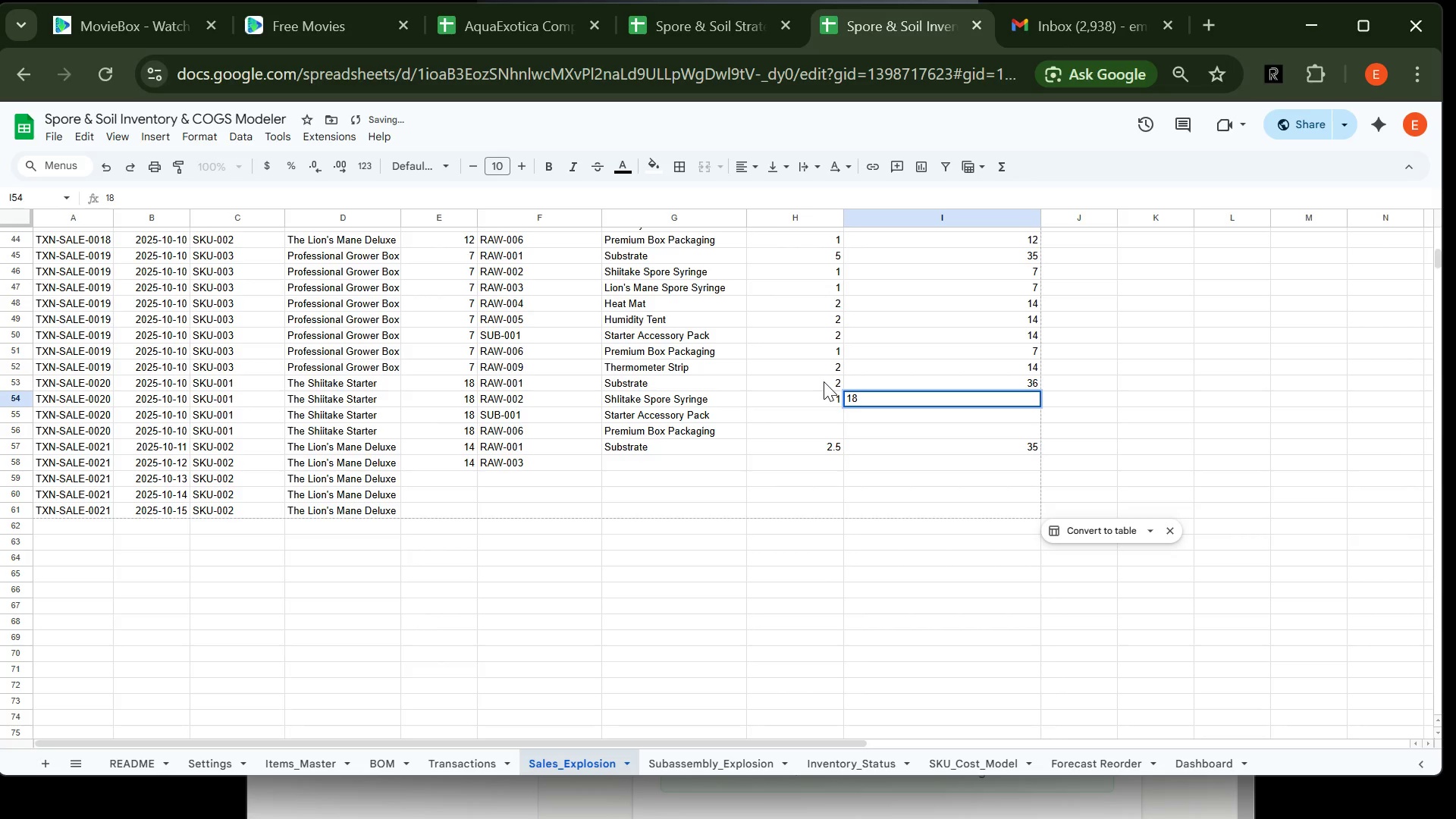 
key(Enter)
 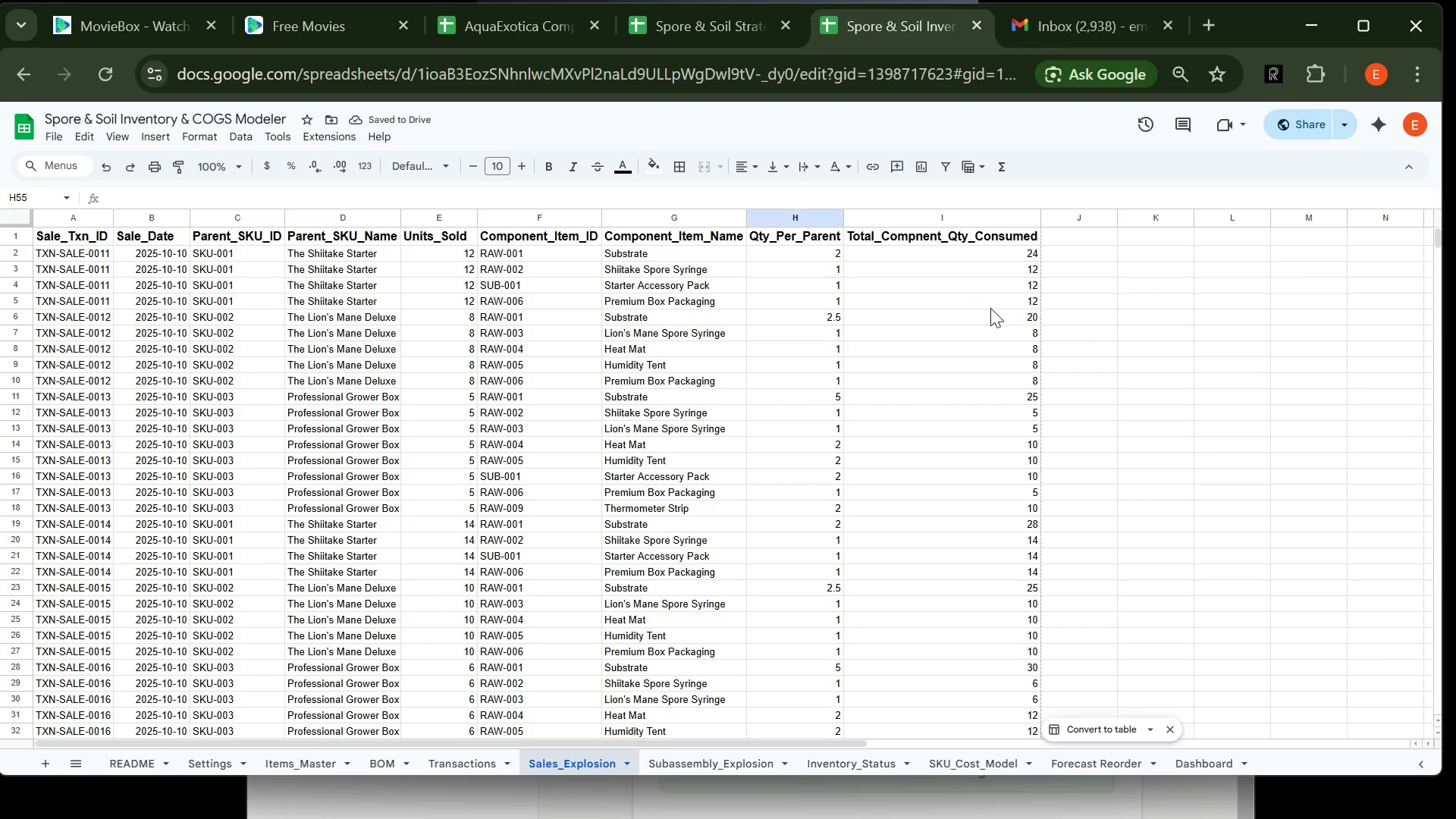 
left_click([1009, 257])
 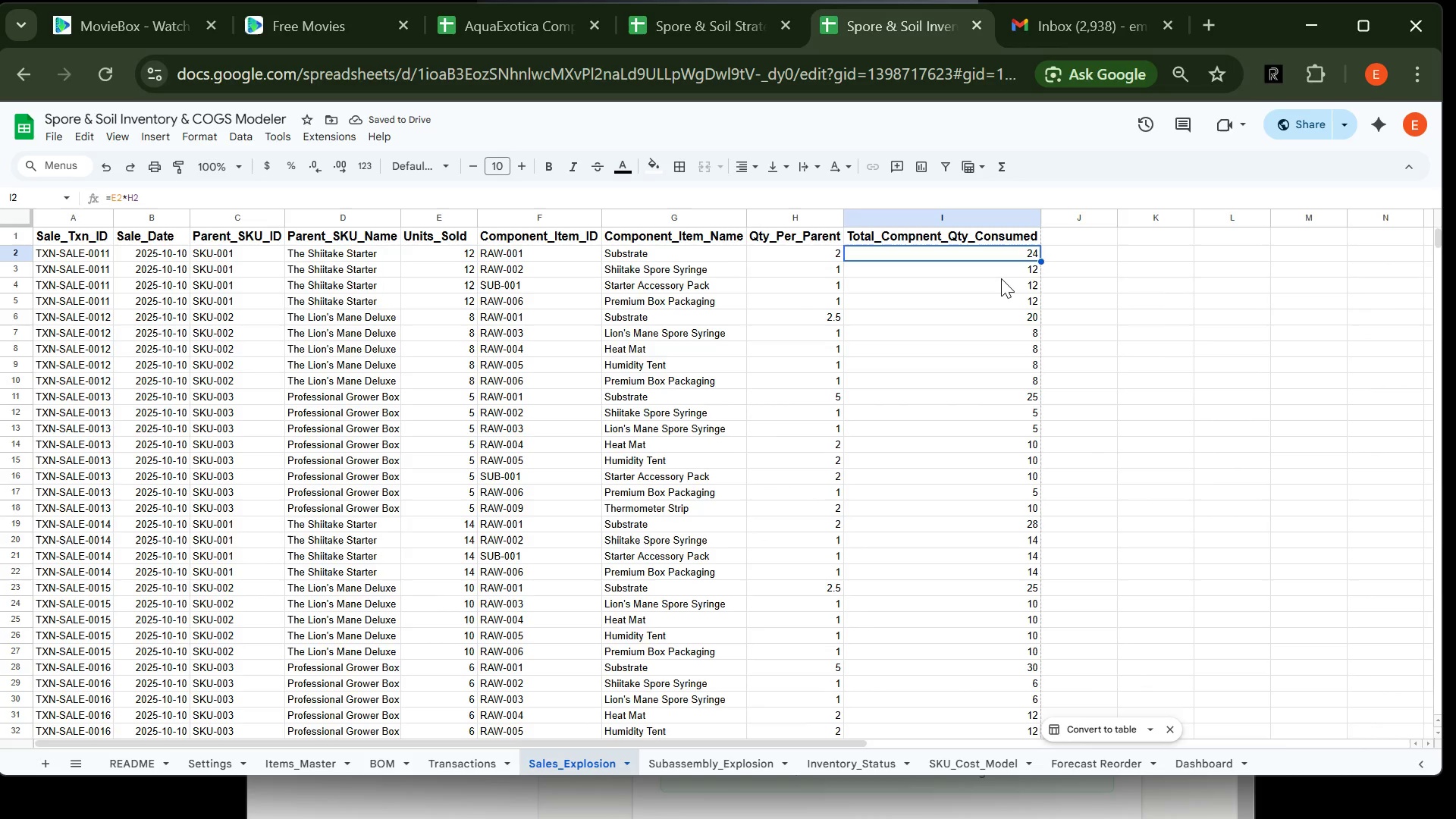 
left_click([1001, 279])
 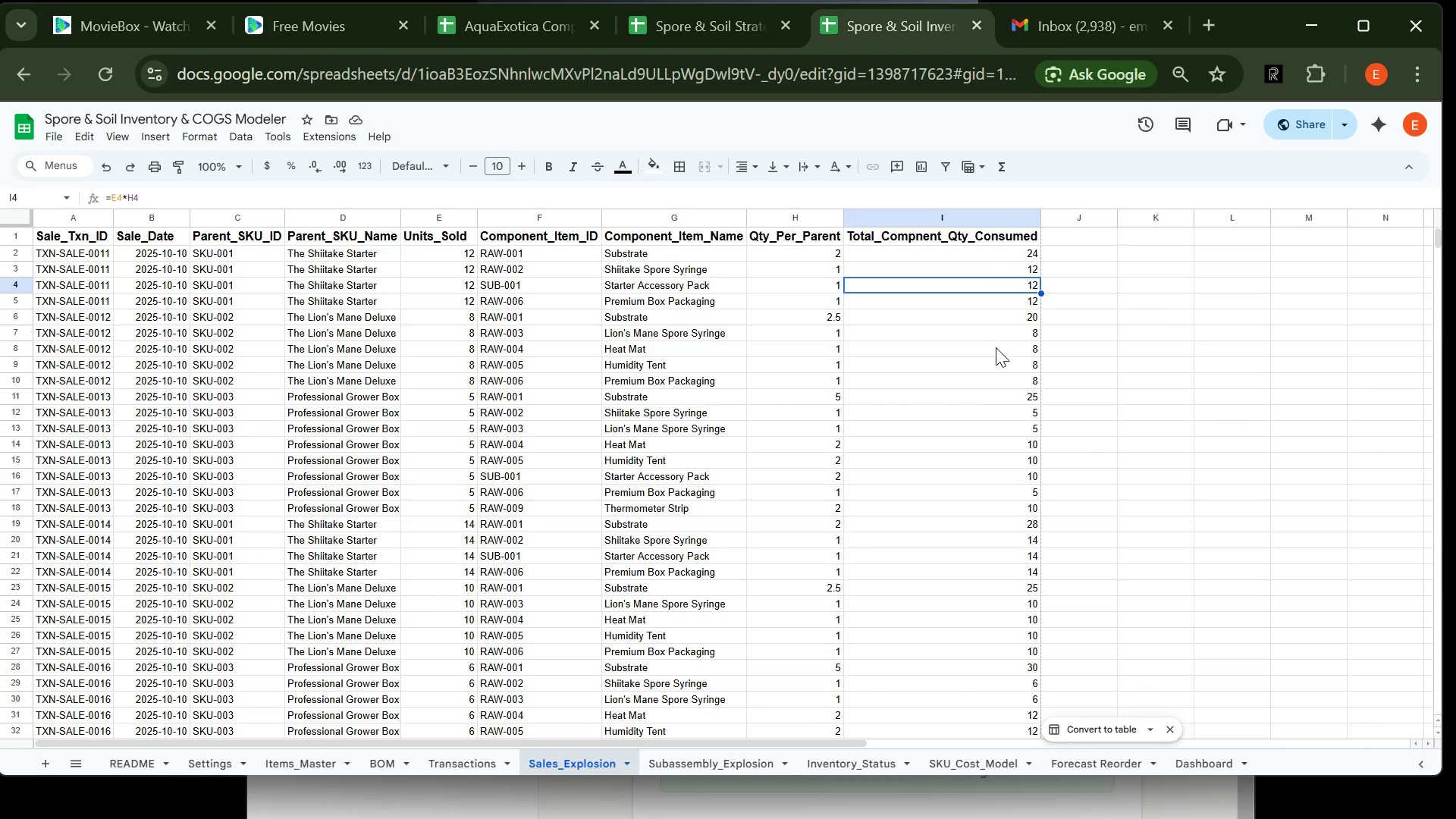 
left_click([996, 347])
 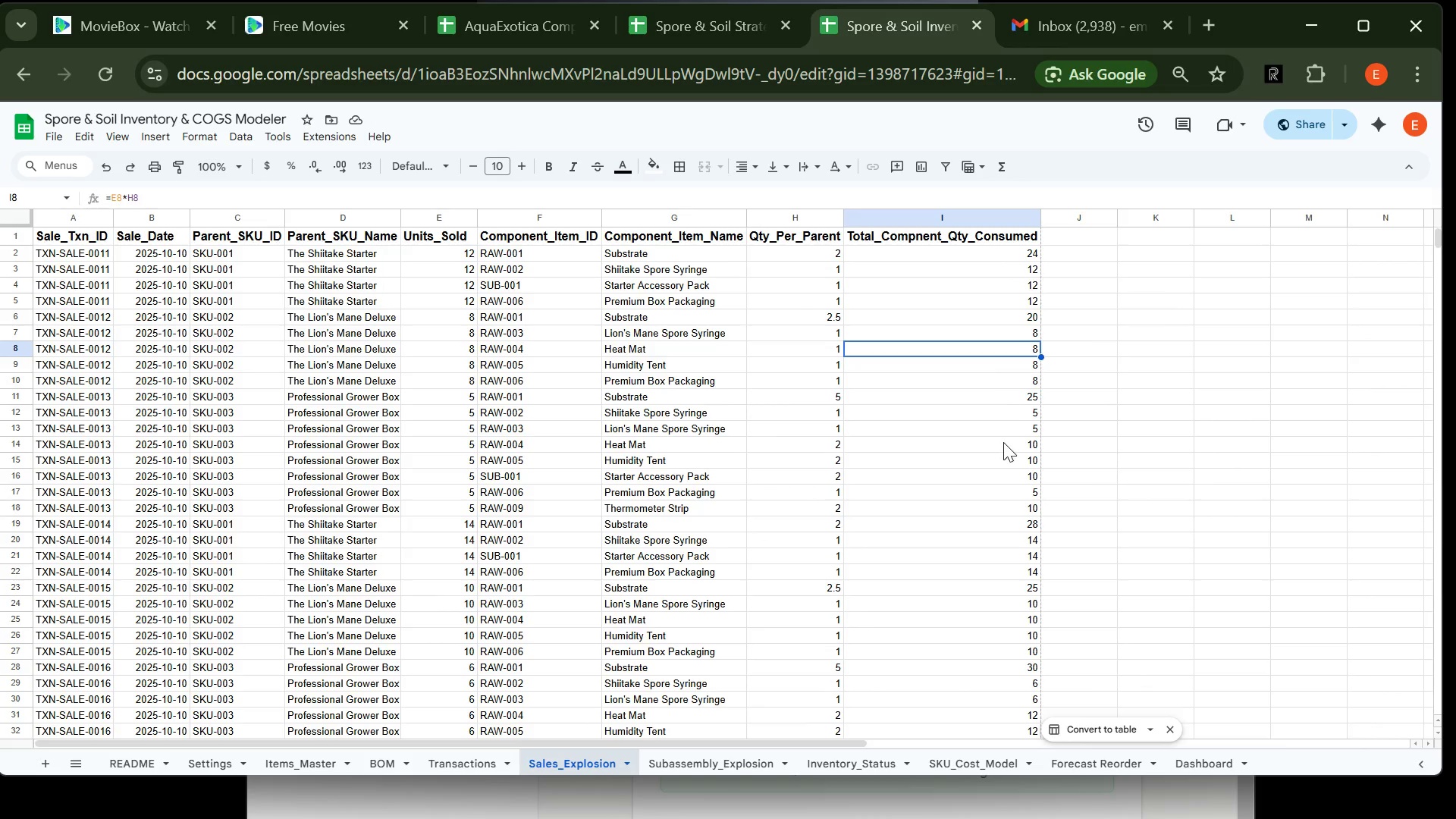 
left_click([1003, 442])
 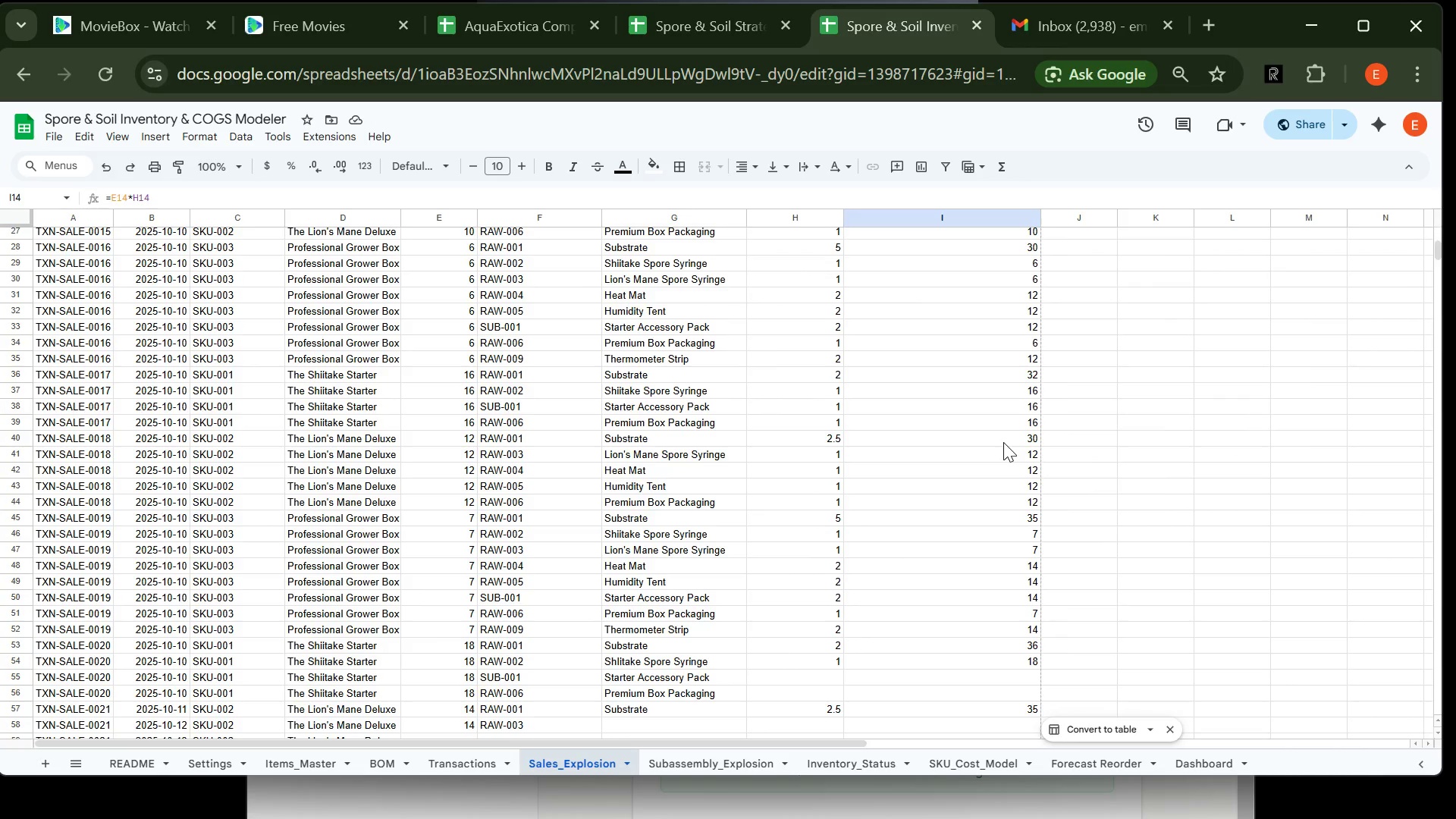 
left_click([1003, 442])
 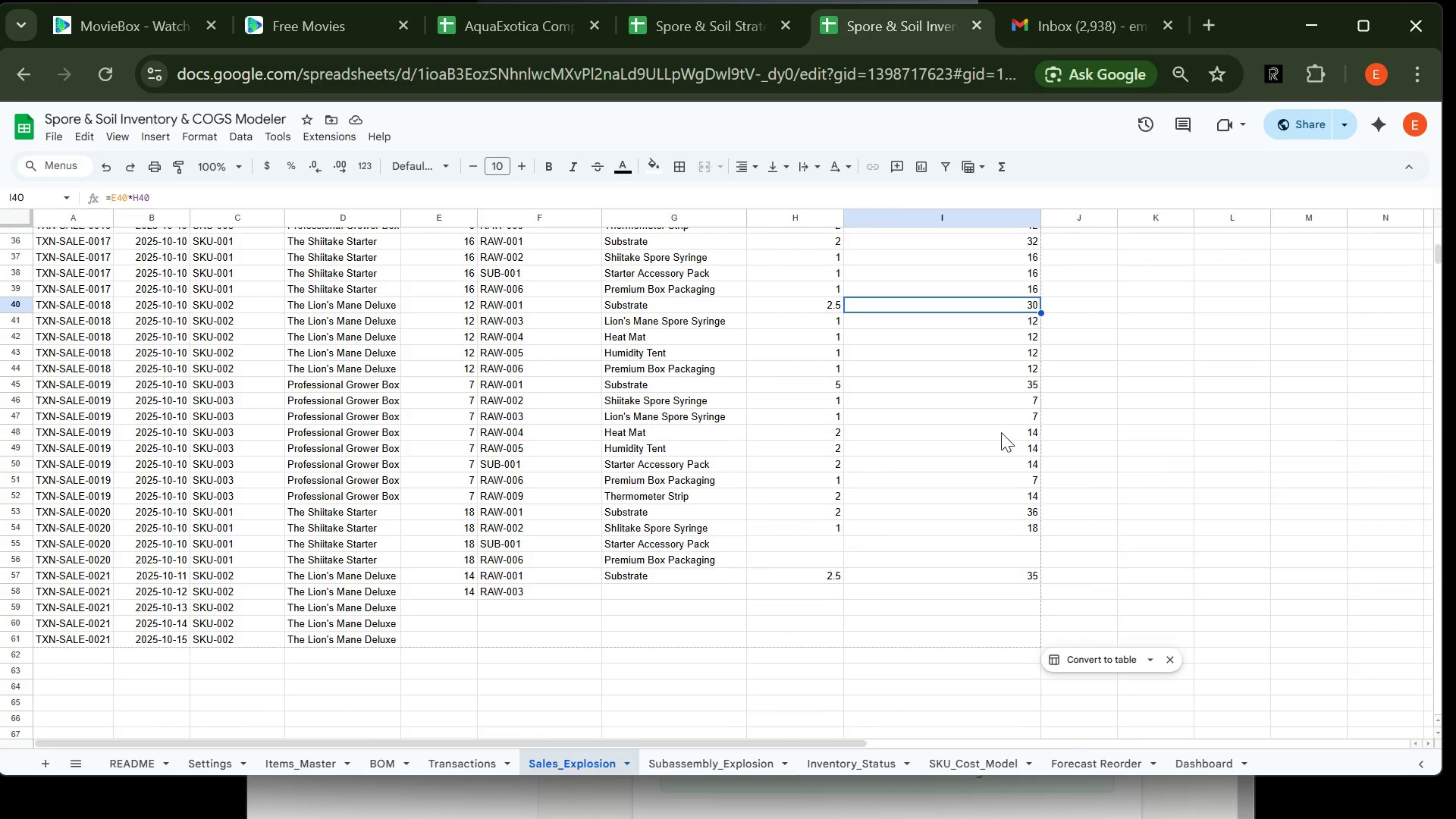 
left_click([991, 371])
 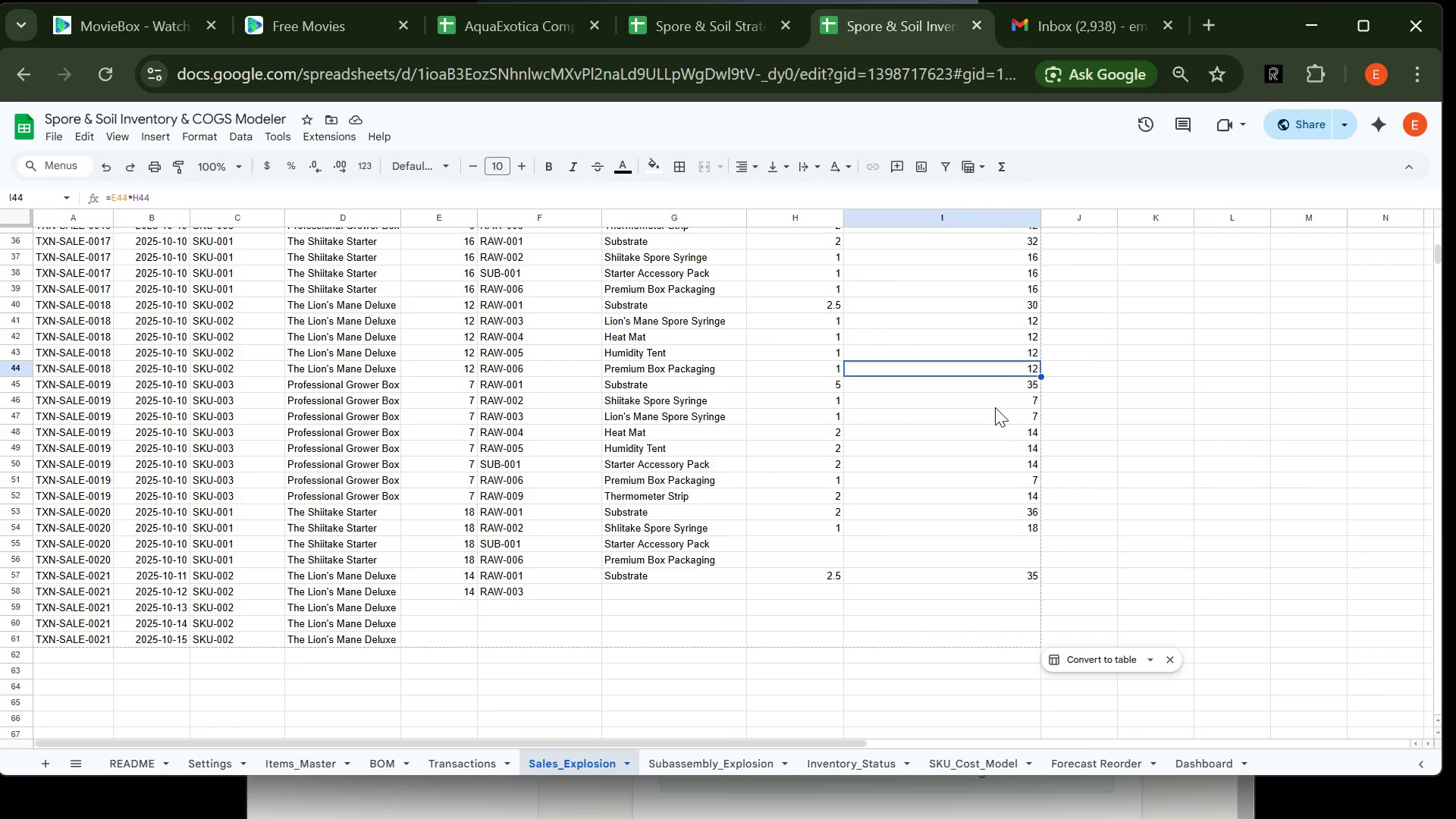 
left_click([1003, 422])
 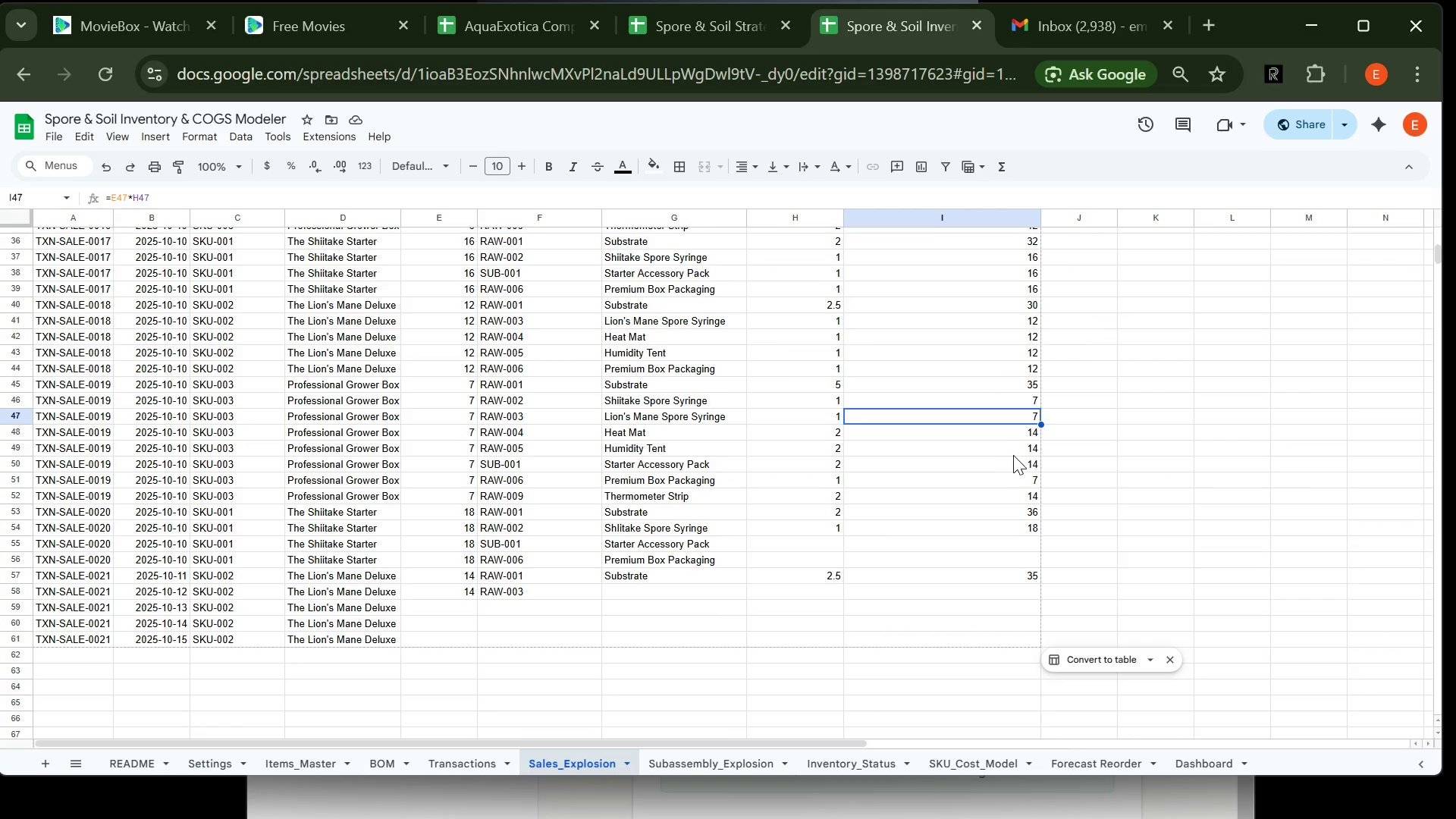 
left_click([1013, 455])
 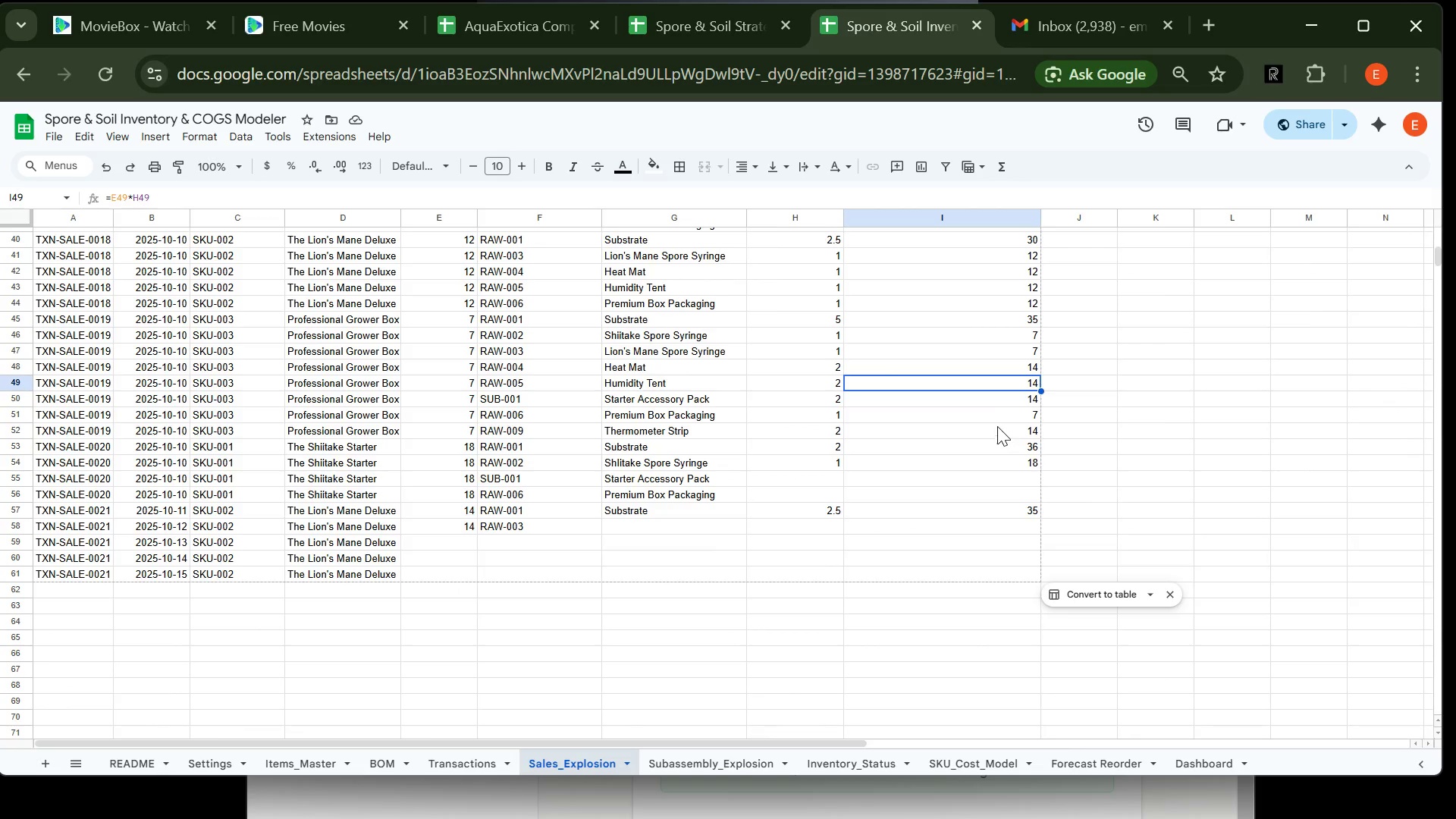 
left_click([987, 400])
 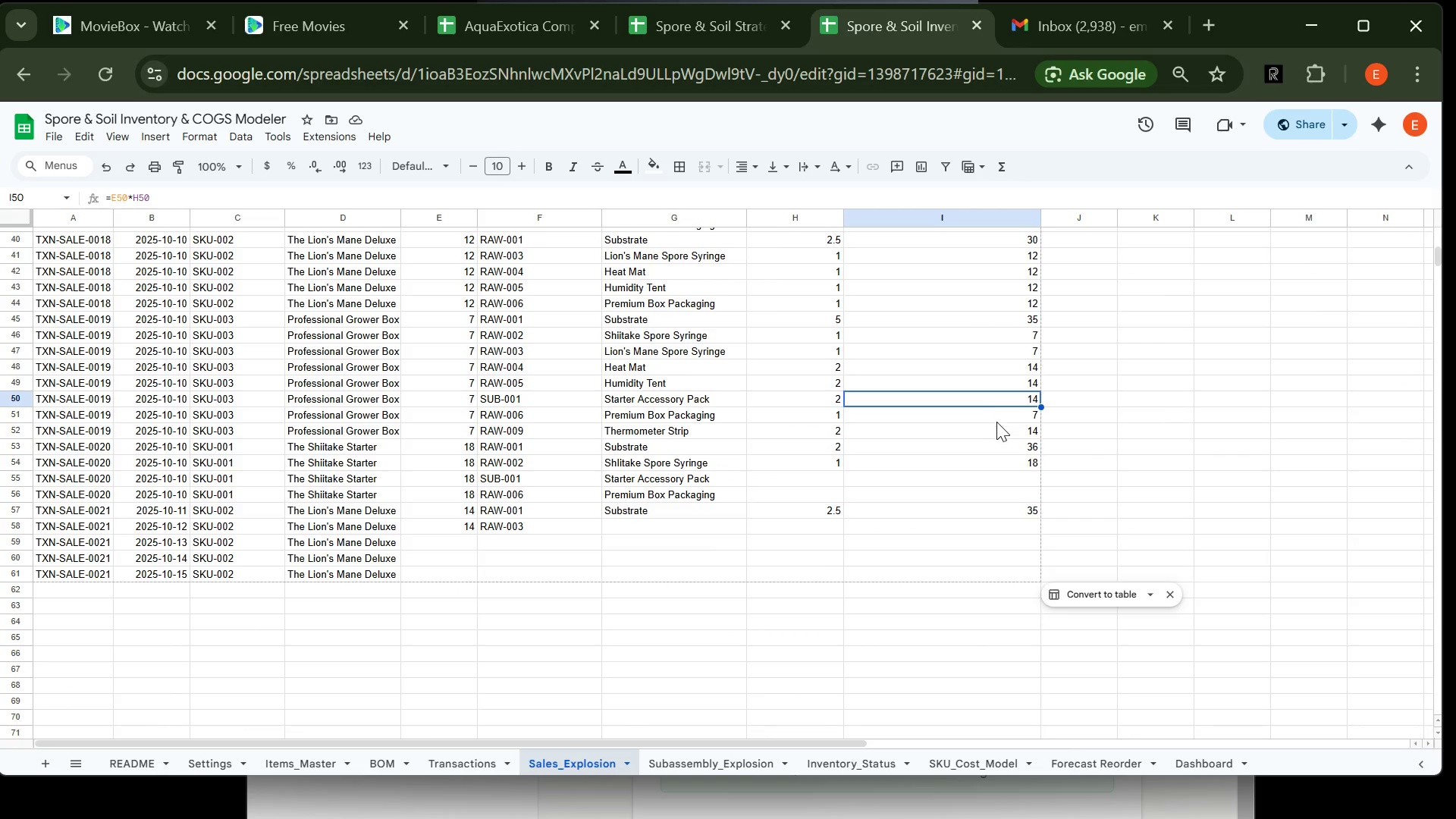 
left_click([996, 424])
 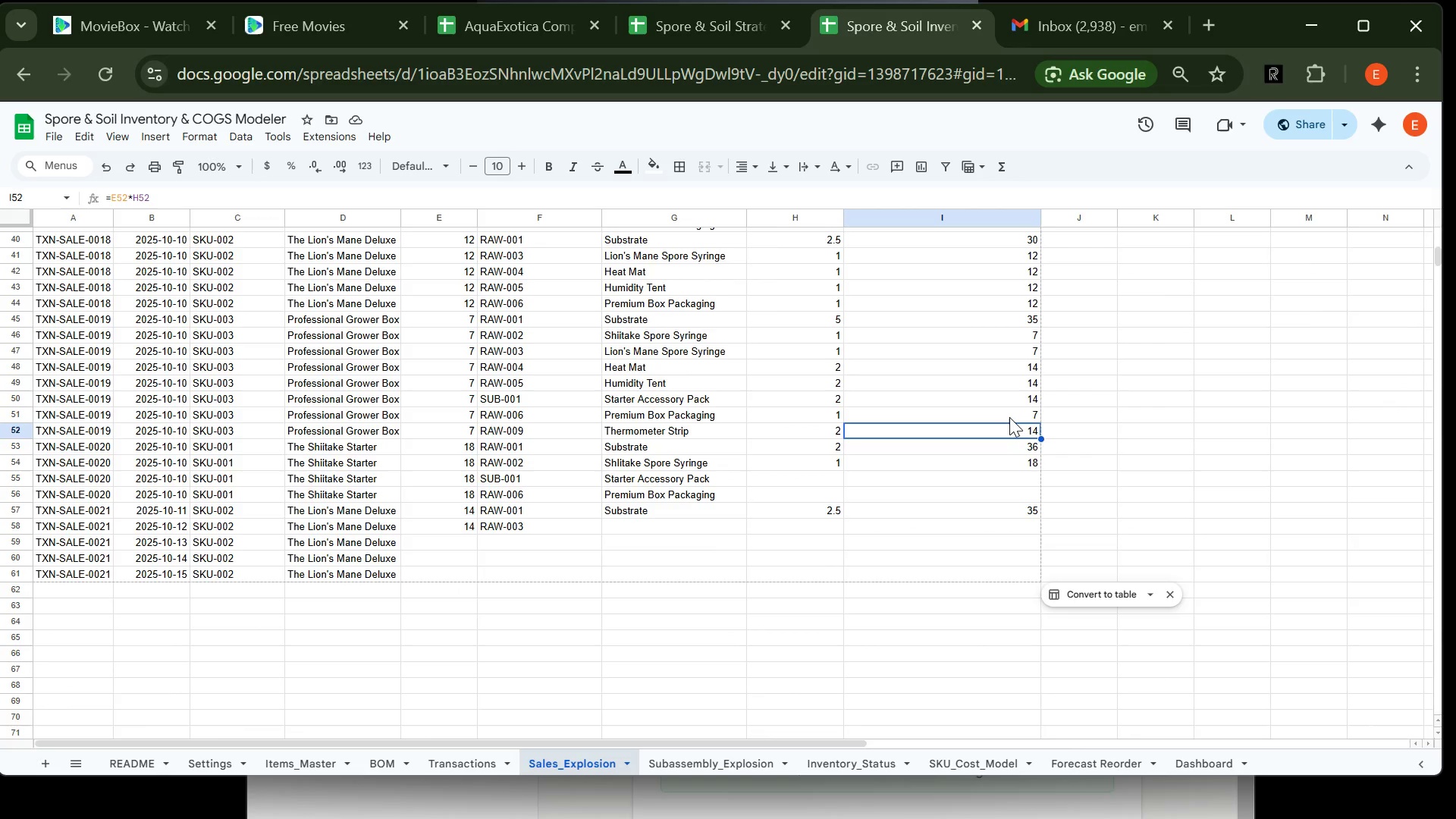 
left_click([1009, 417])
 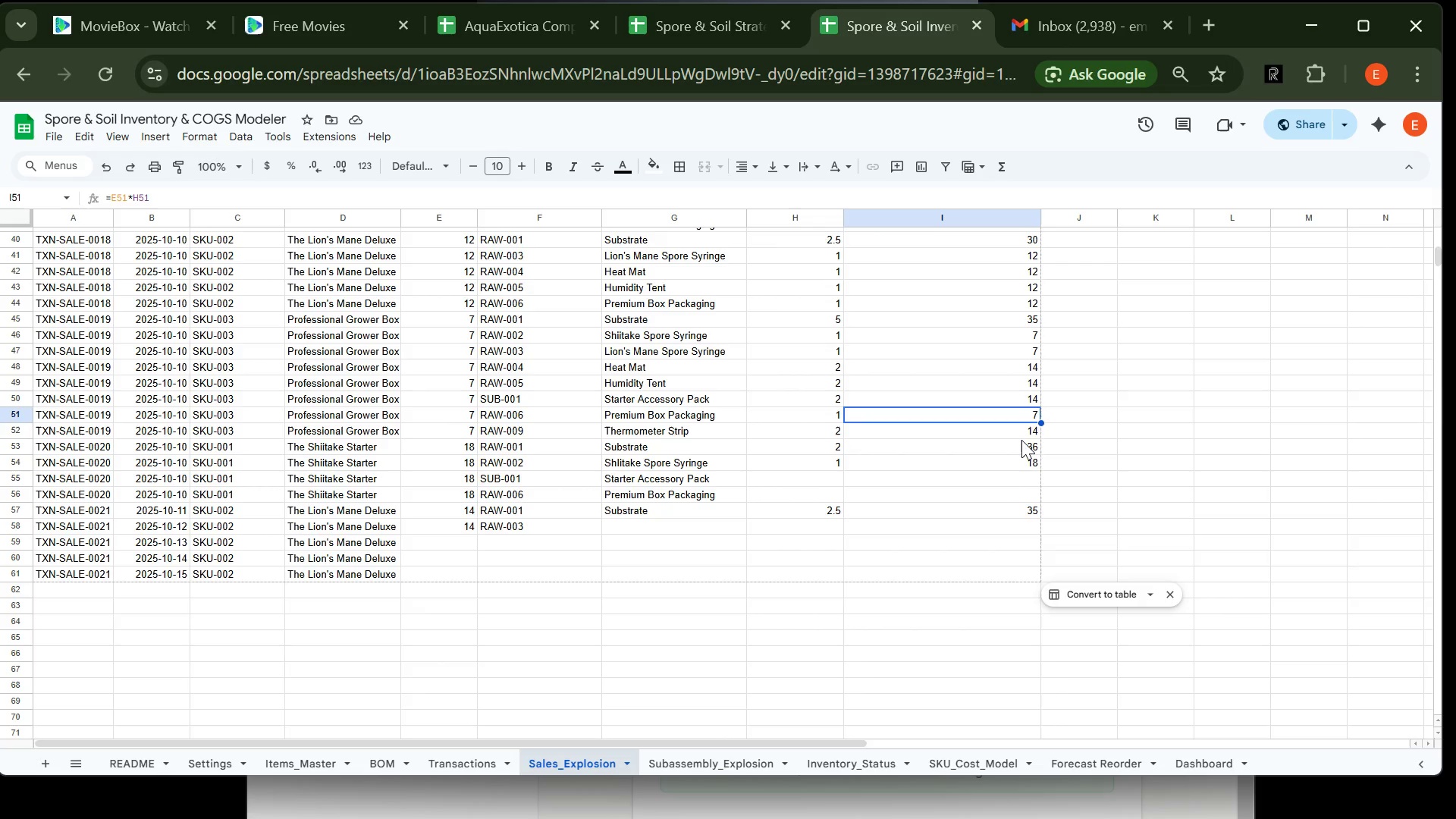 
left_click([1021, 440])
 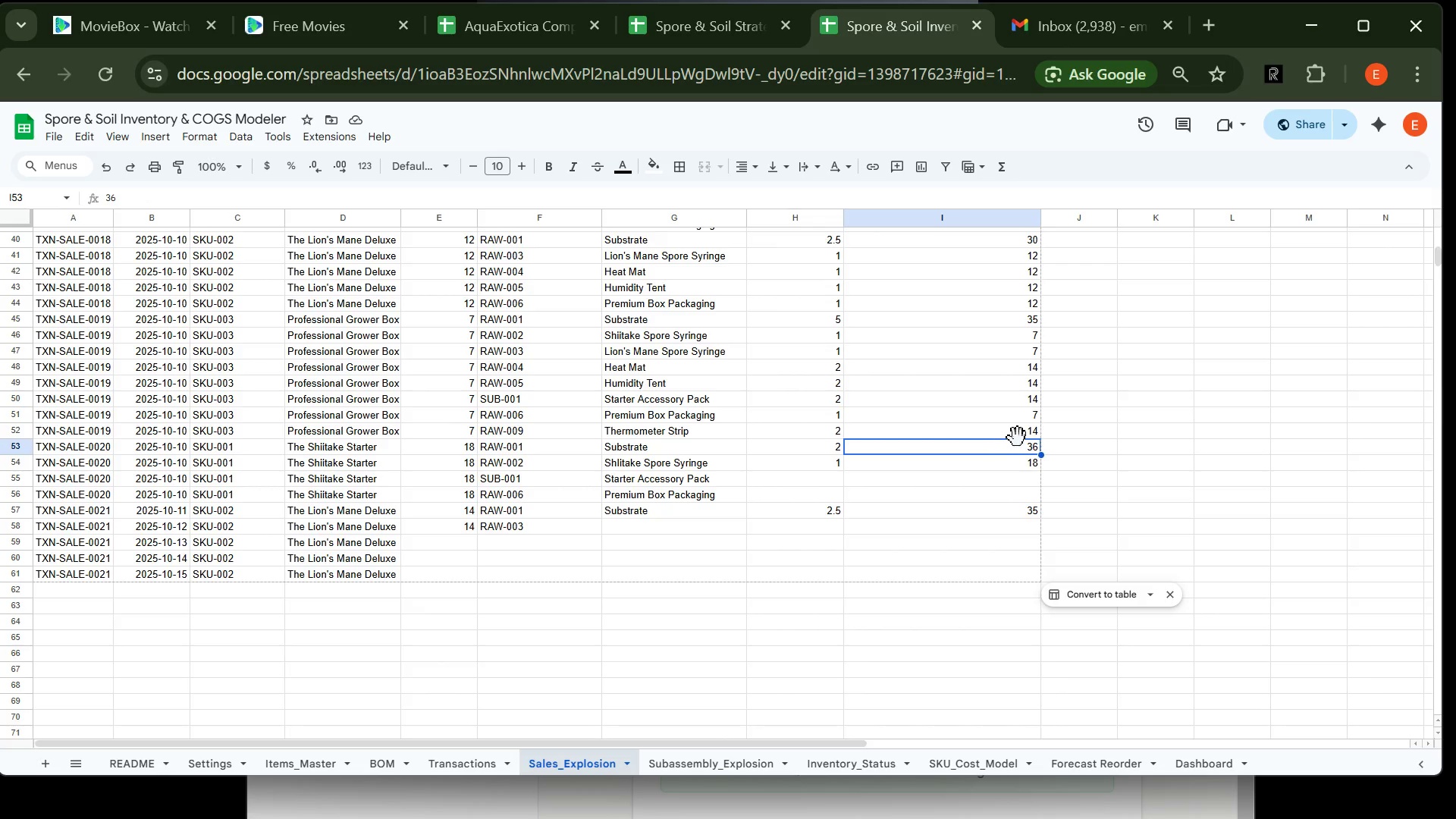 
left_click([1018, 425])
 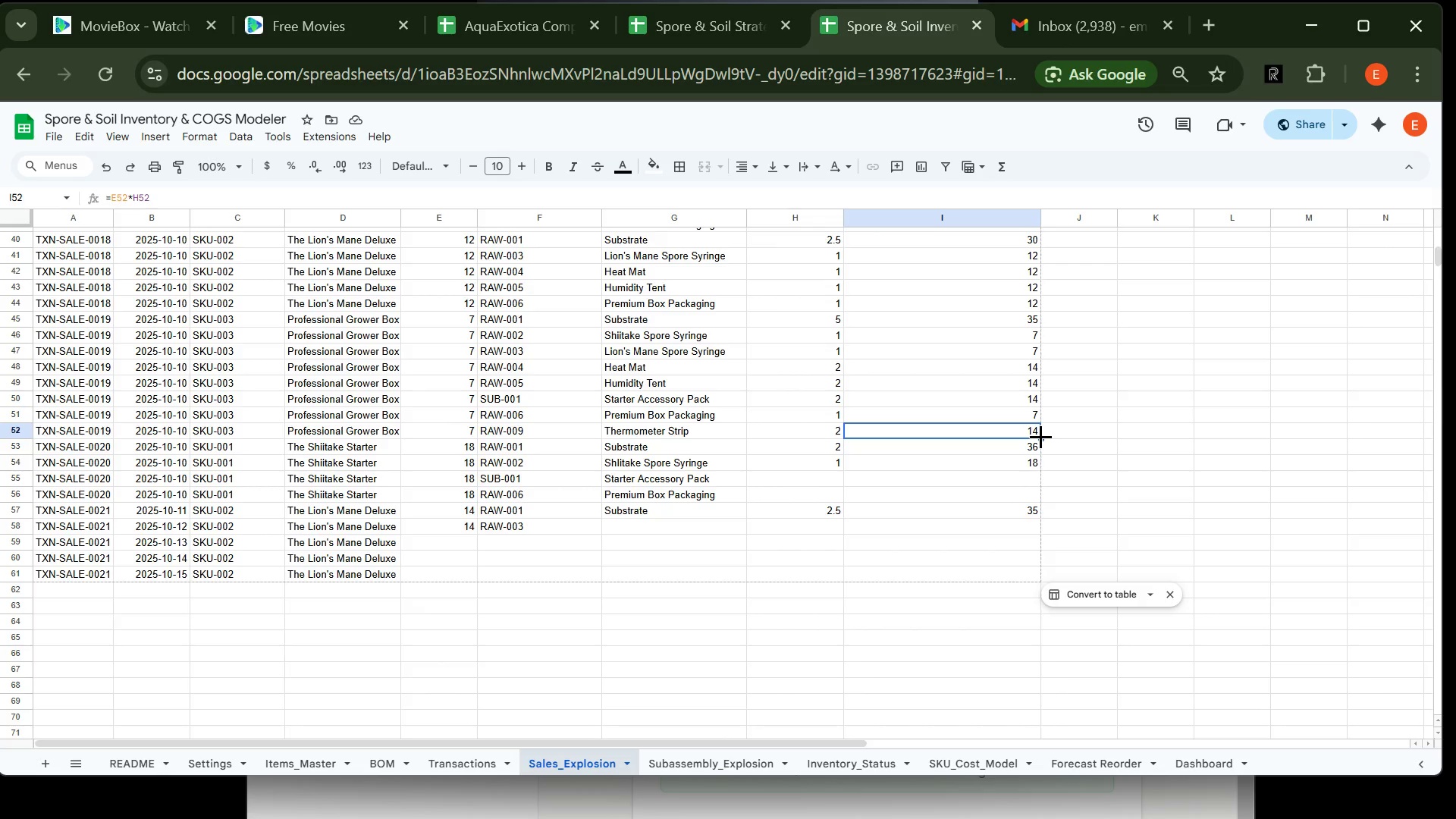 
left_click_drag(start_coordinate=[1042, 436], to_coordinate=[1014, 685])
 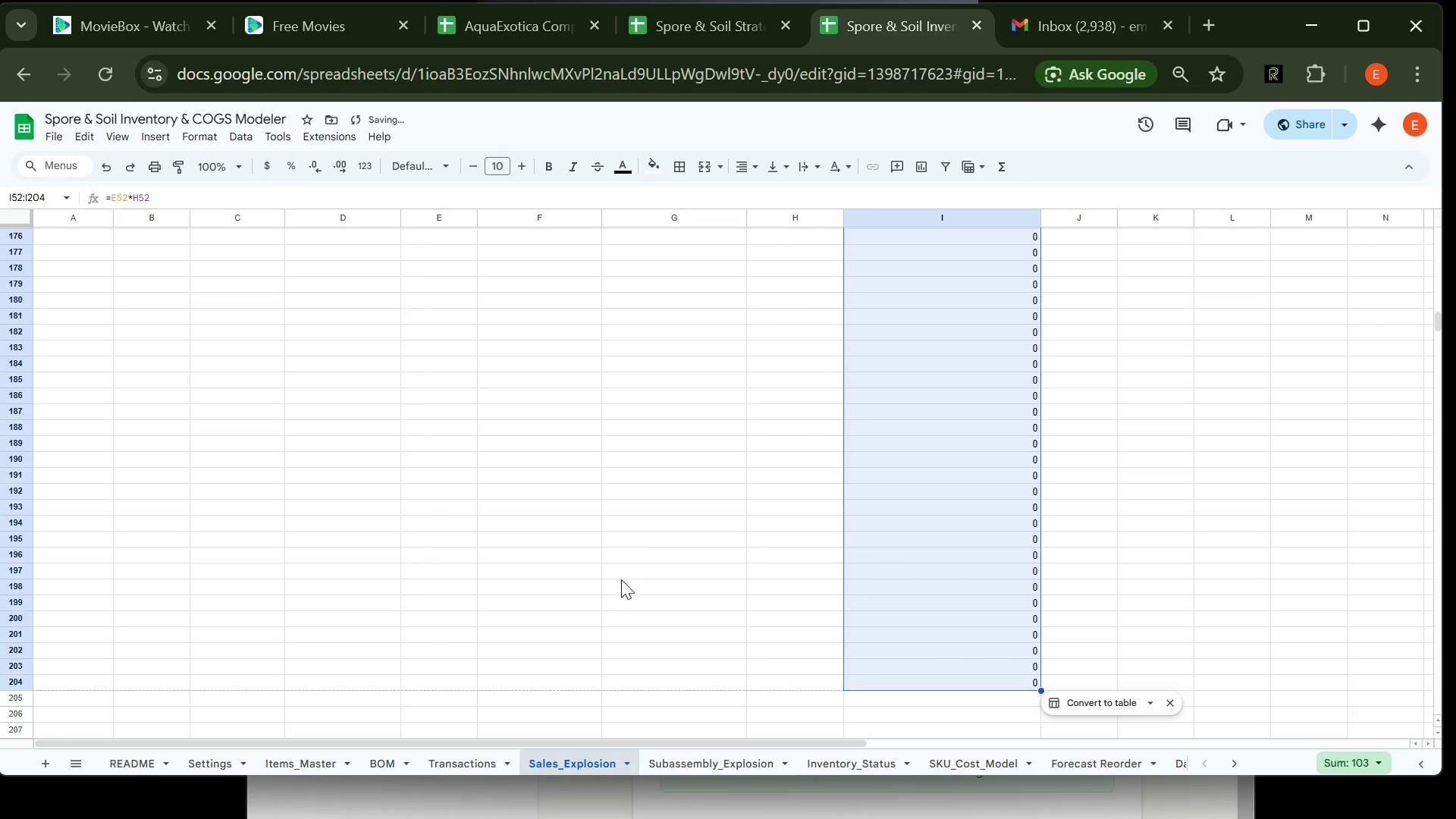 
left_click([617, 577])
 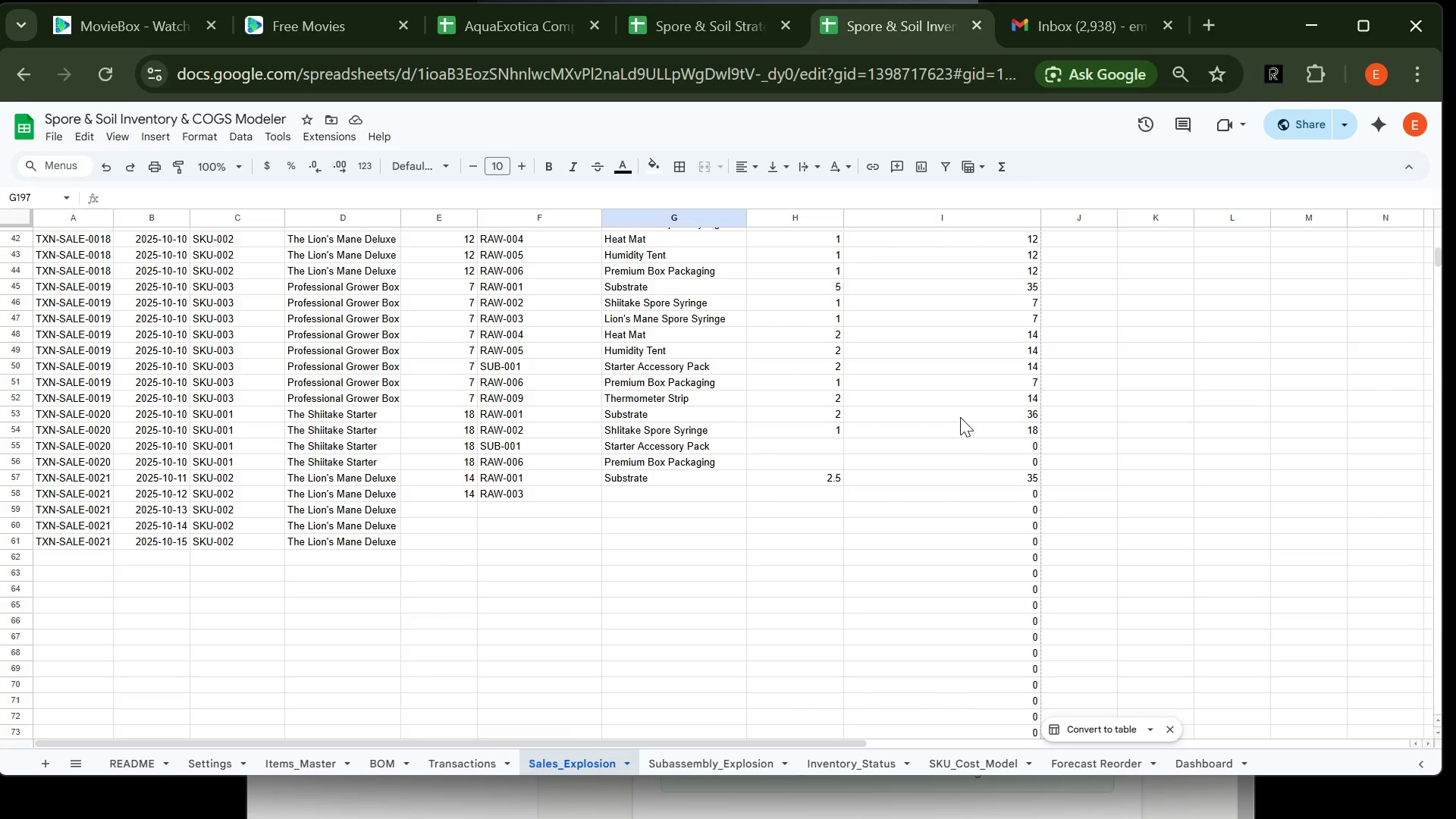 
wait(7.34)
 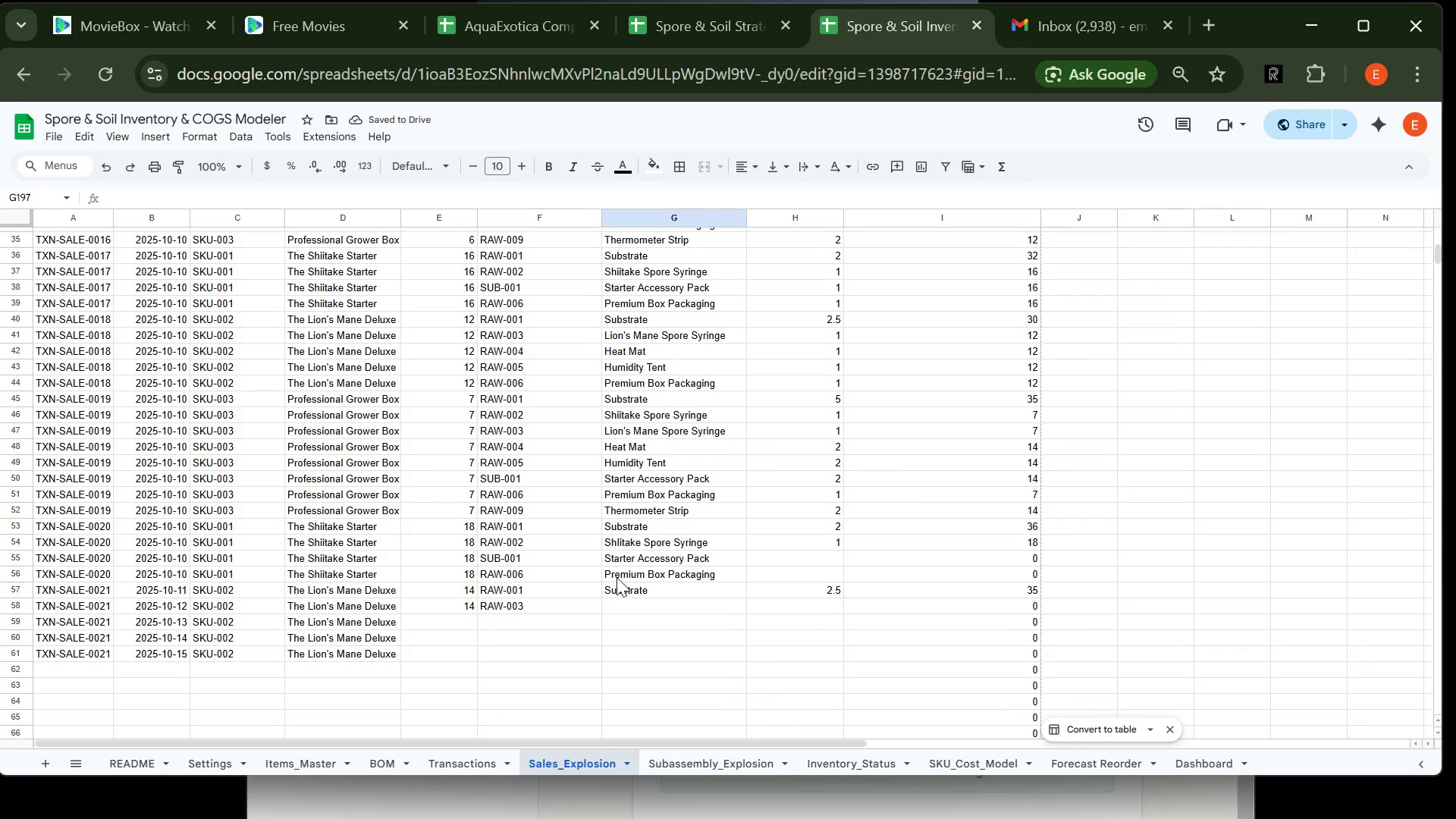 
left_click([825, 440])
 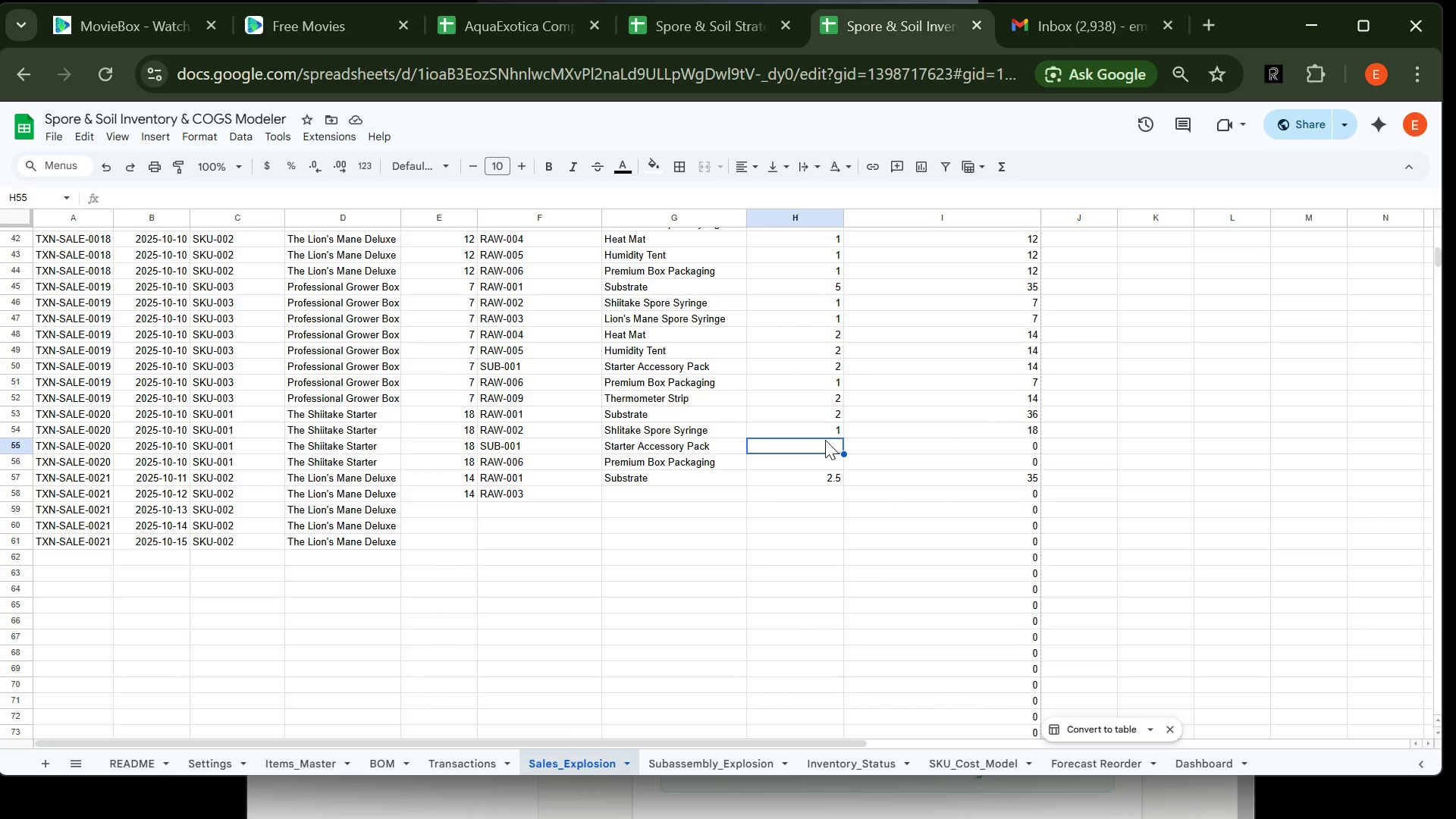 
key(1)
 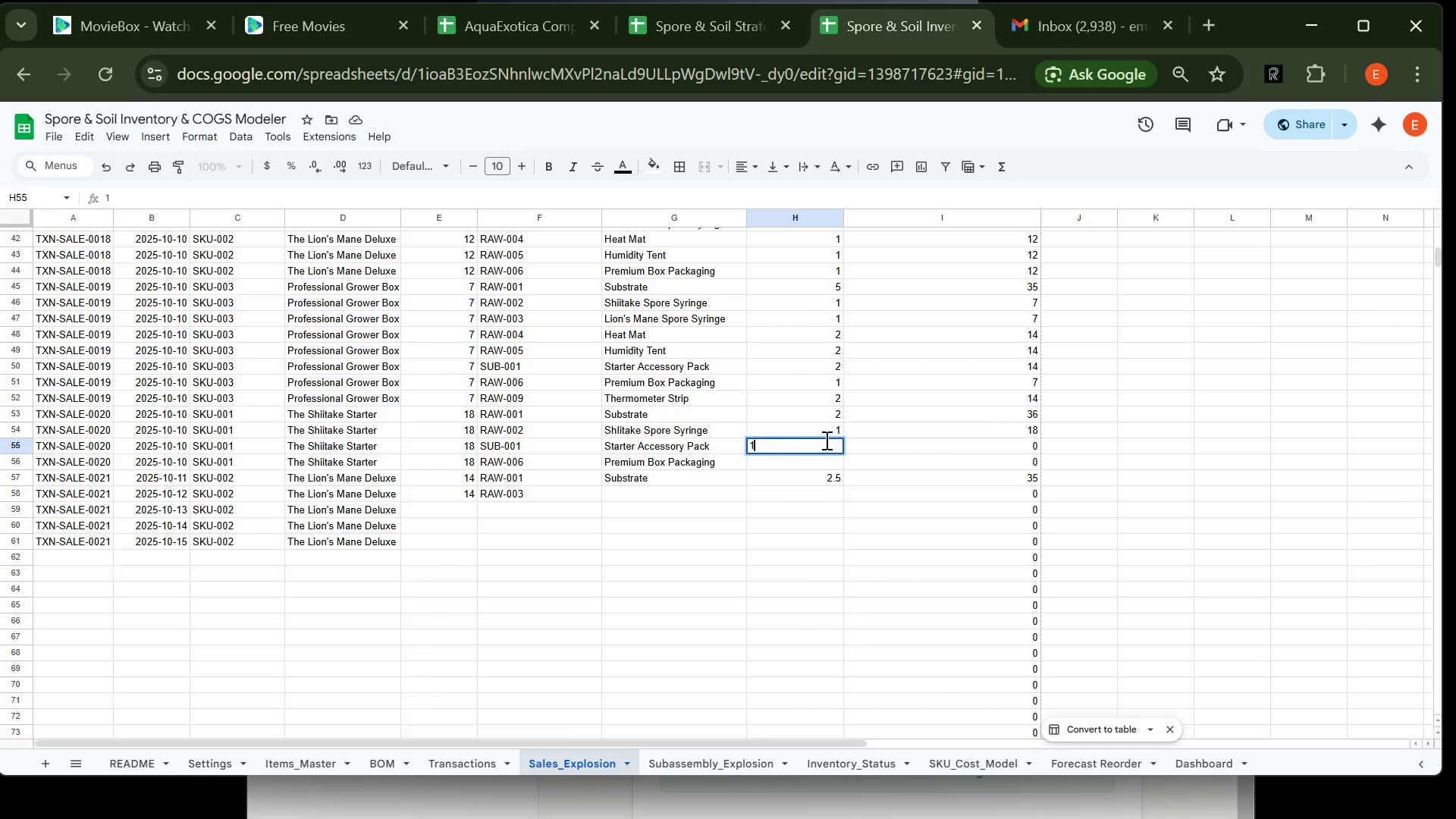 
key(Enter)
 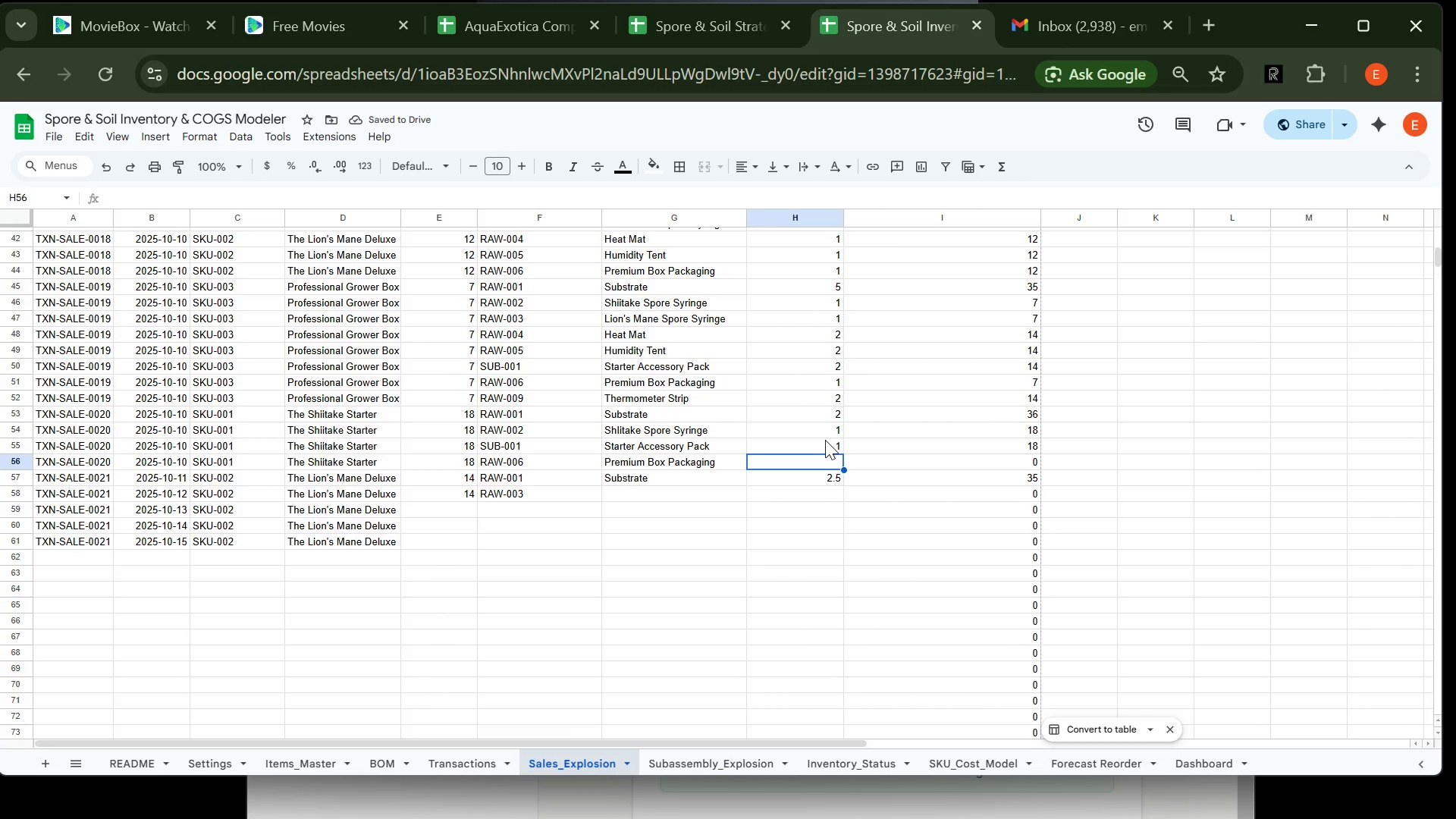 
key(1)
 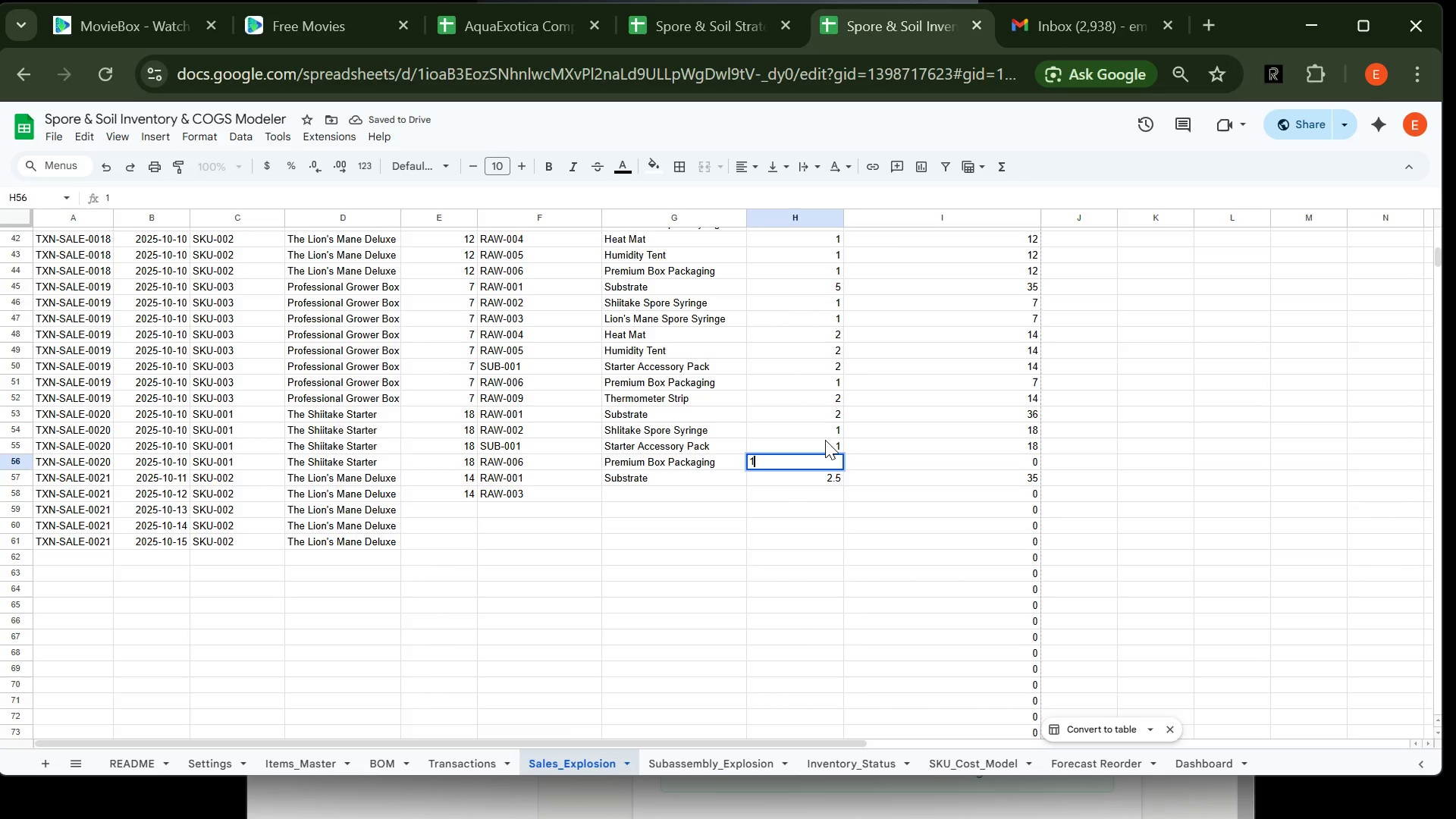 
key(Enter)
 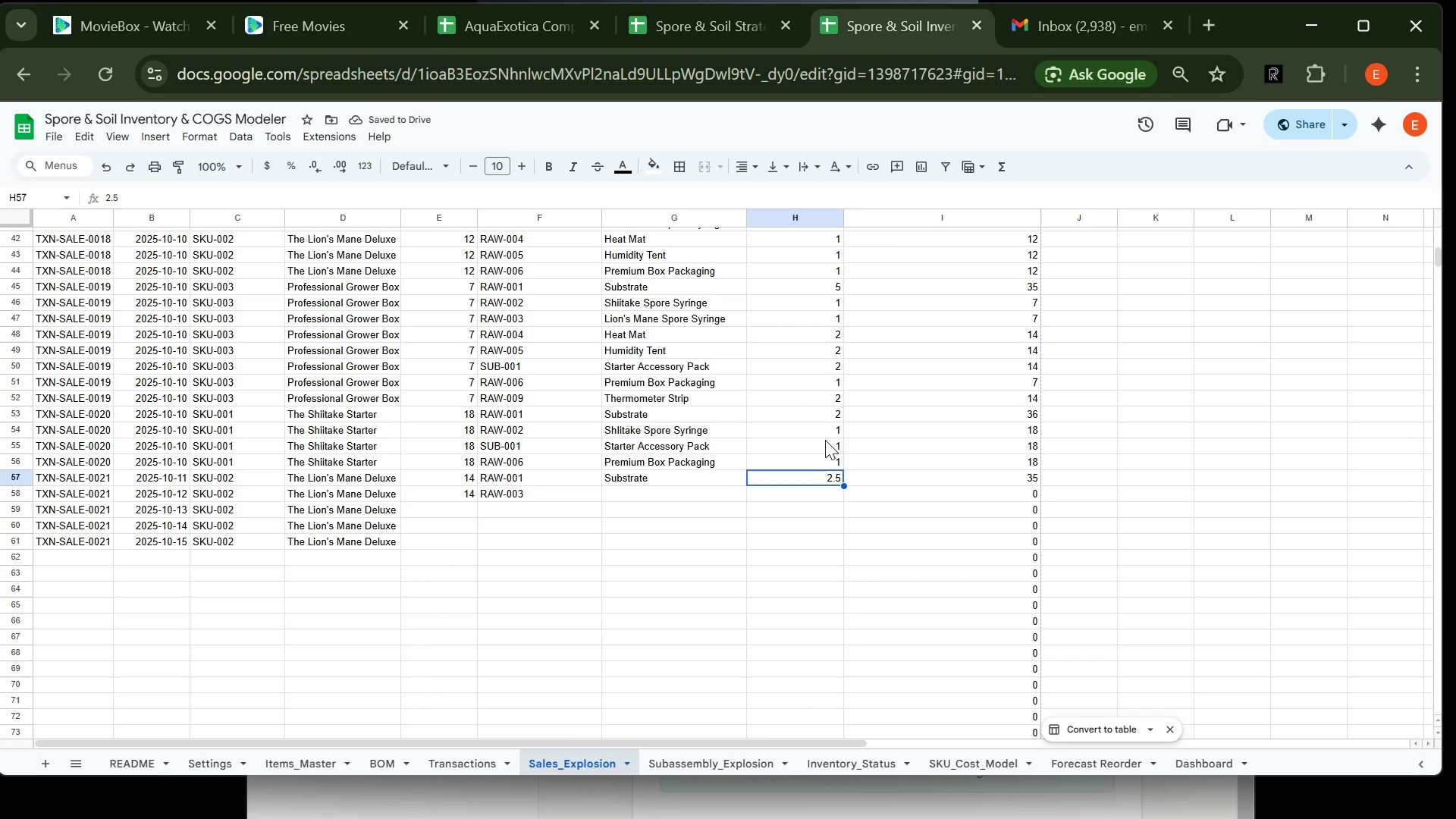 
key(2)
 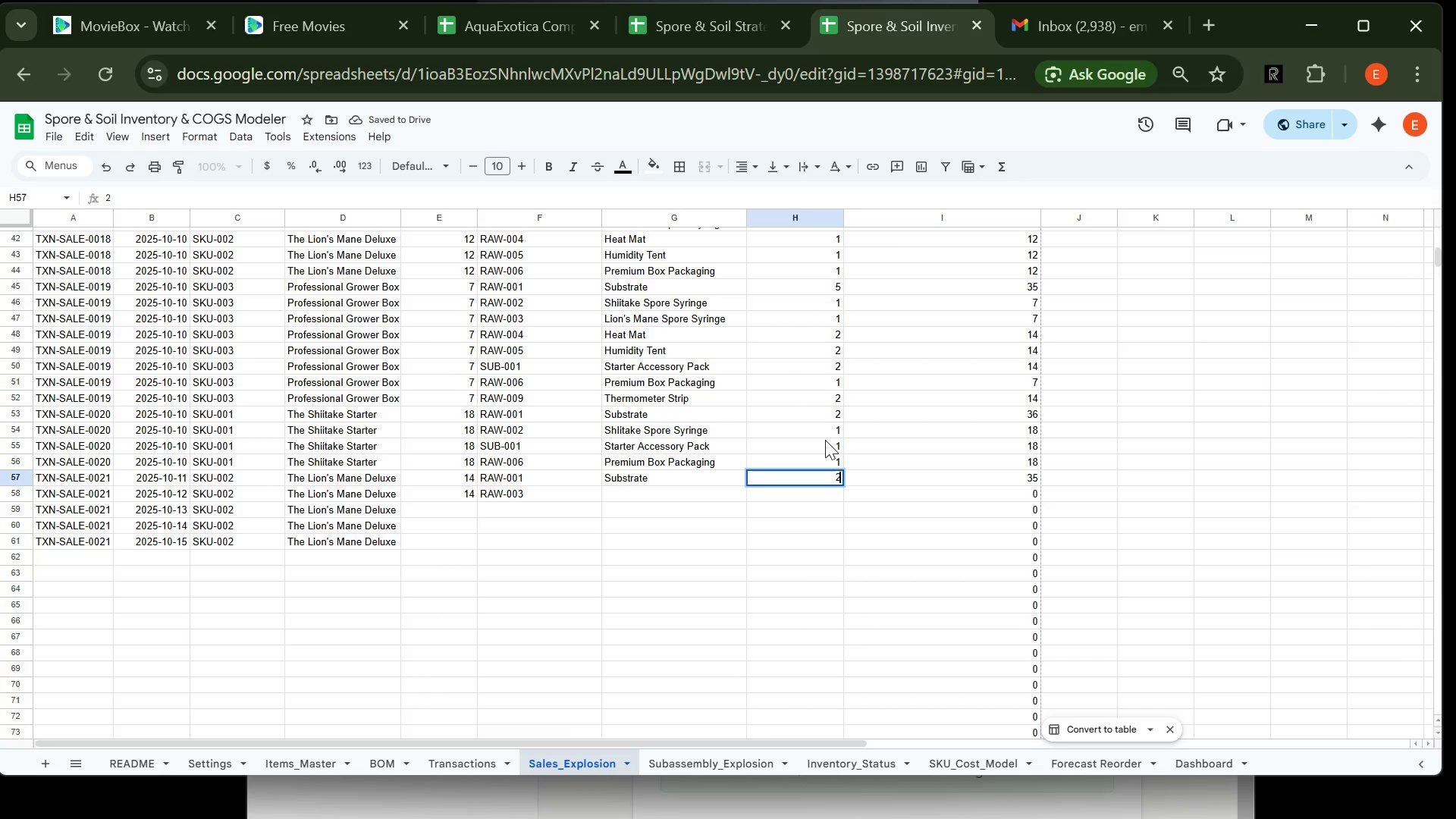 
key(Period)
 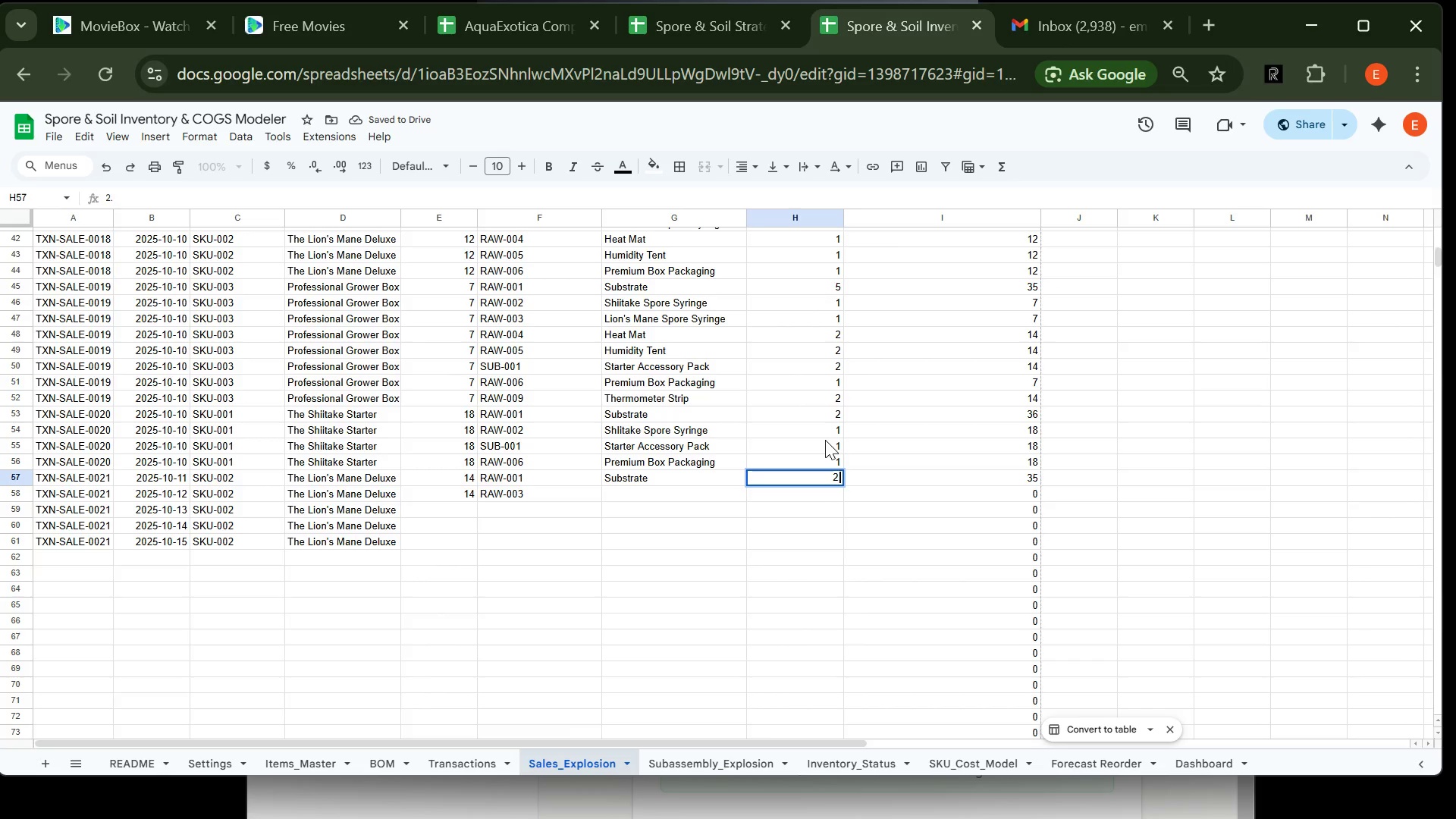 
key(5)
 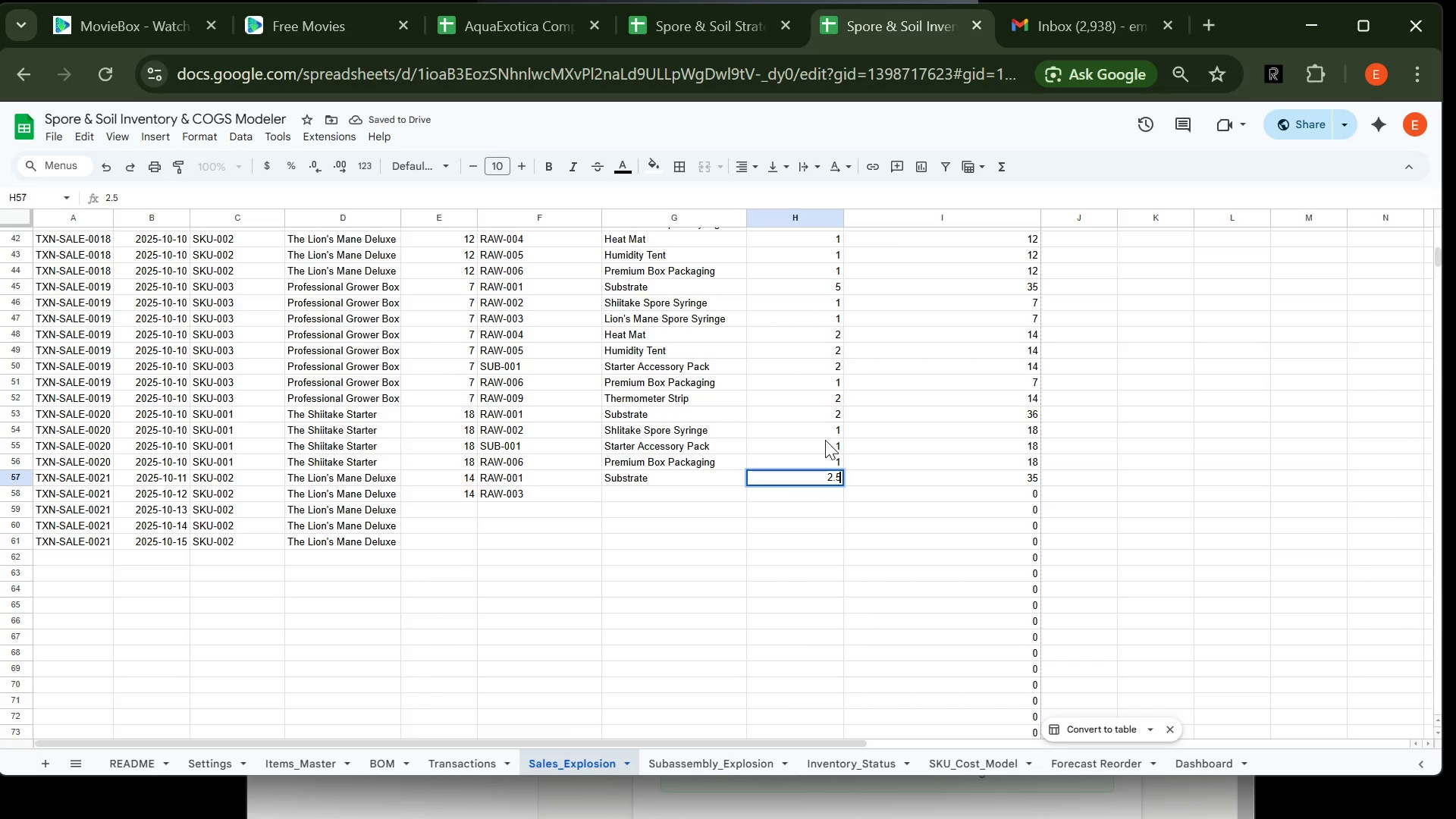 
key(Enter)
 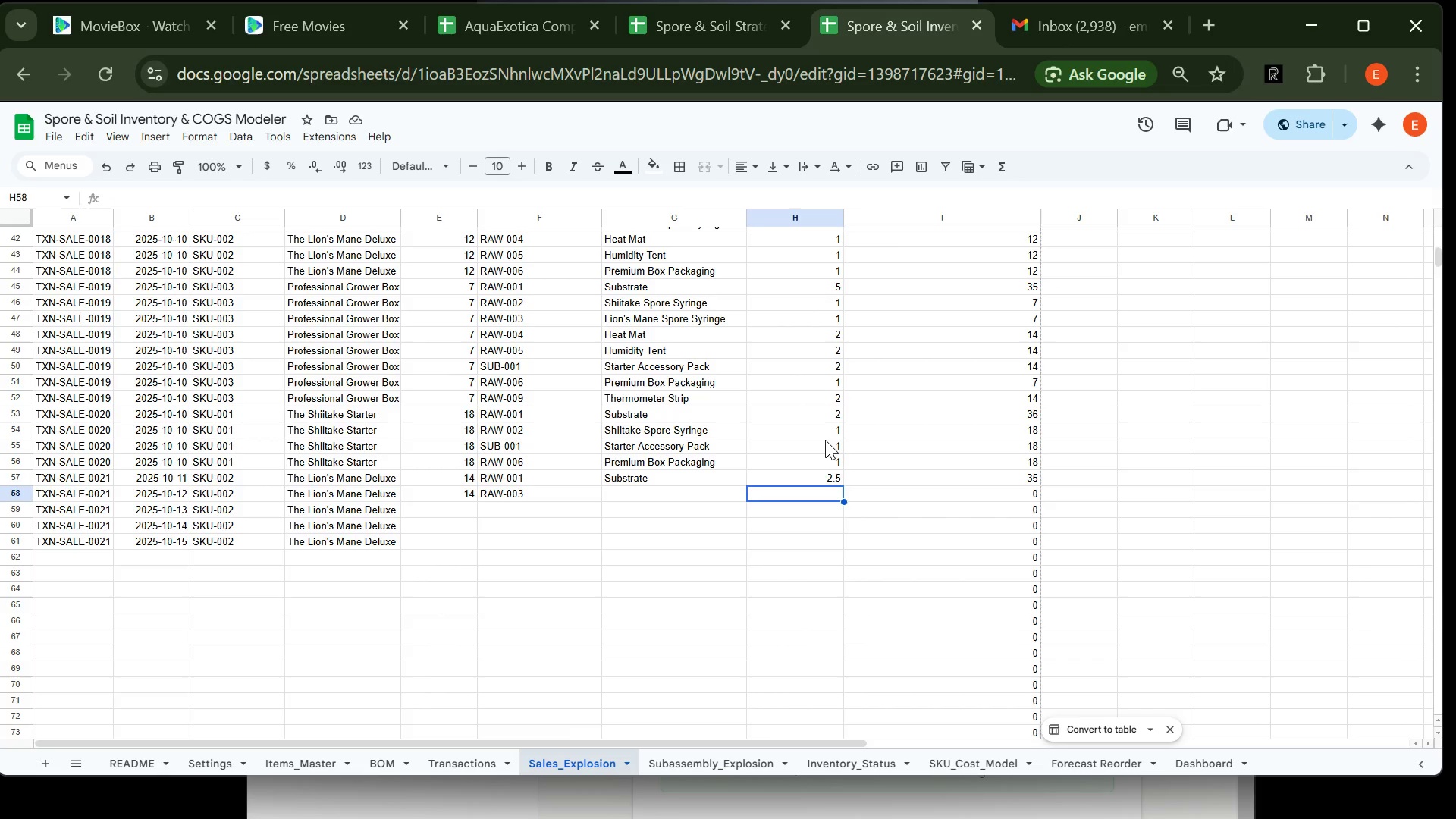 
key(ArrowLeft)
 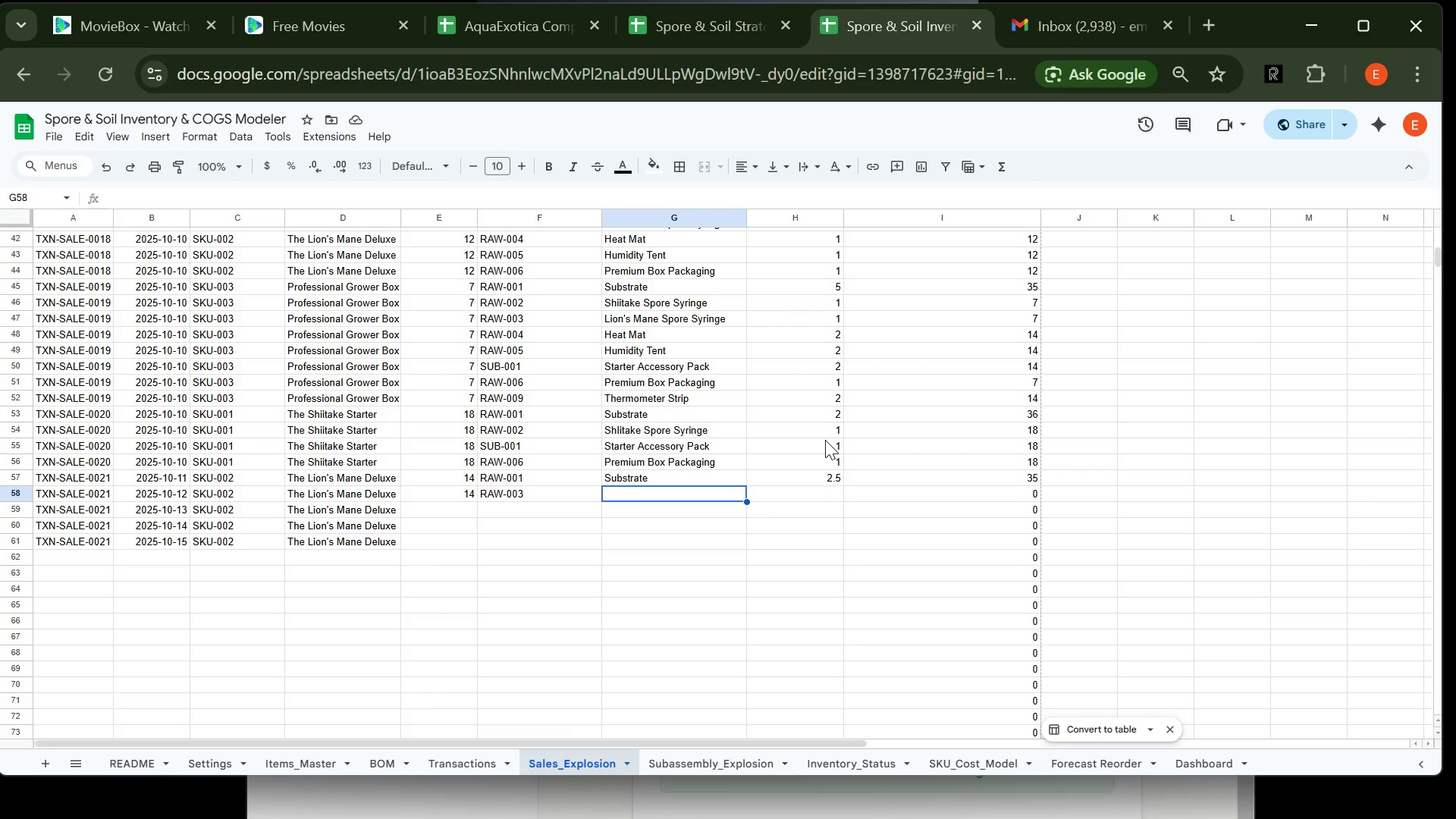 
wait(5.06)
 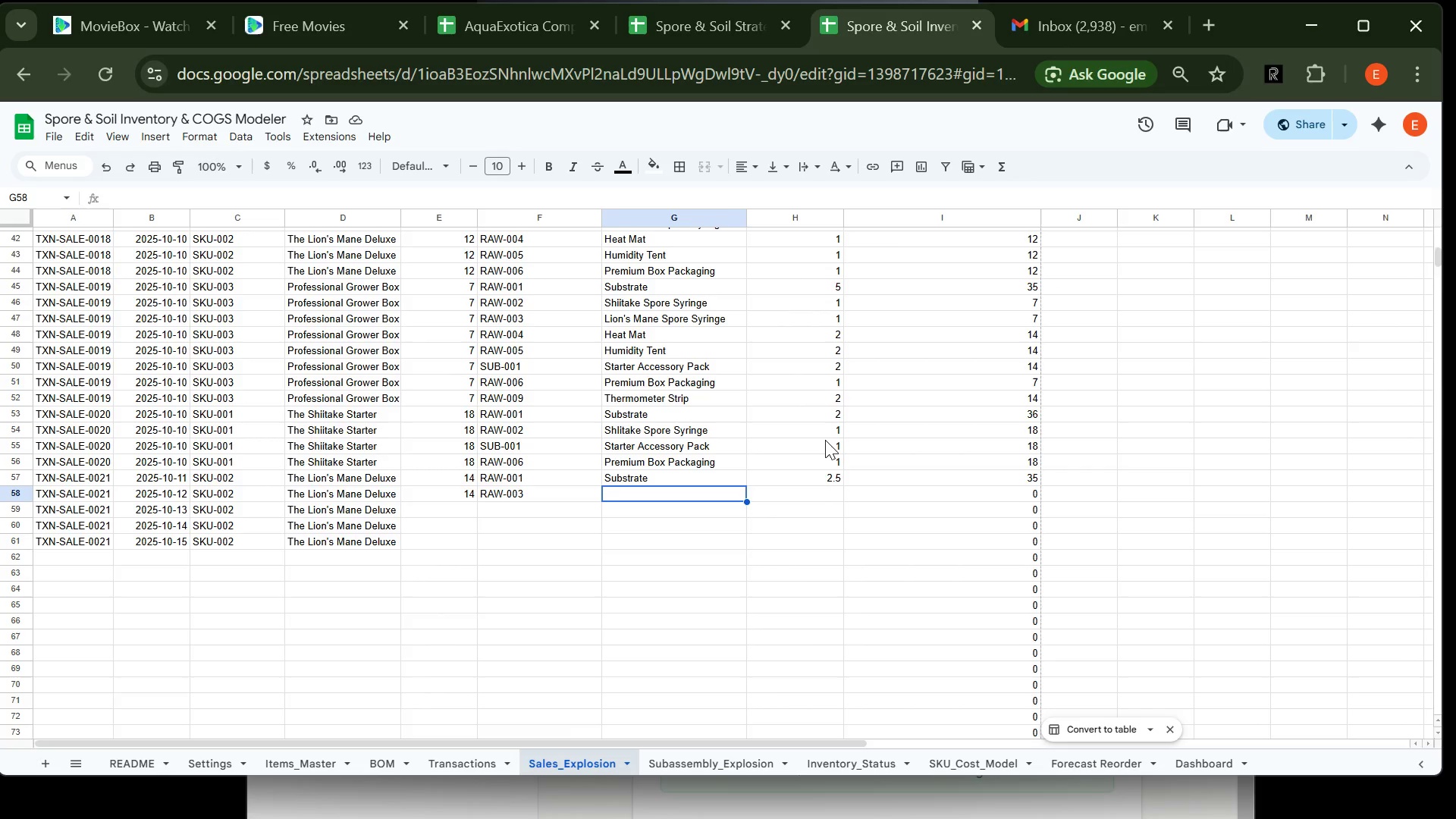 
type(:)
key(Backspace)
type(Lio)
key(Tab)
type(1)
 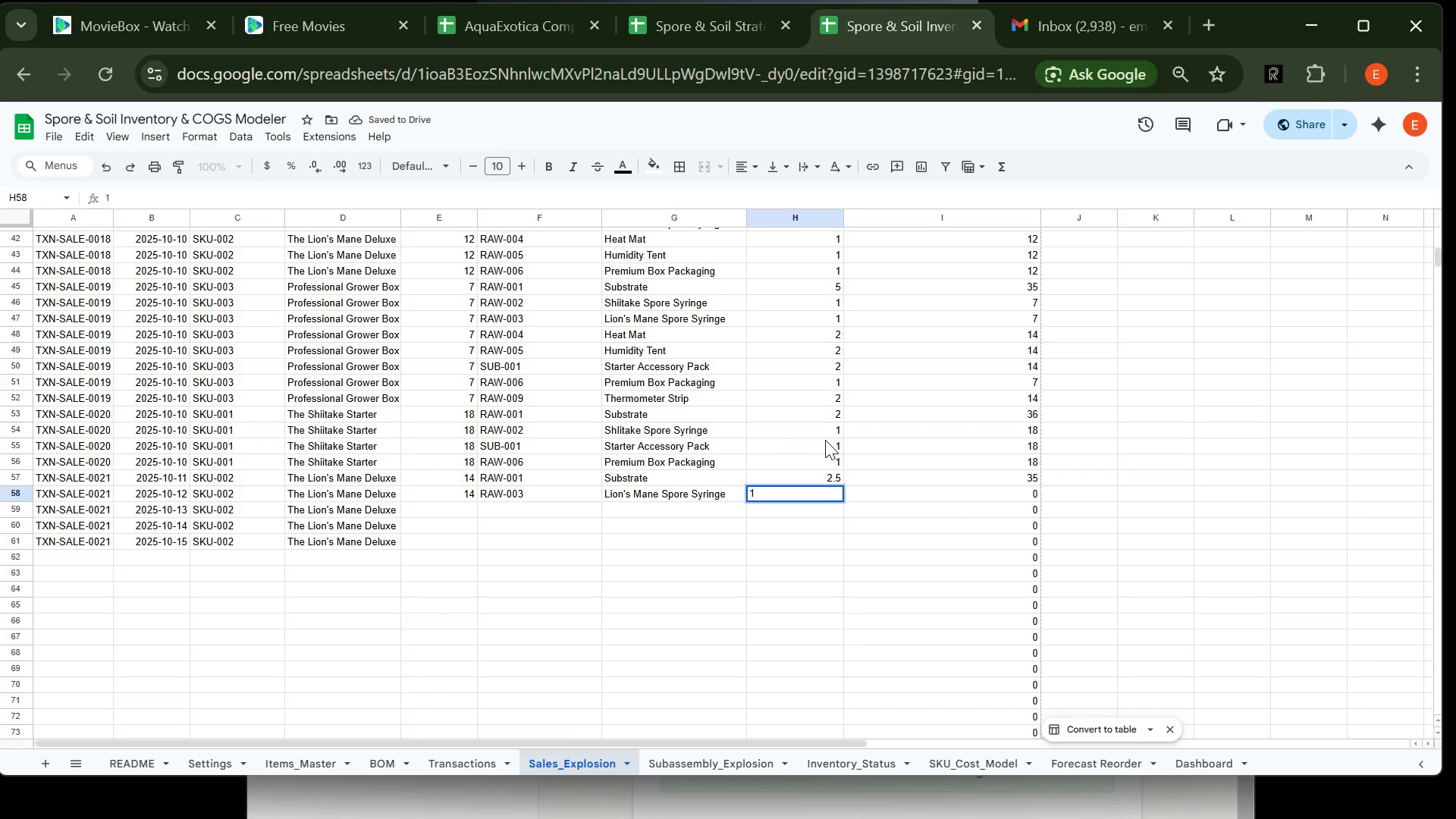 
key(Enter)
 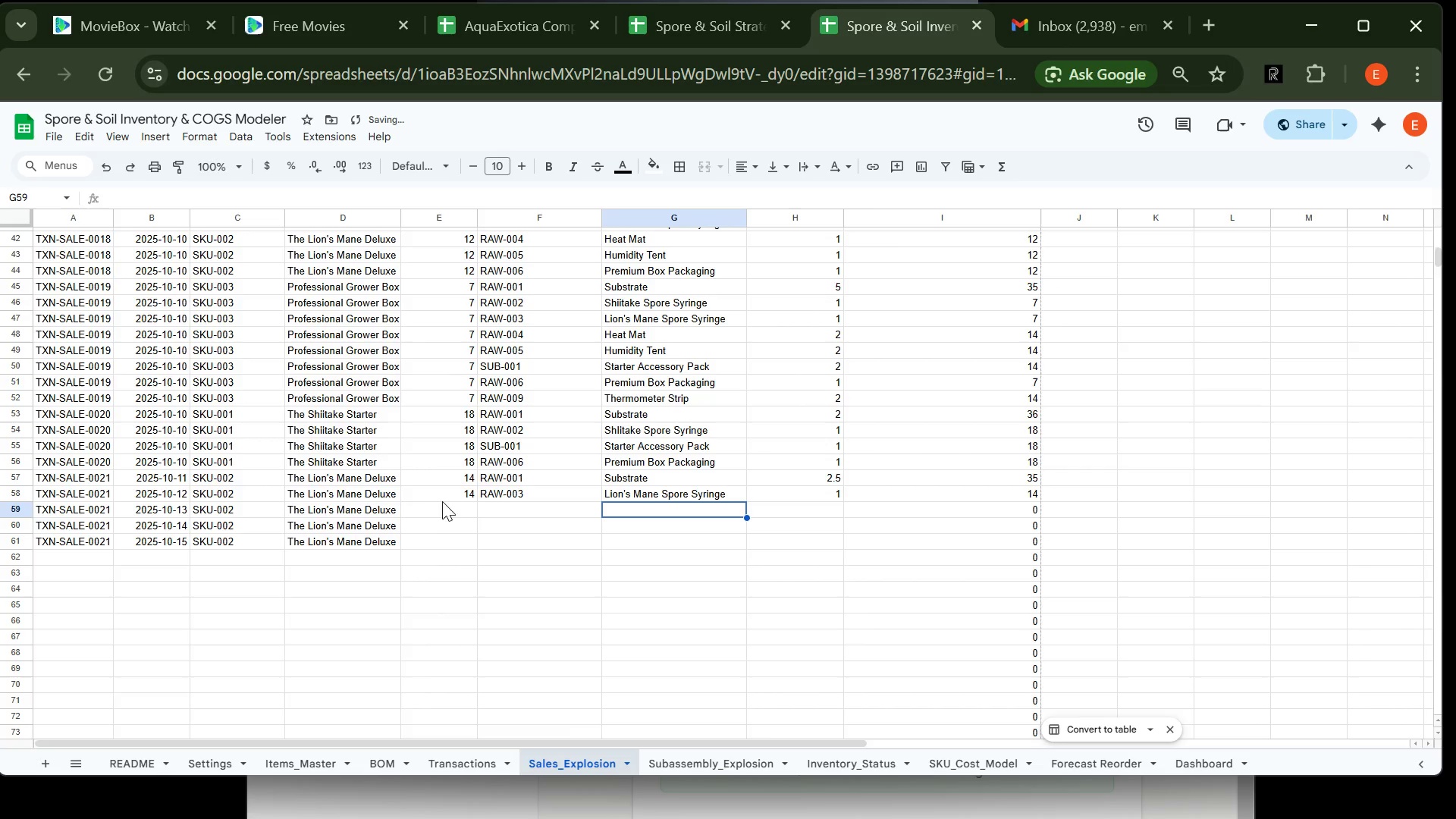 
left_click([447, 504])
 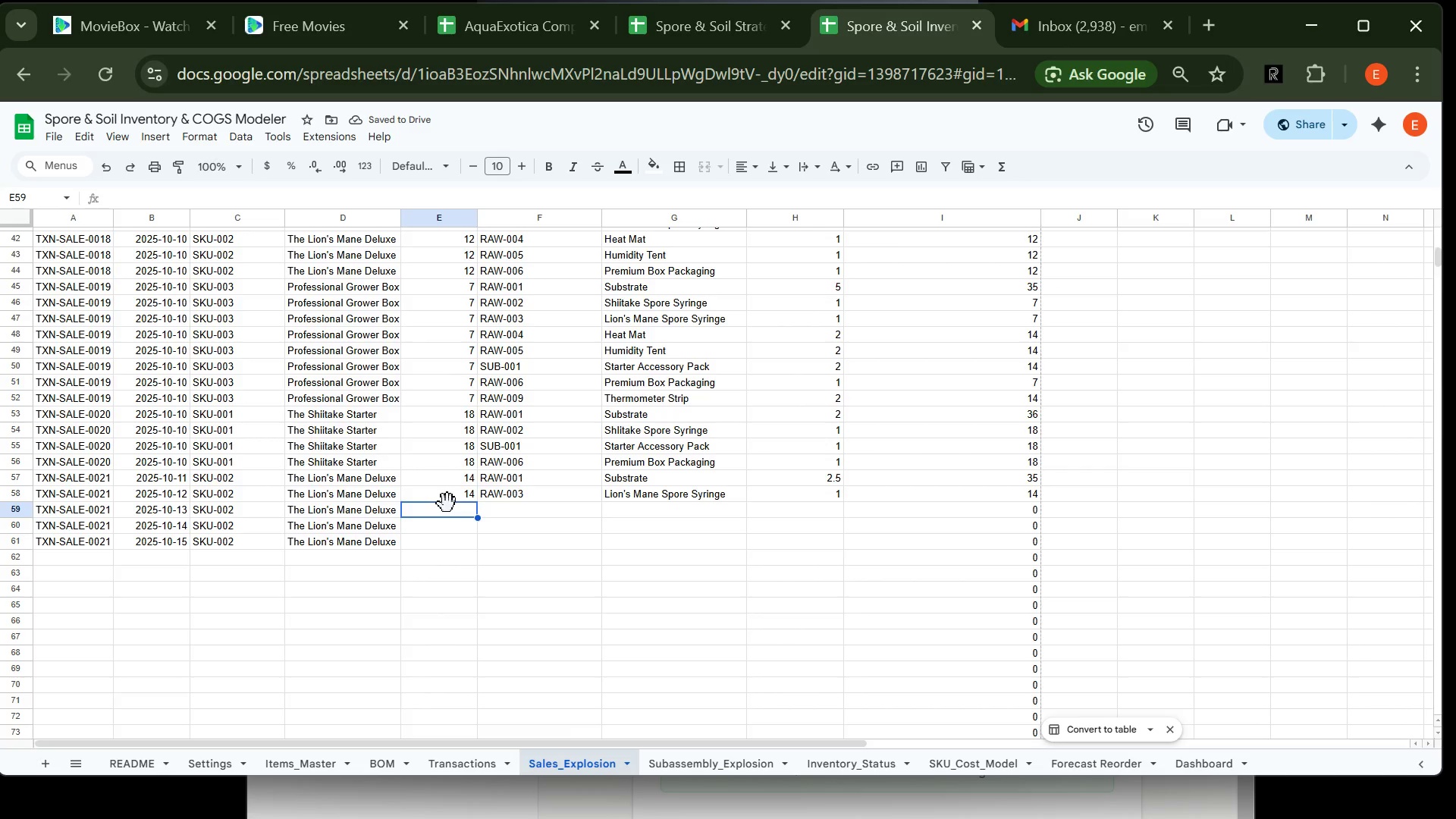 
type(14)
 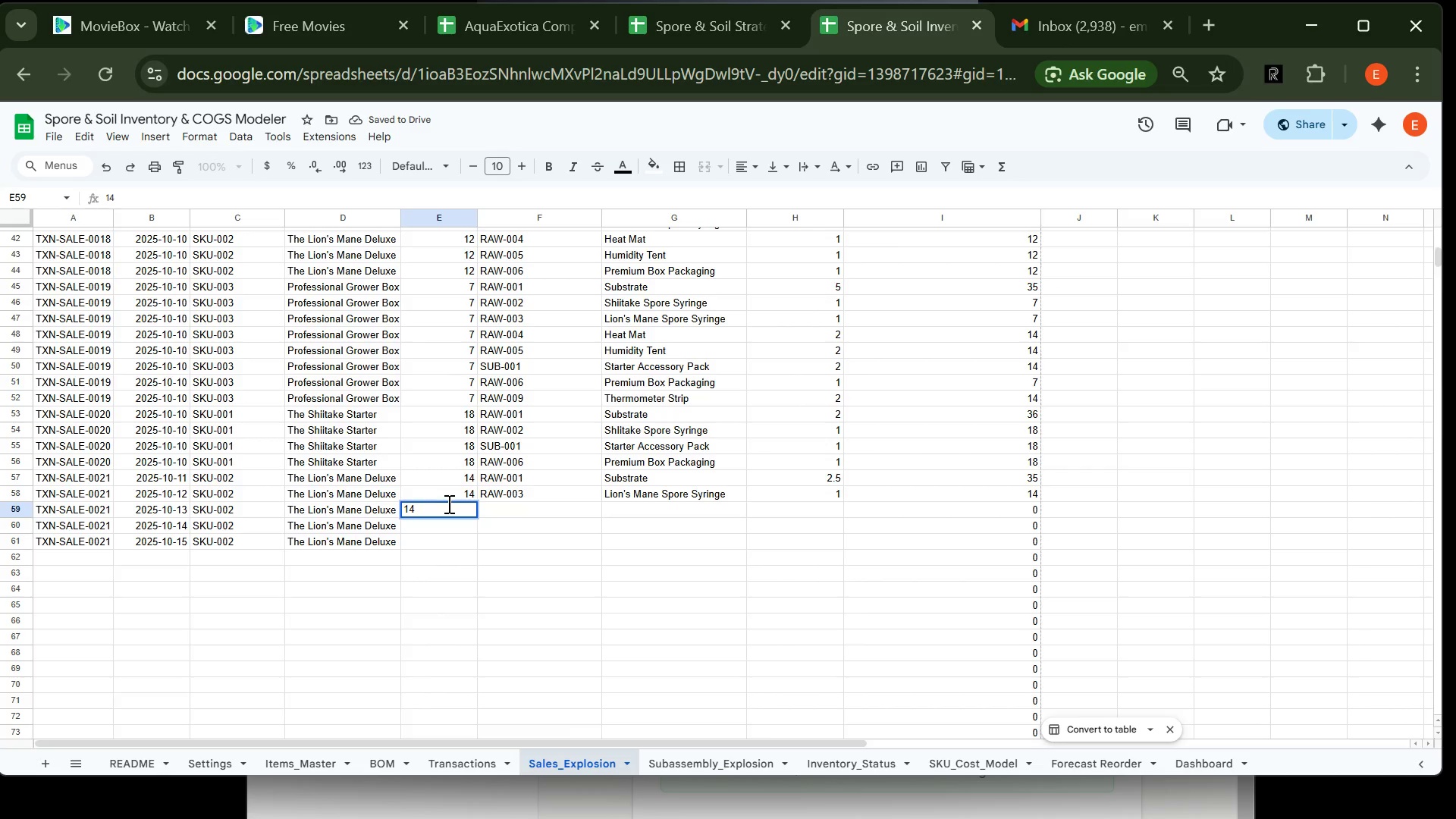 
key(Enter)
 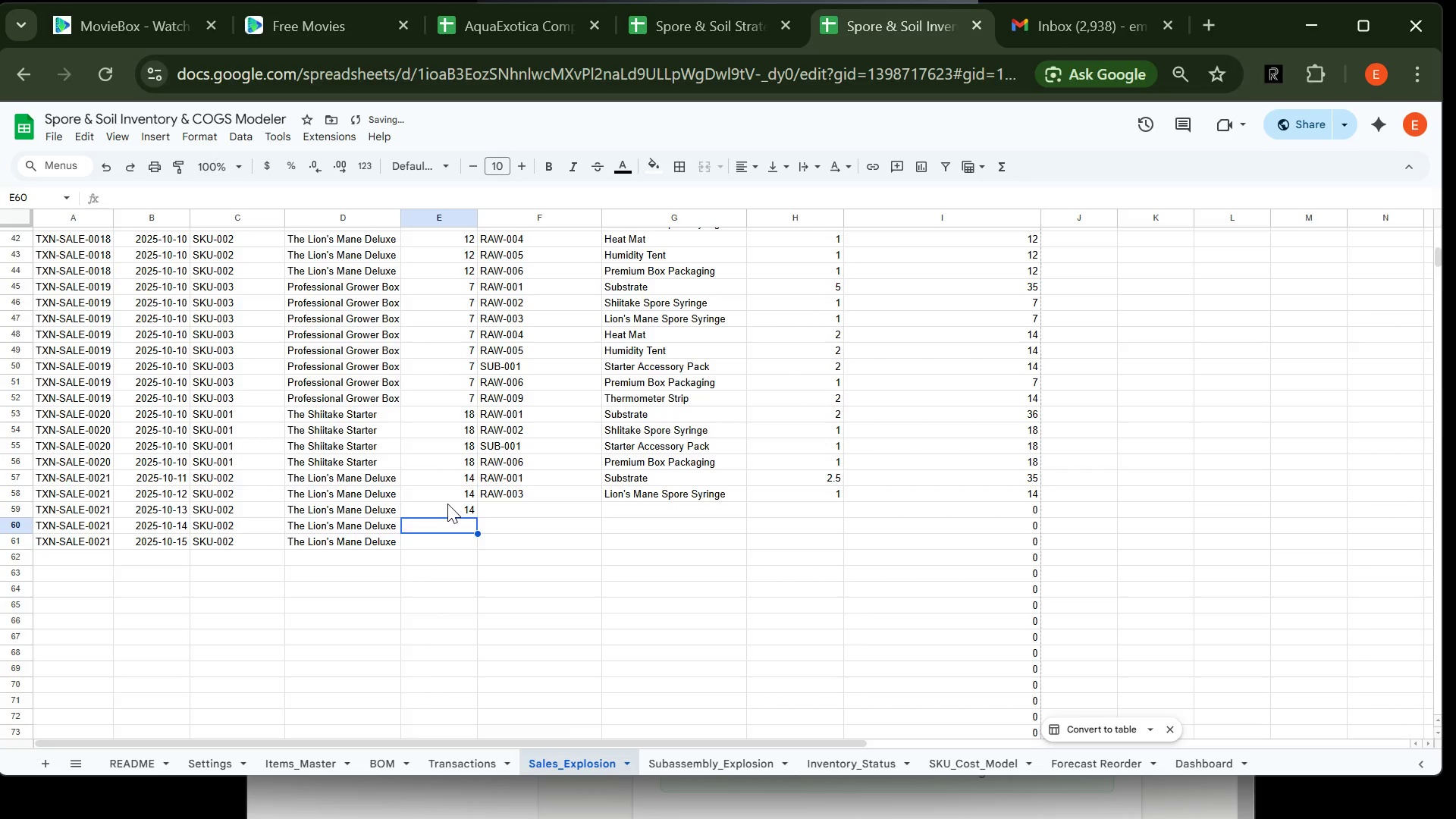 
type(14)
 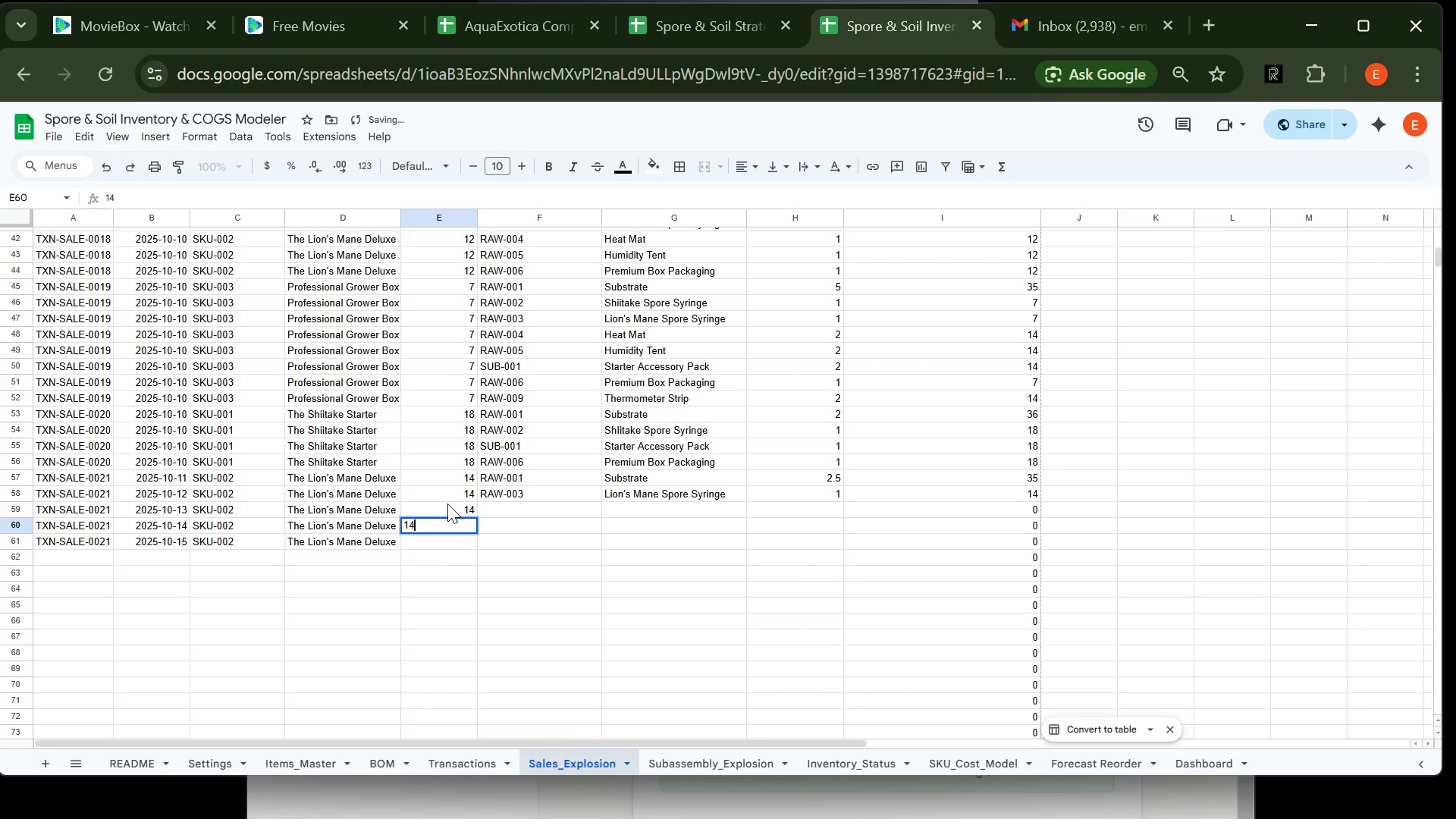 
key(Enter)
 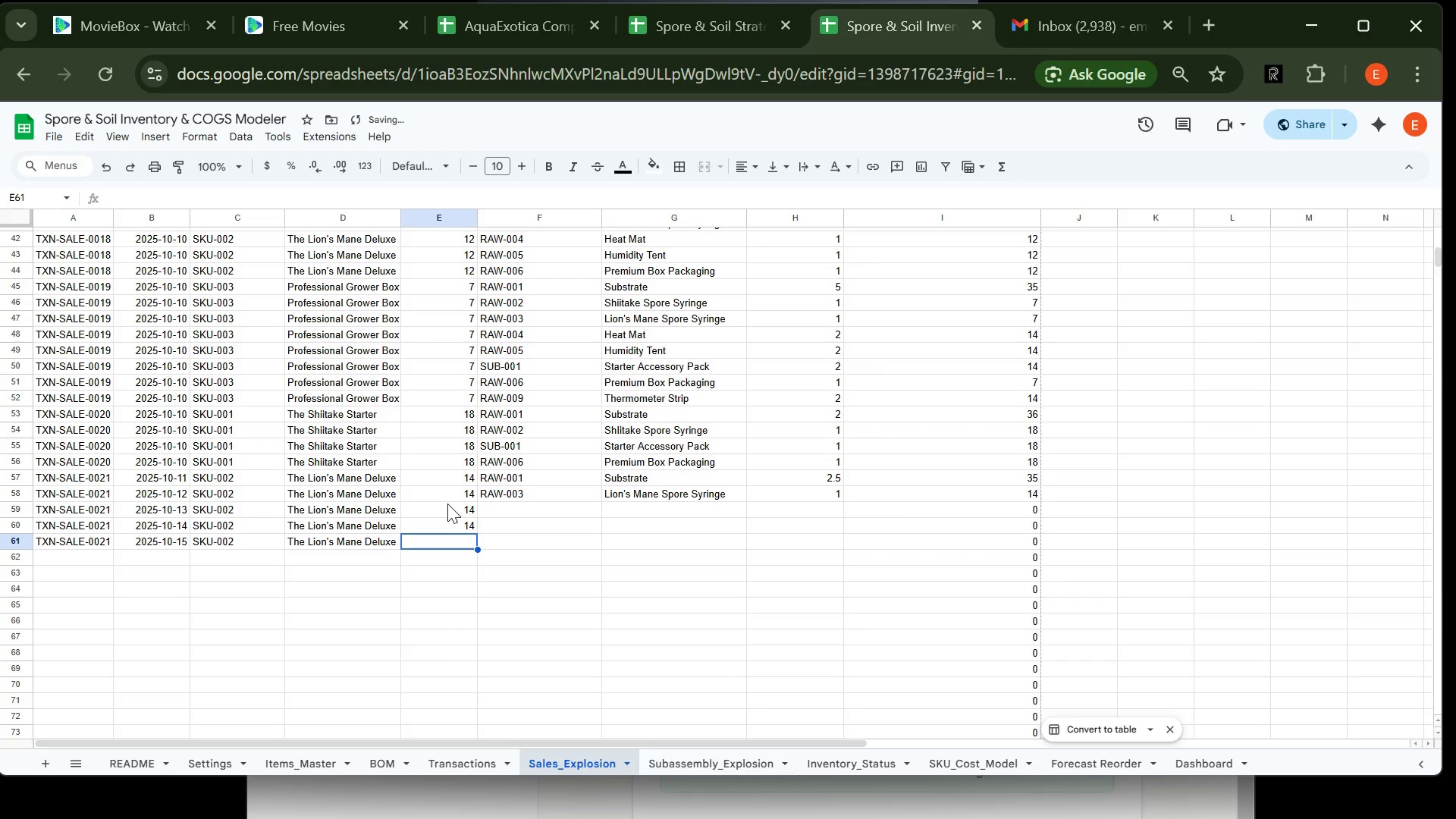 
type(14)
 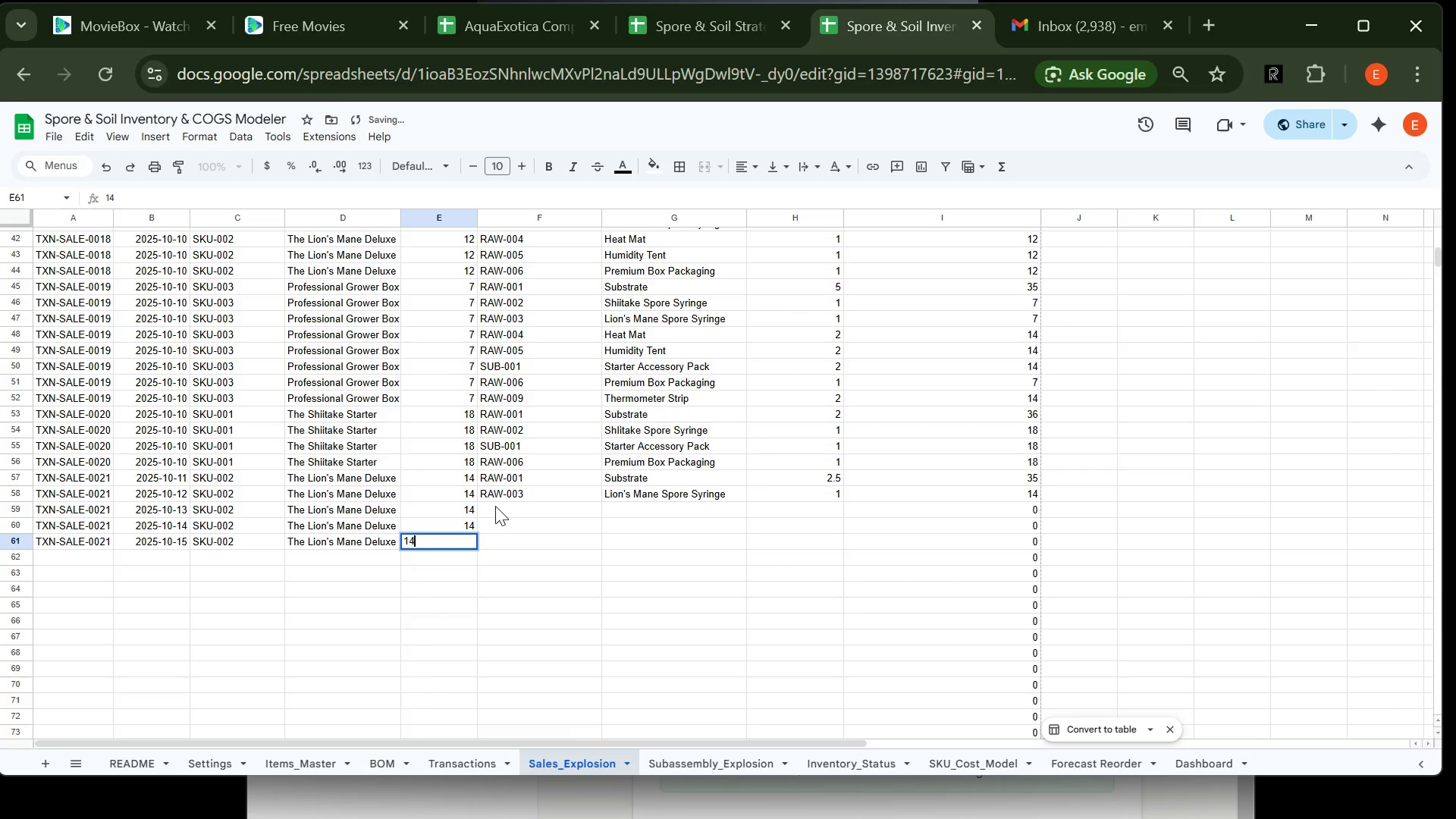 
left_click([494, 507])
 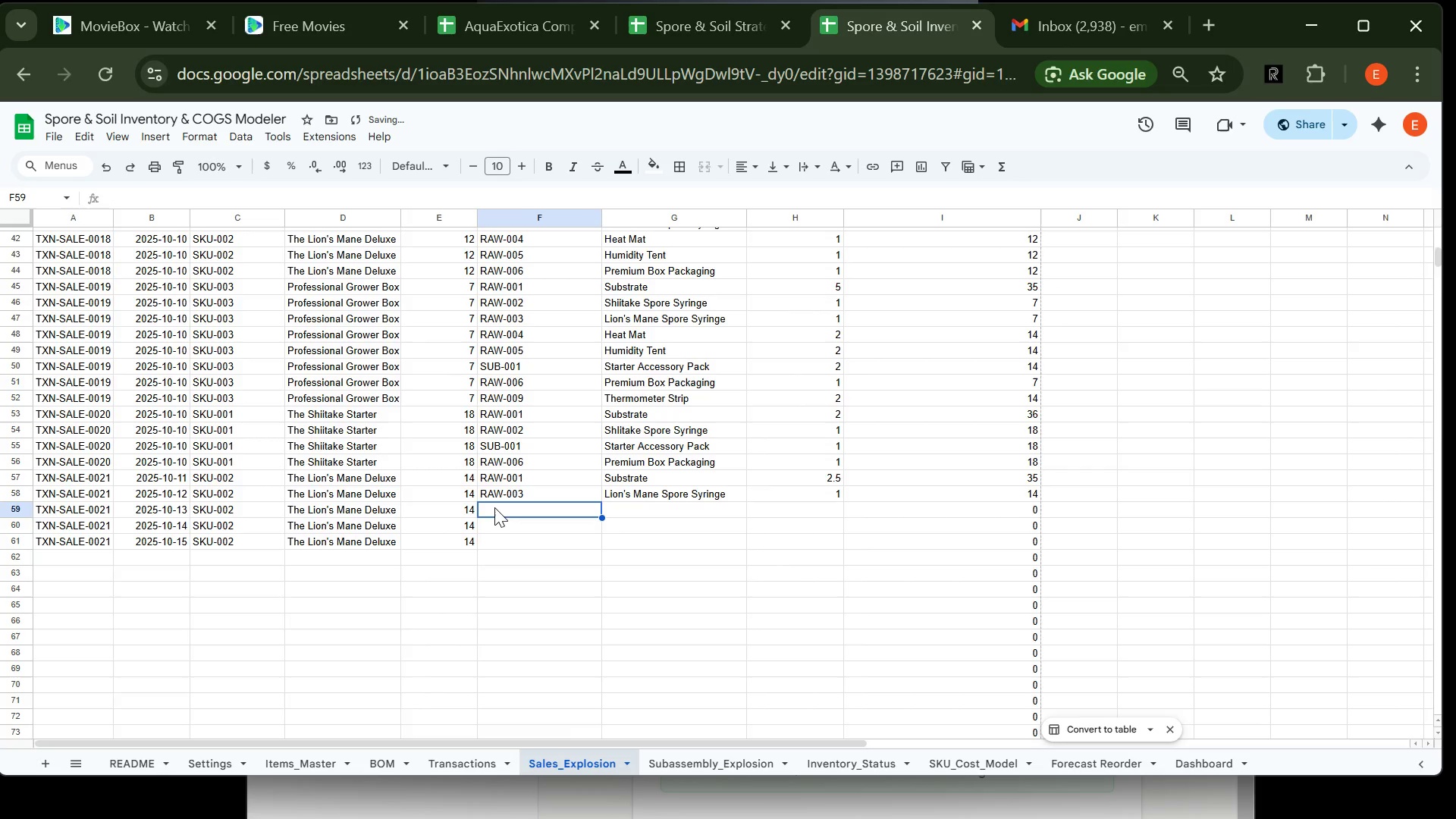 
type(RAW-000)
key(Backspace)
type(4)
 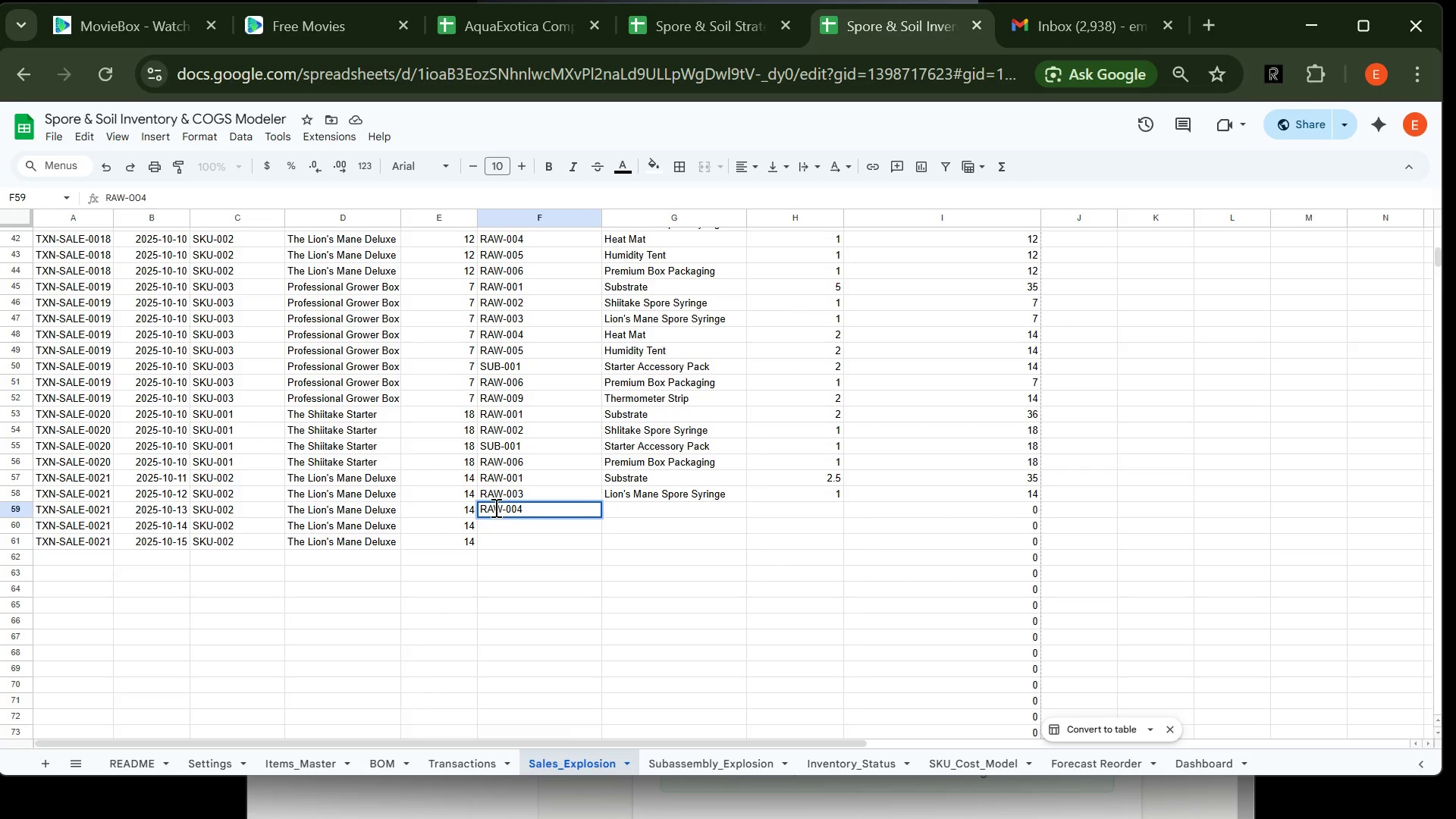 
key(Enter)
 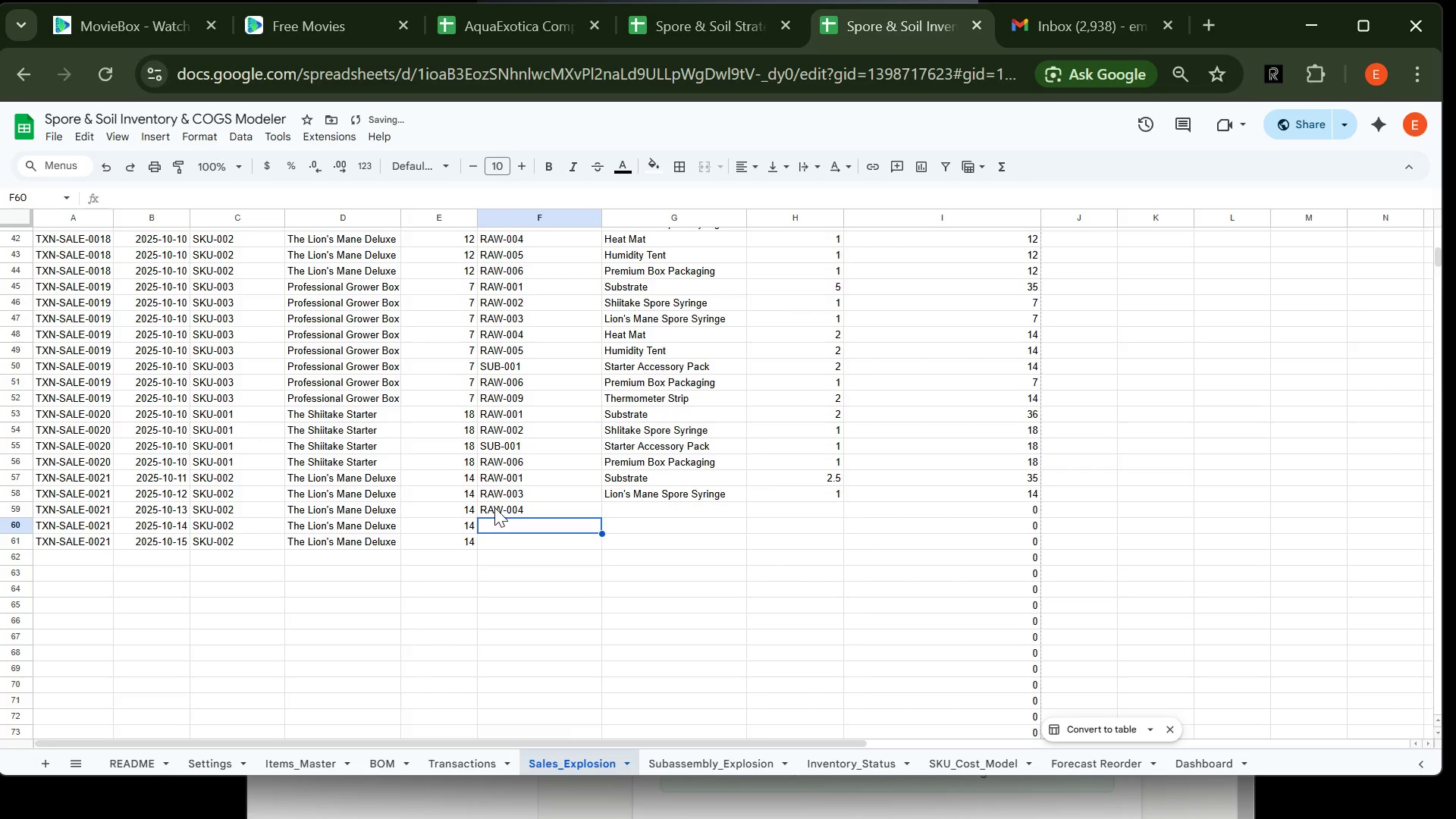 
type(Raw-005)
 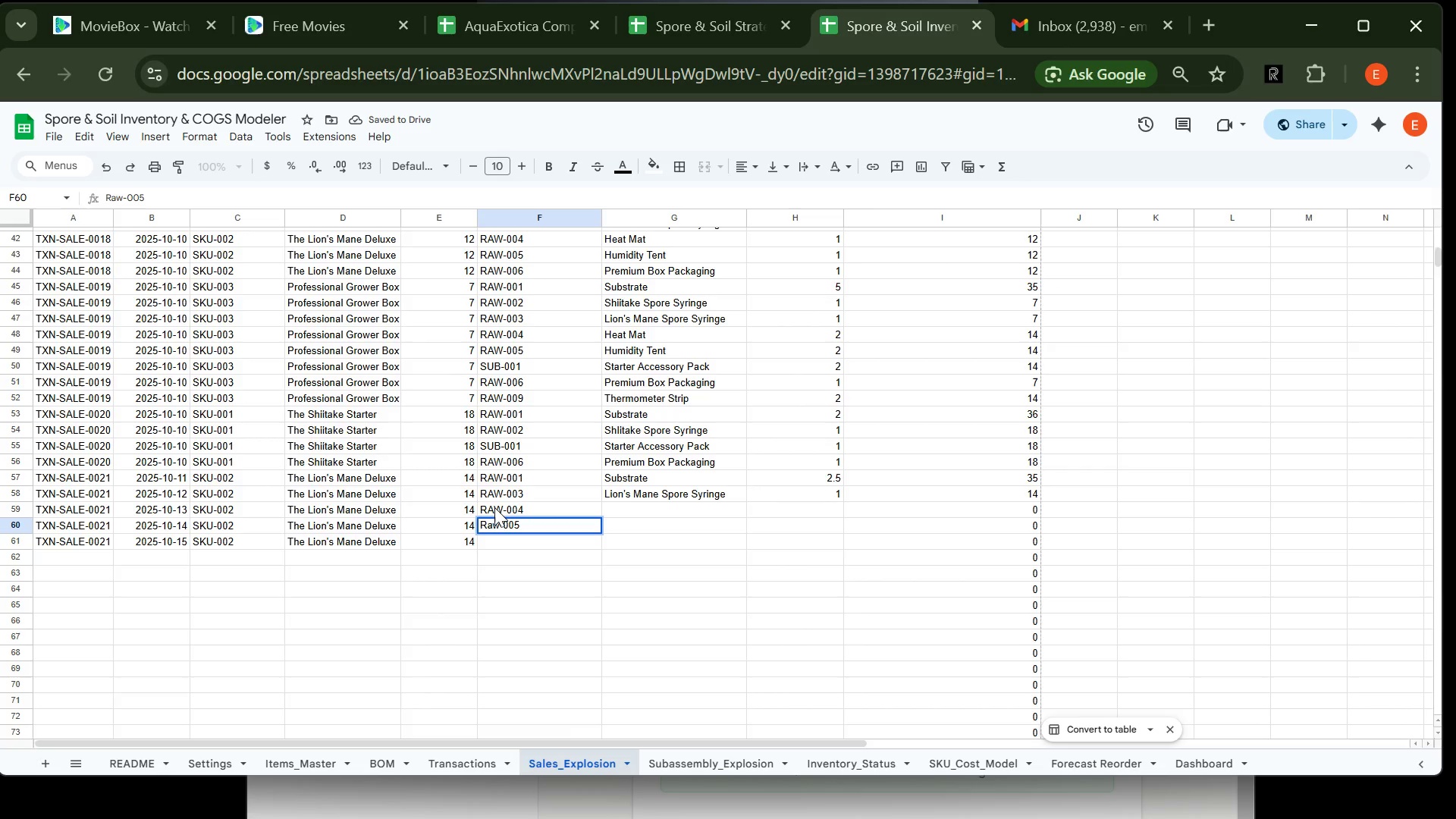 
key(Enter)
 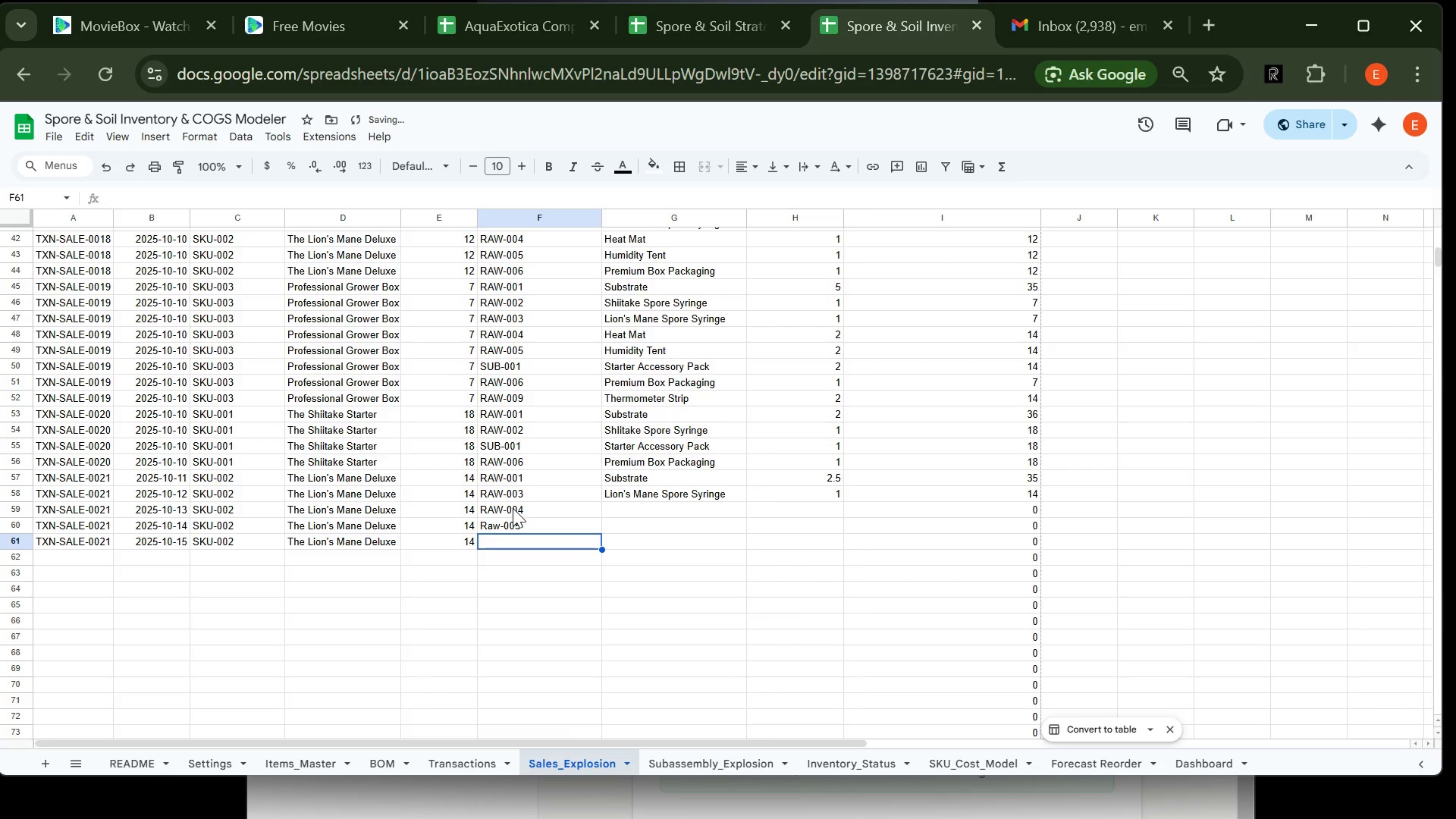 
left_click([518, 526])
 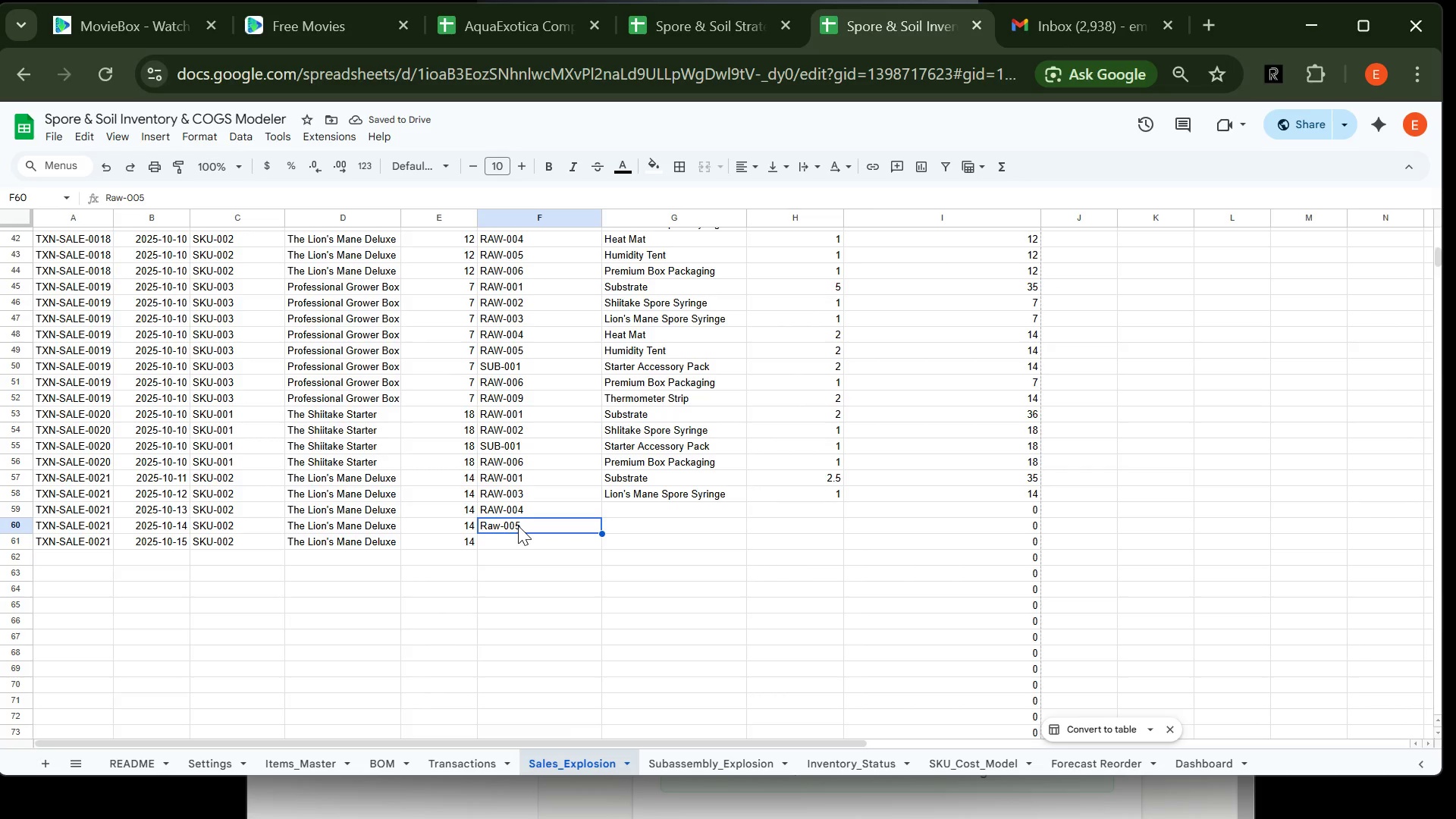 
type(RAW=005)
 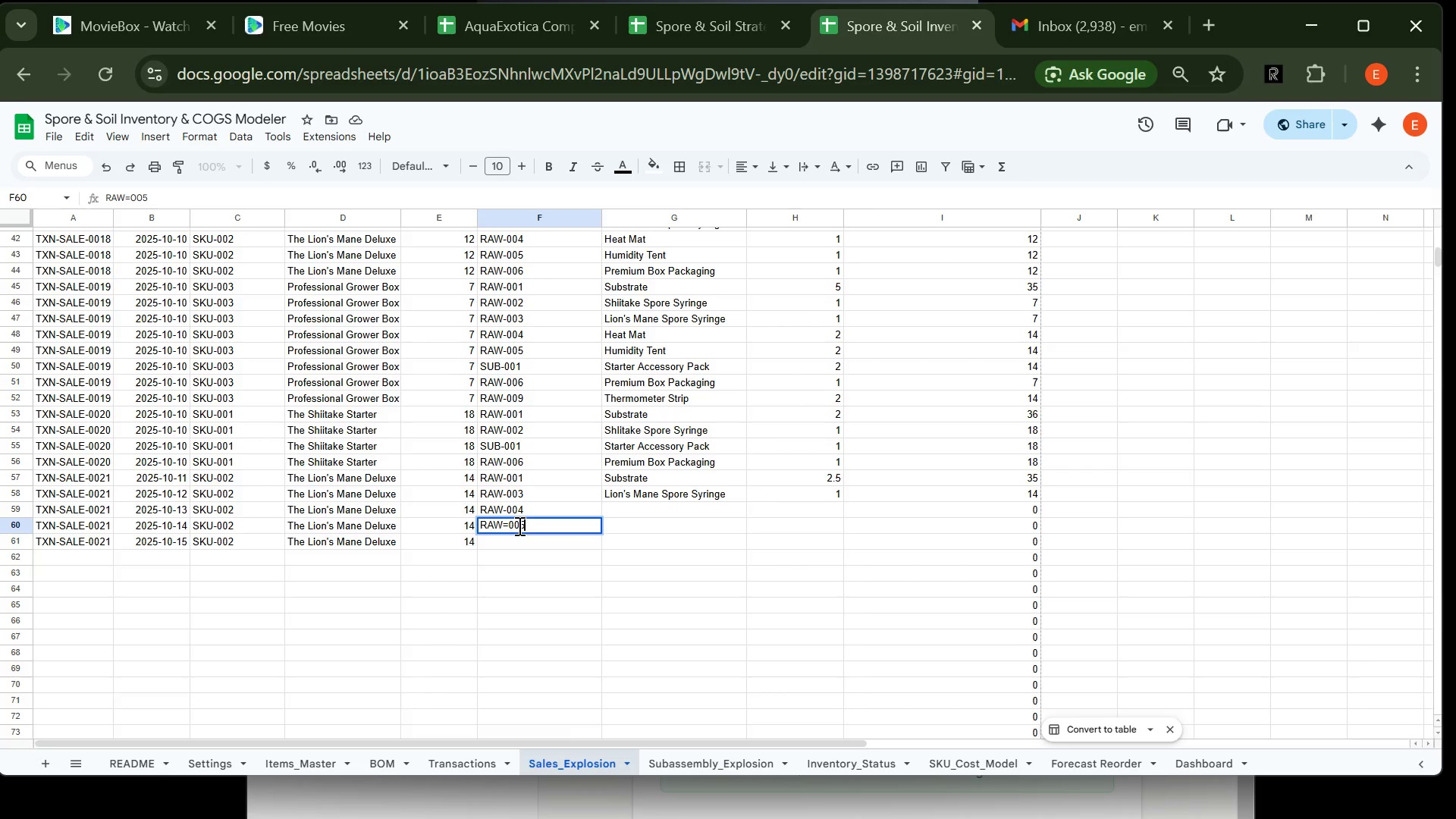 
key(Enter)
 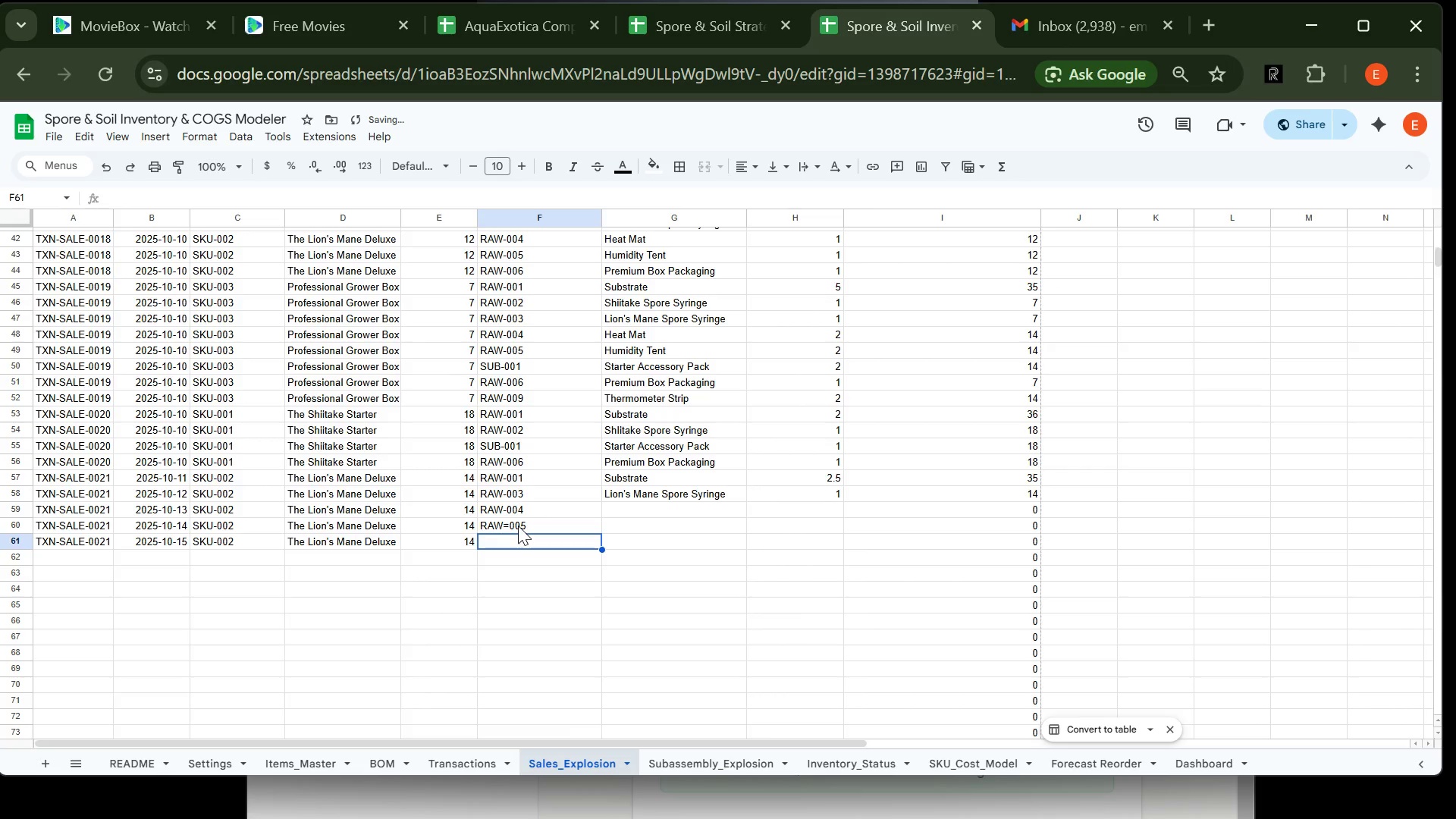 
type(RAW)
 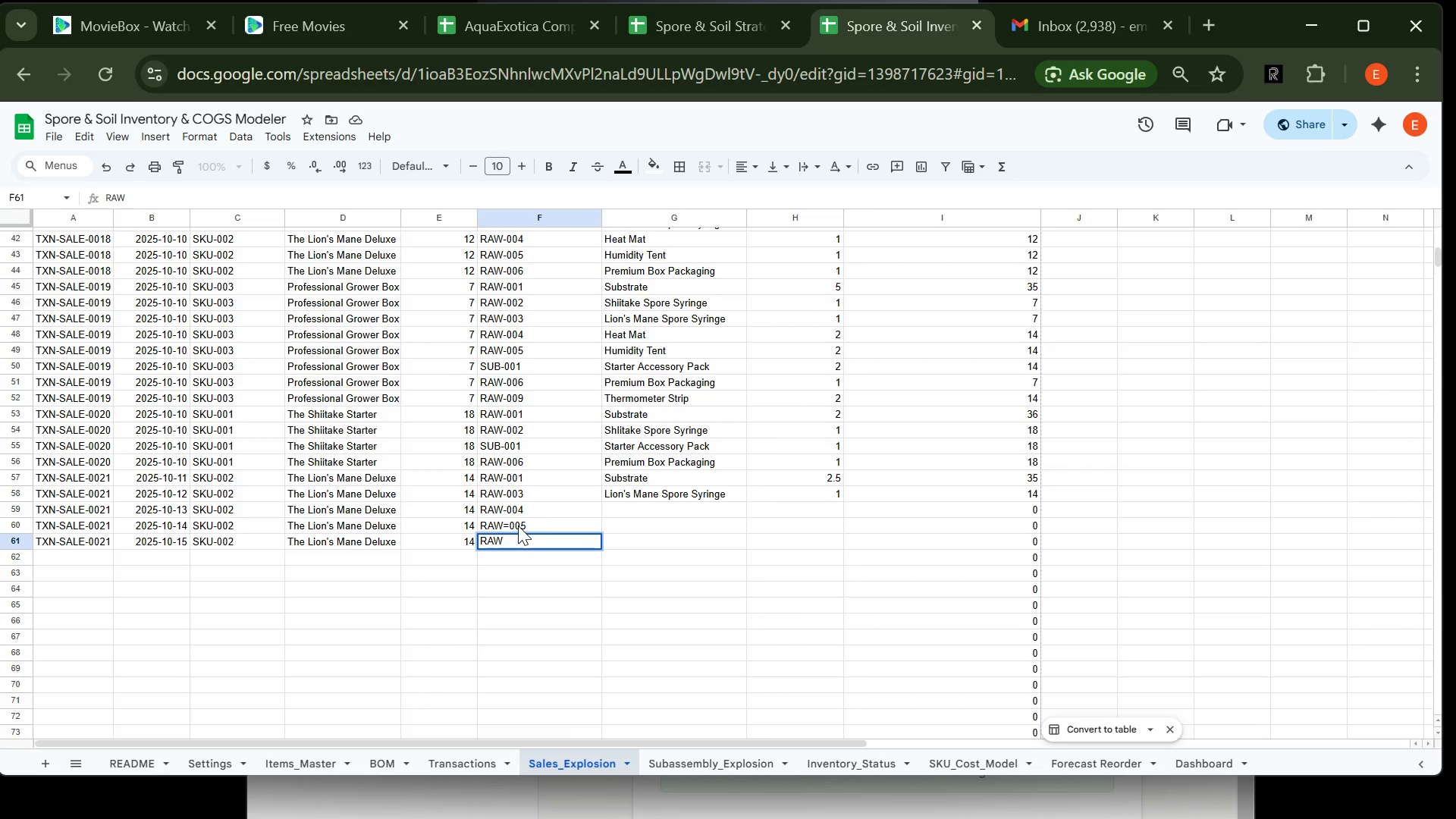 
type(-006)
key(Tab)
 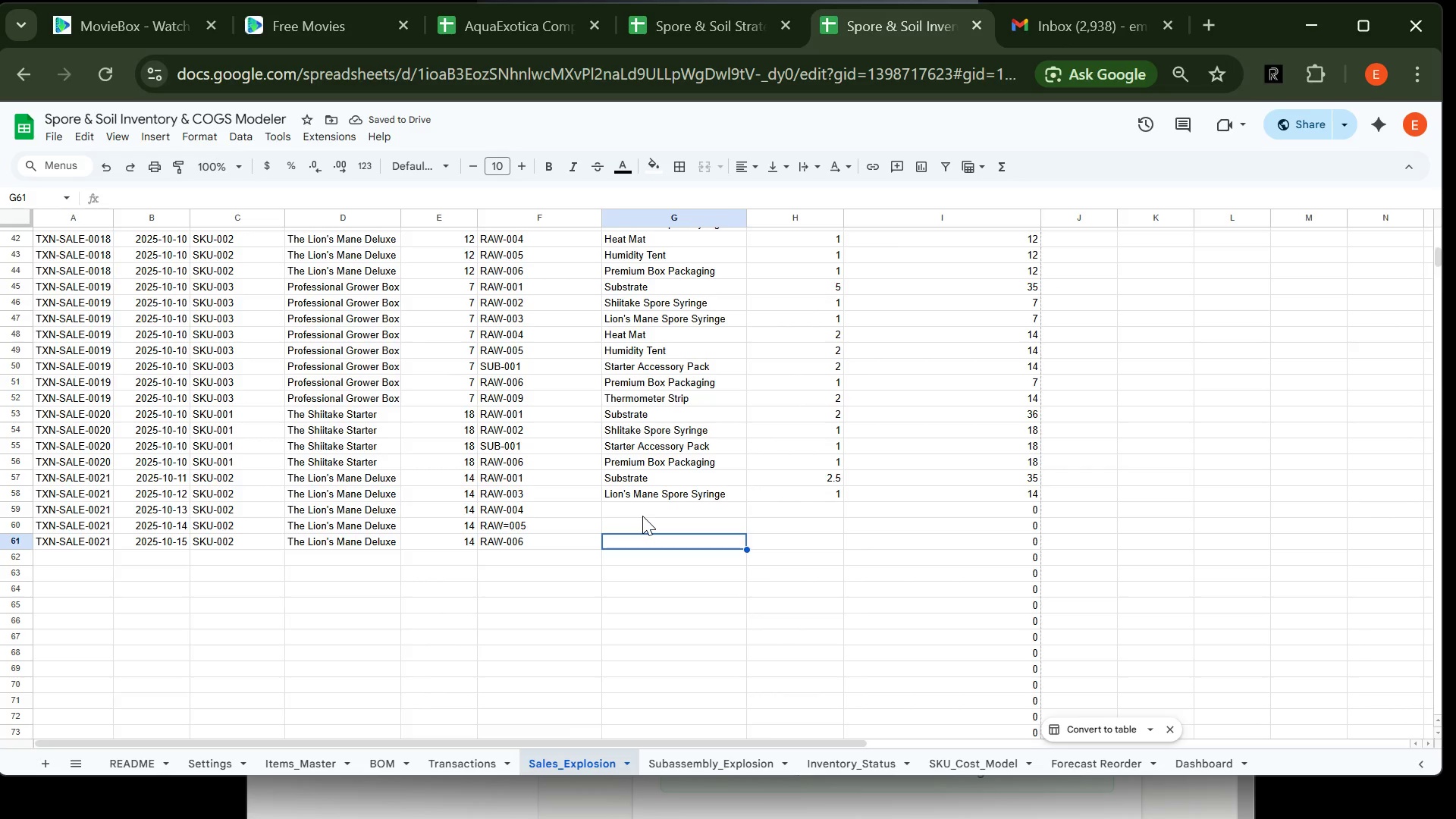 
left_click([642, 516])
 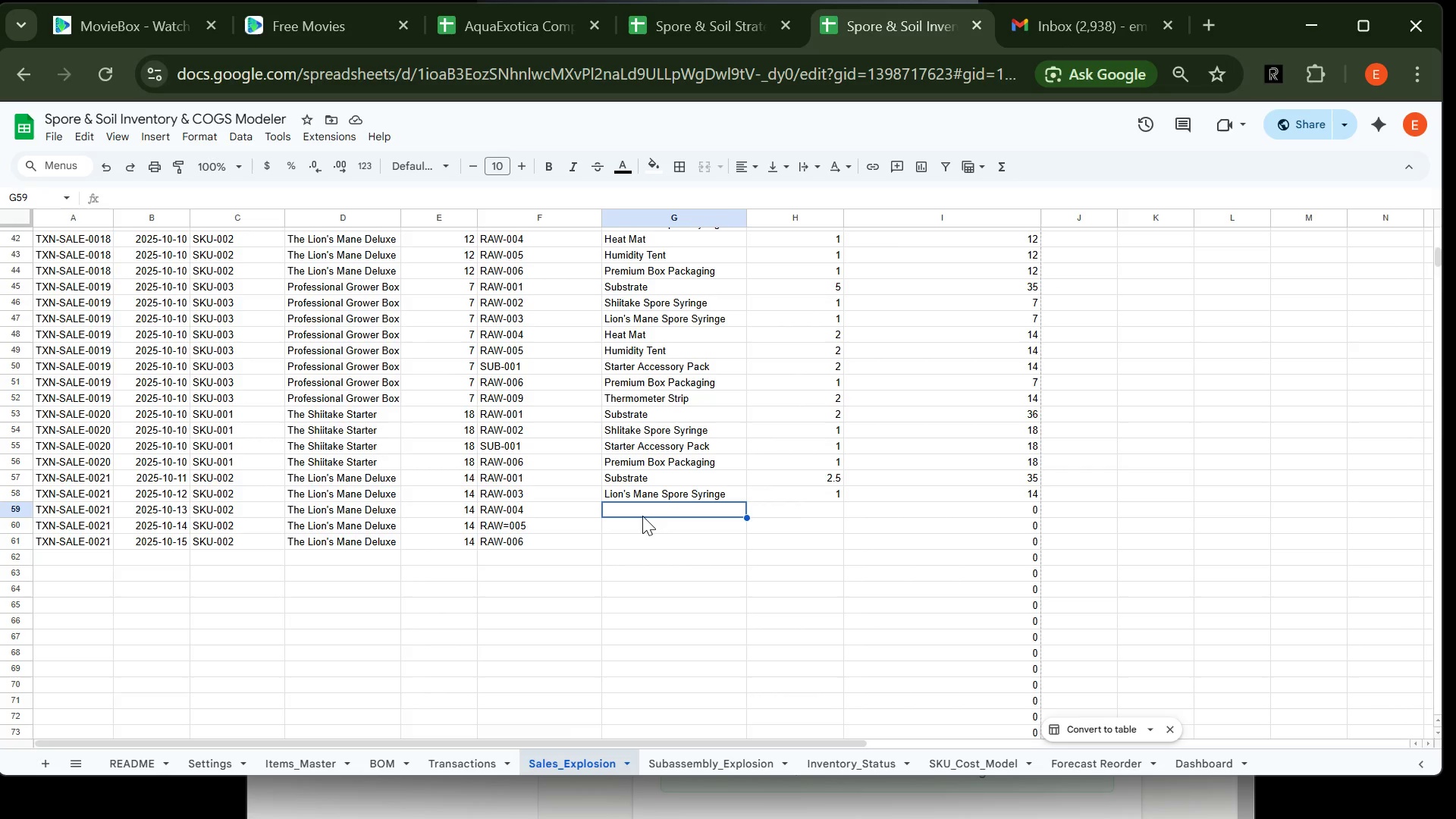 
type(Hea)
key(Tab)
 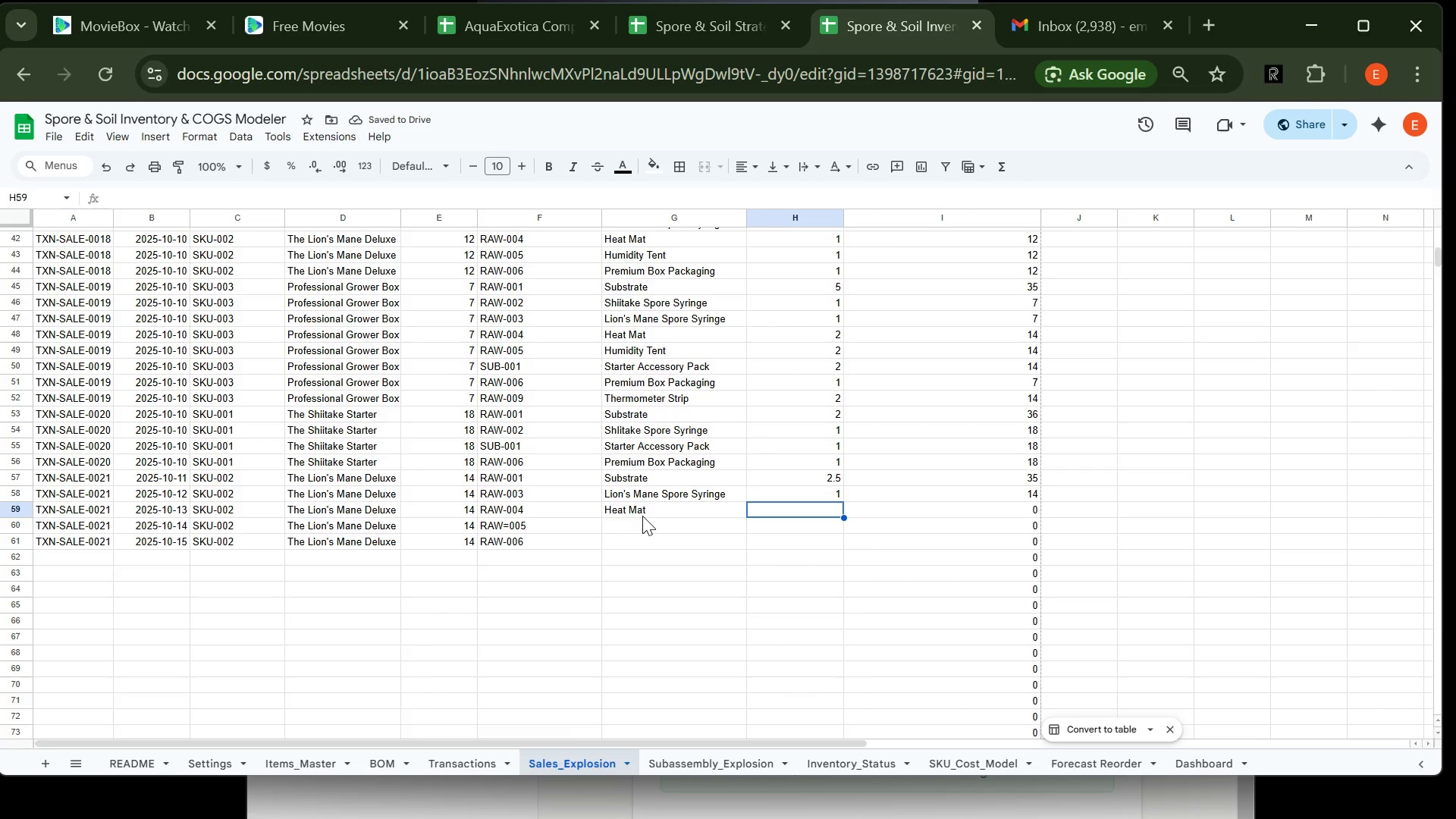 
key(1)
 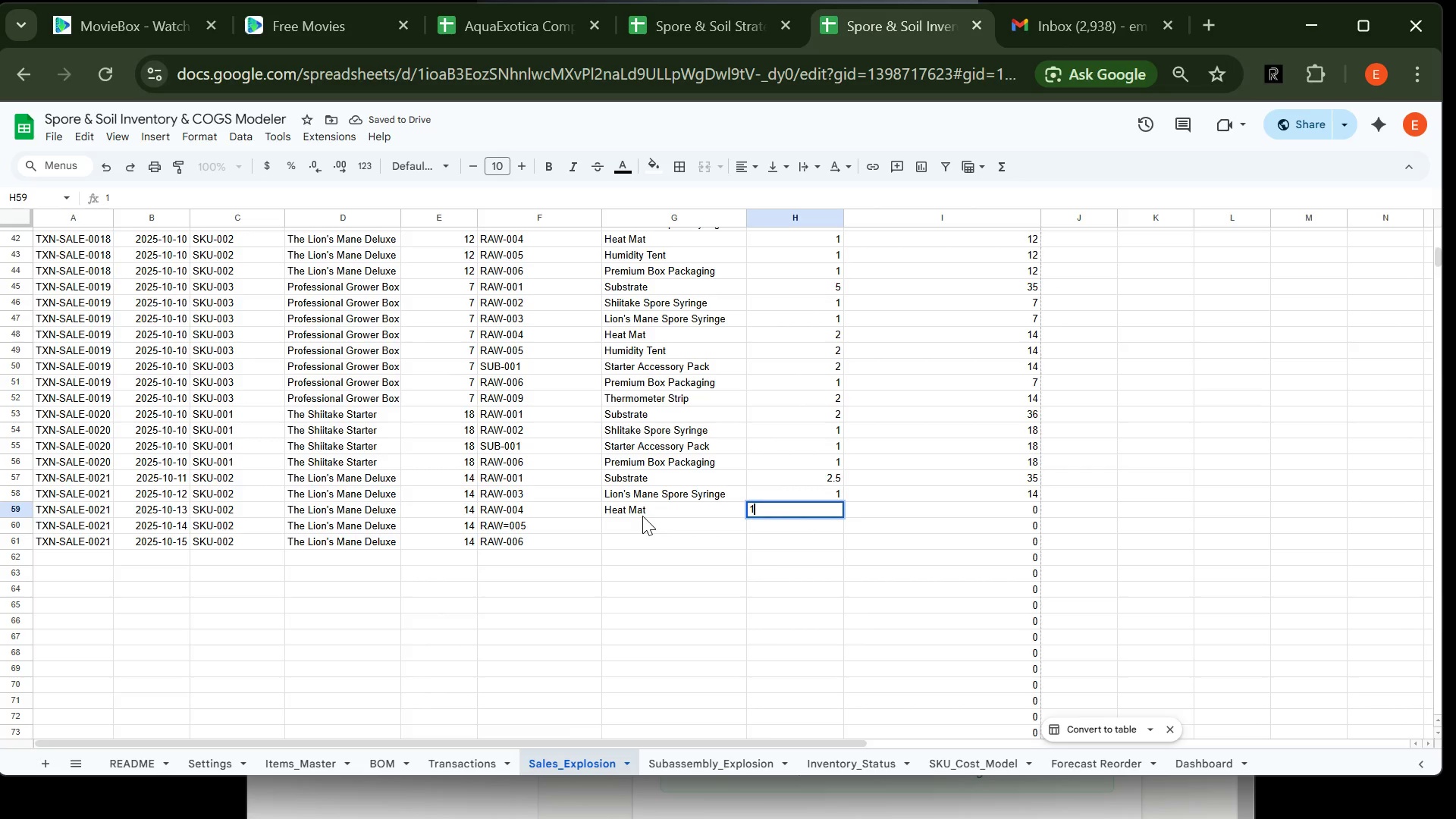 
key(Enter)
 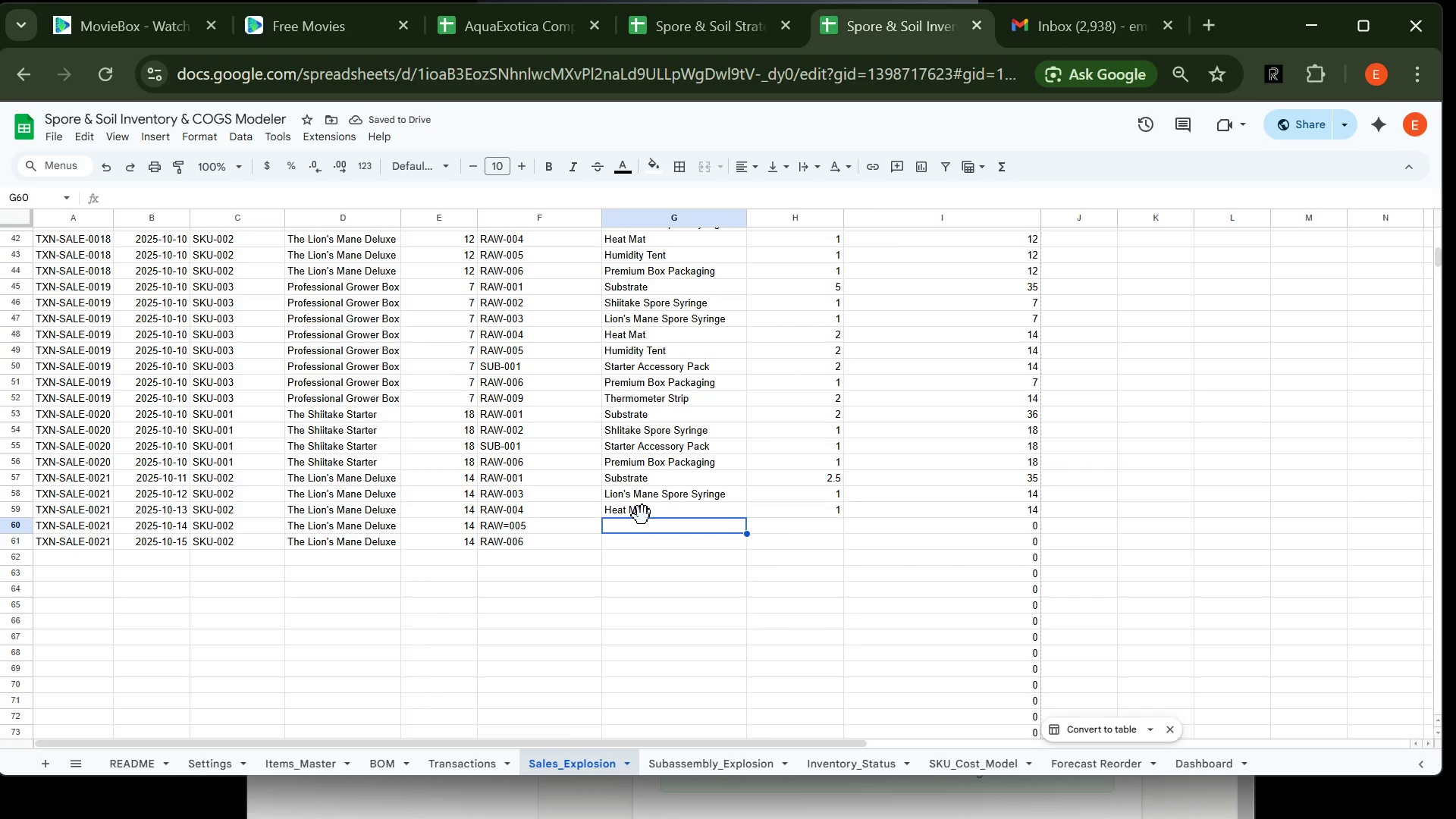 
type(Humi)
key(Tab)
type(1)
 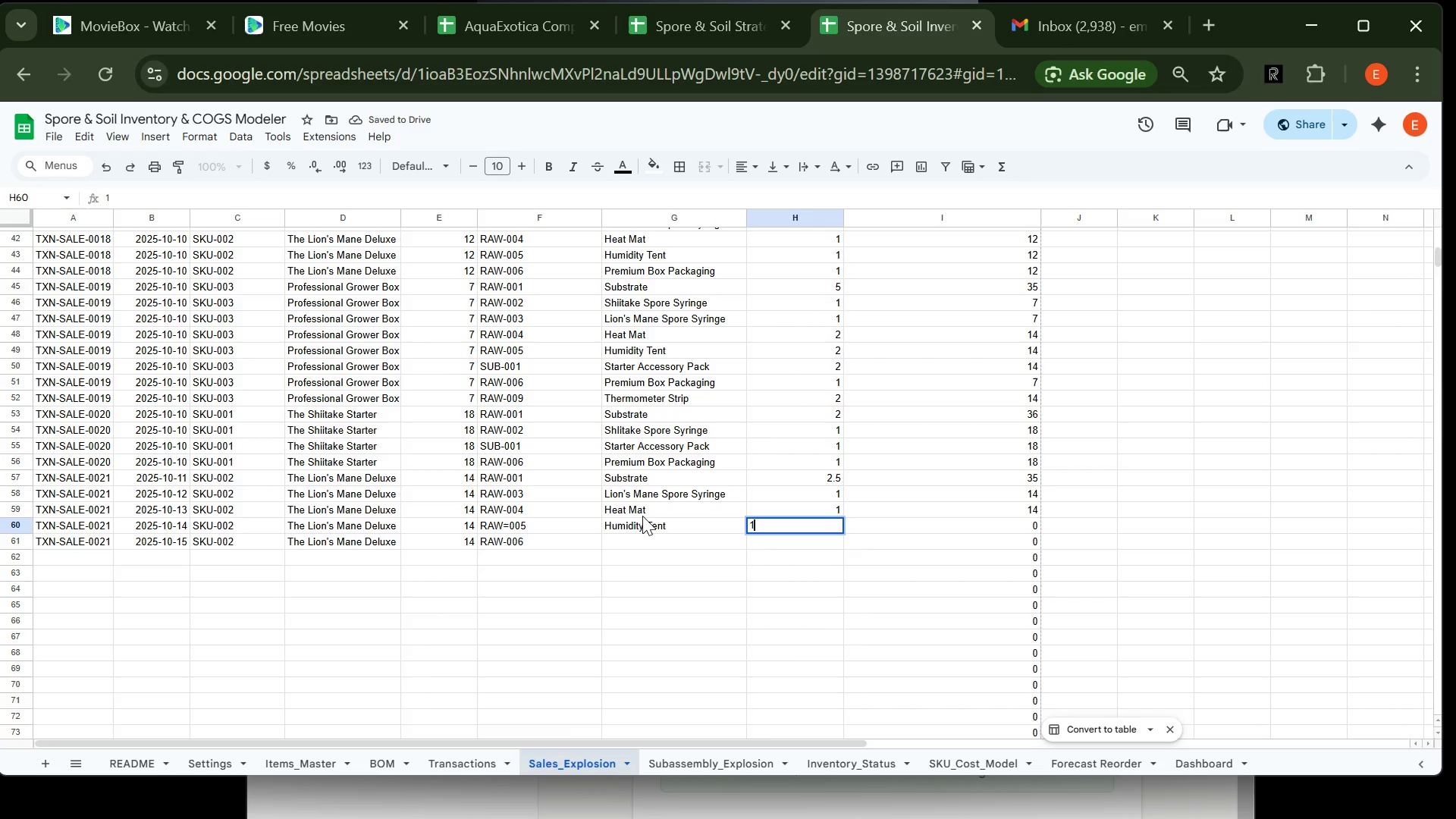 
key(Enter)
 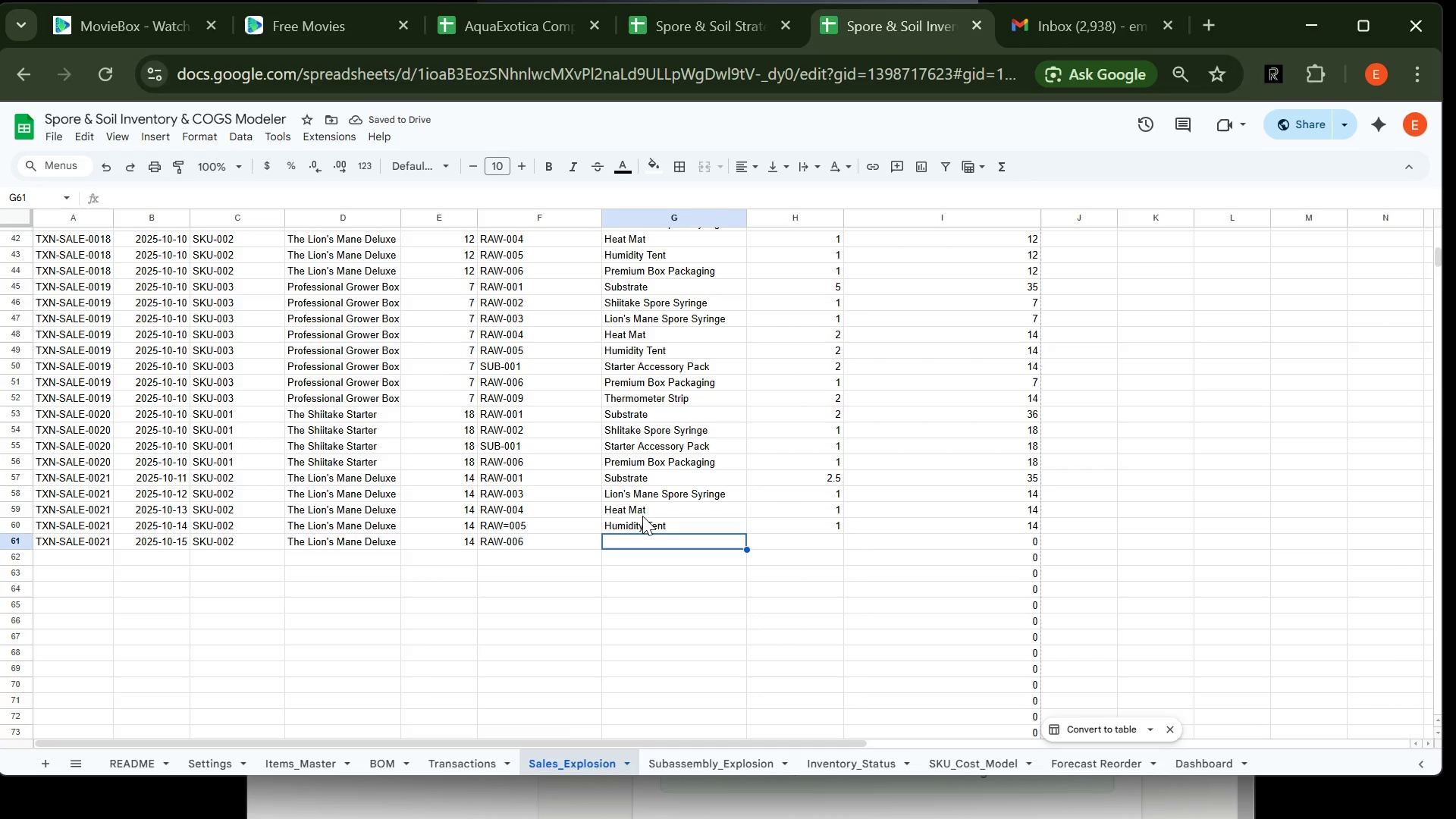 
wait(5.91)
 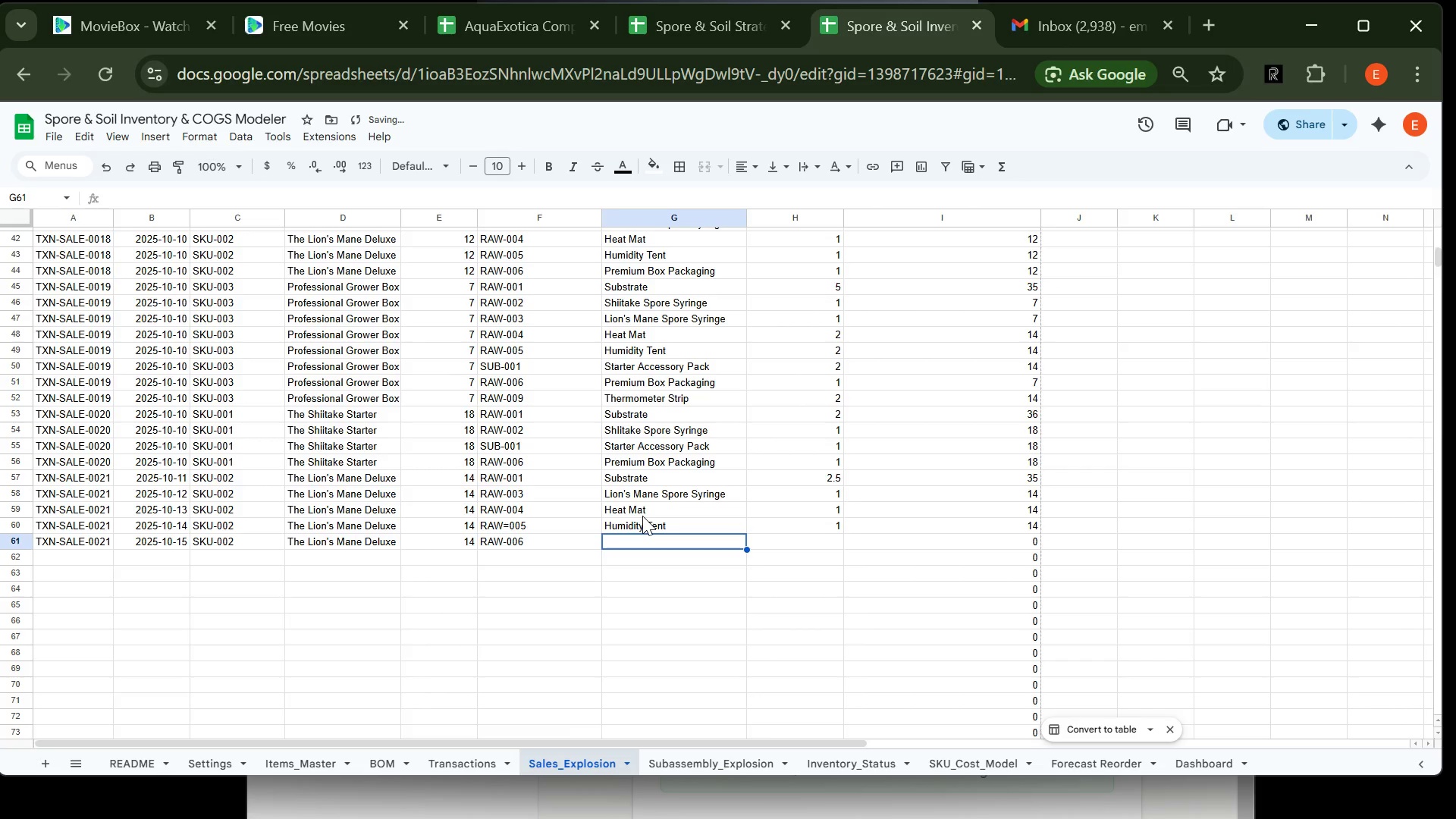 
type(Pr)
 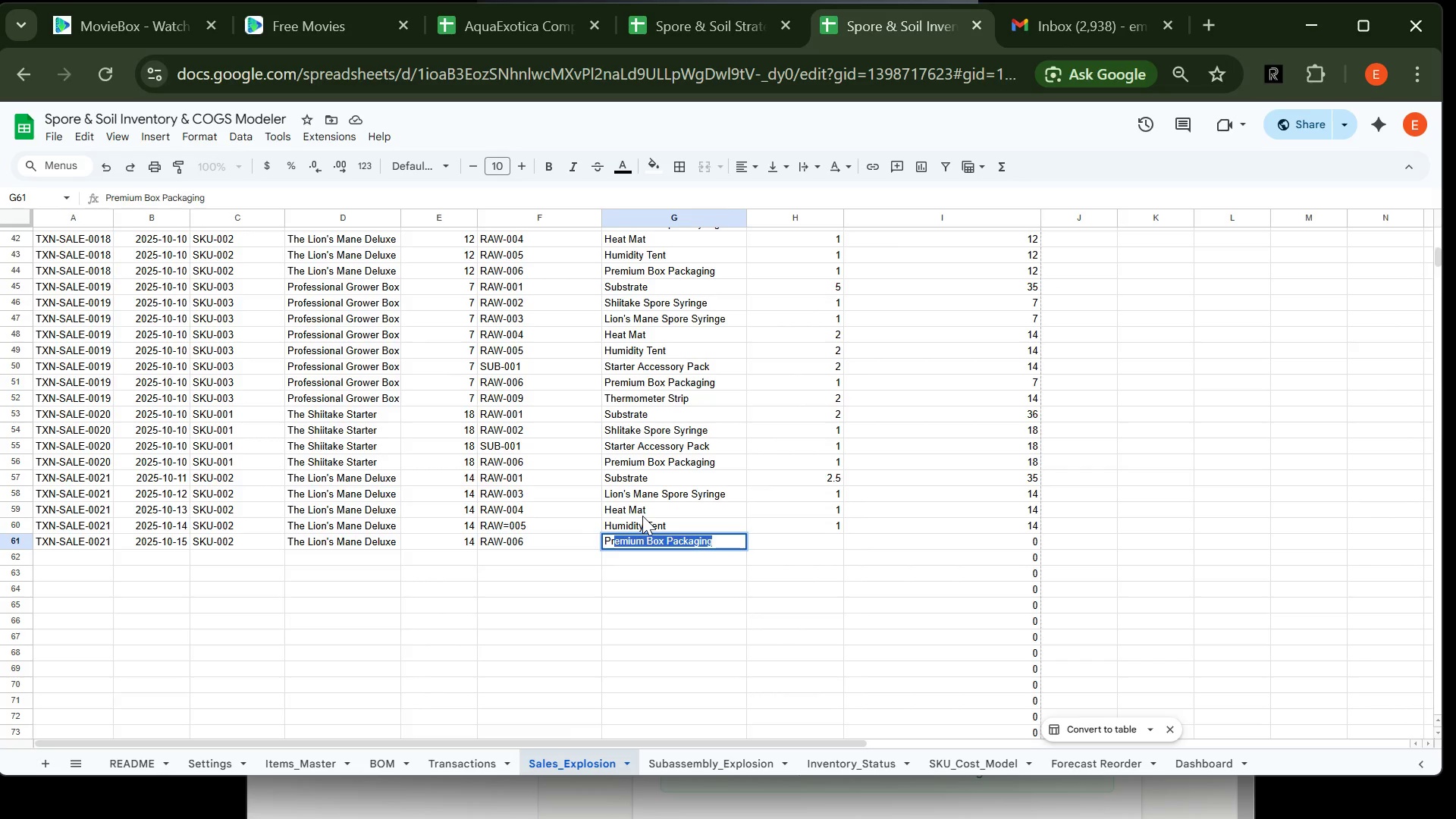 
key(Enter)
 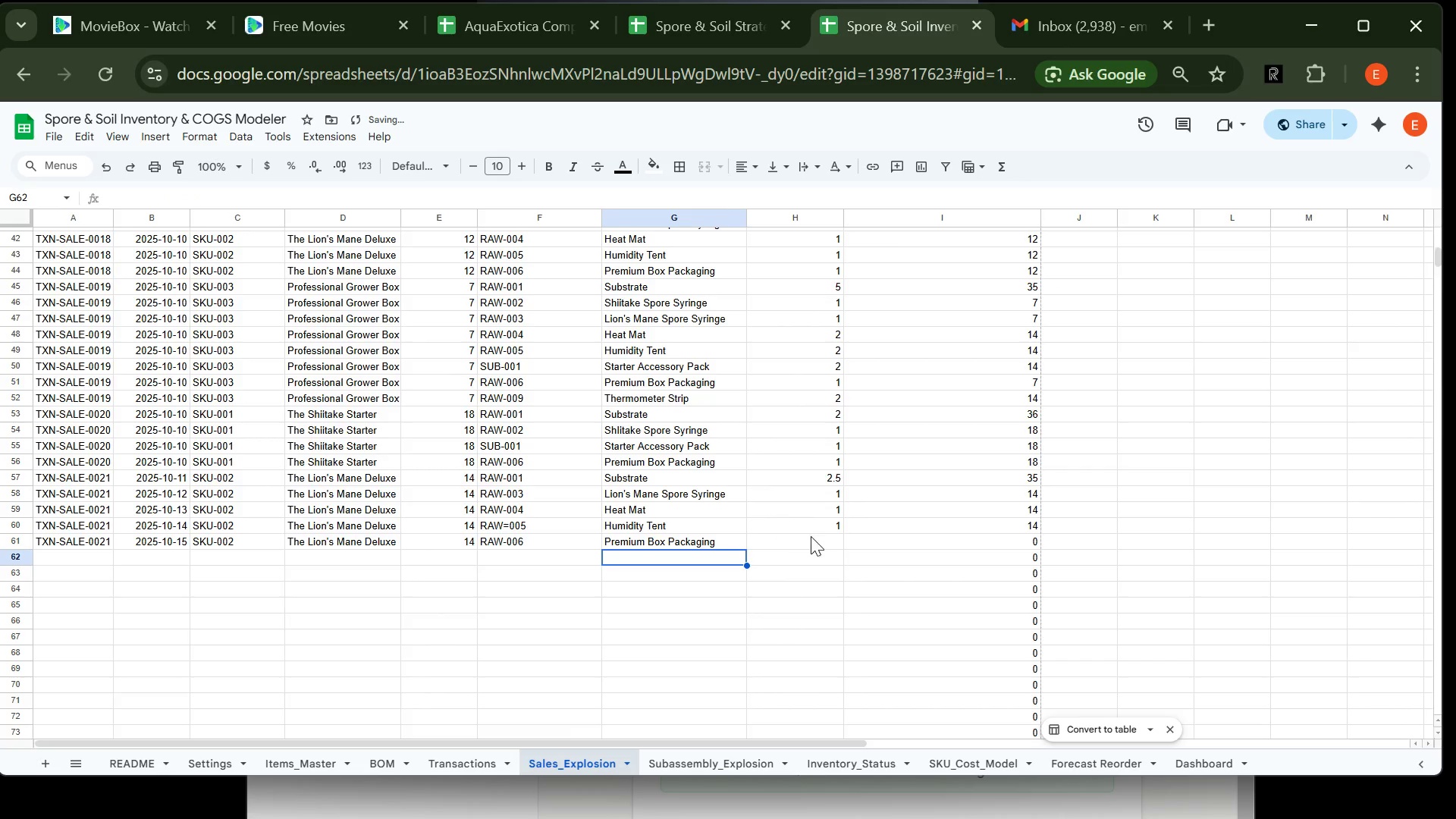 
left_click([811, 541])
 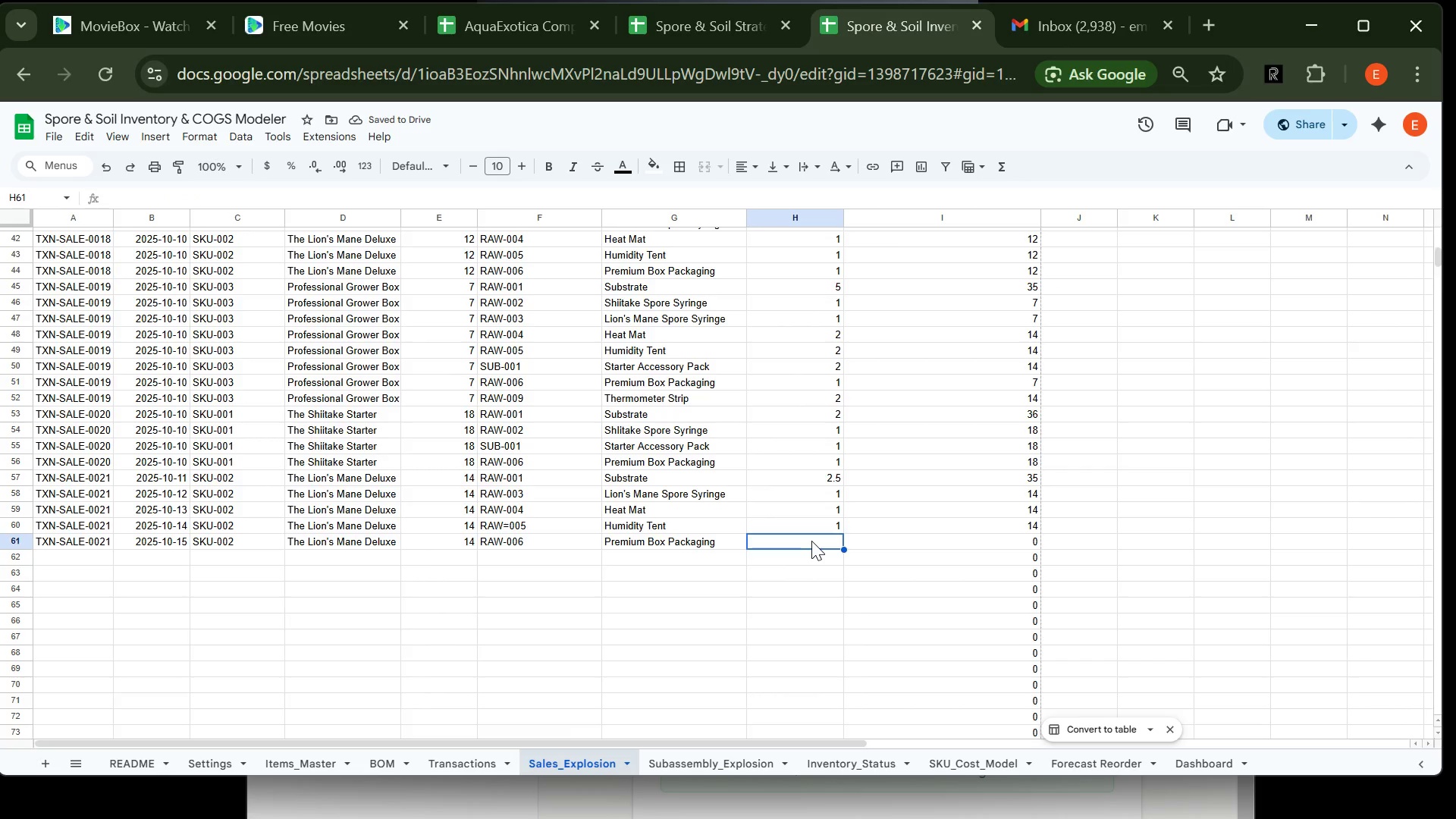 
key(1)
 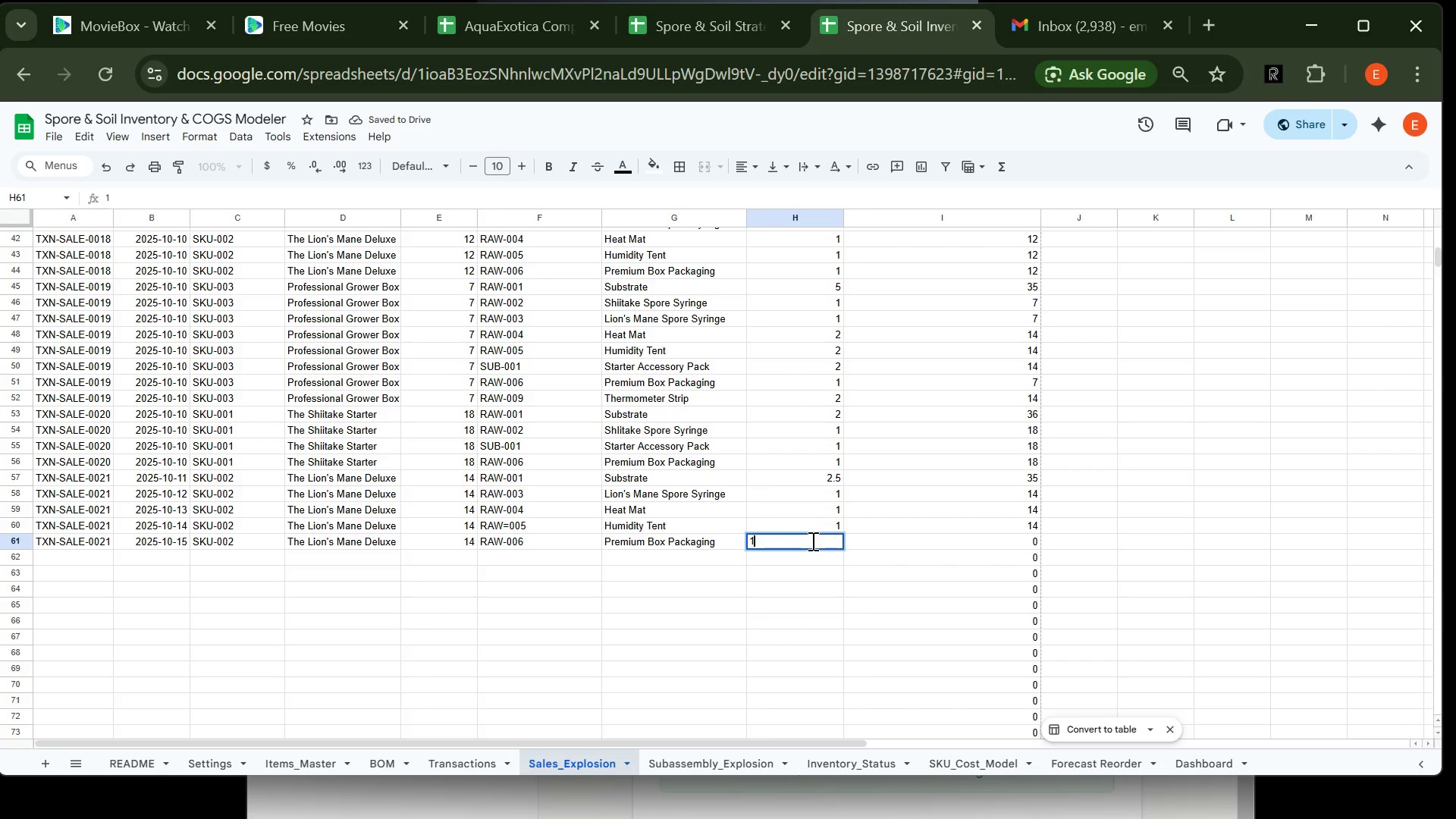 
key(Enter)
 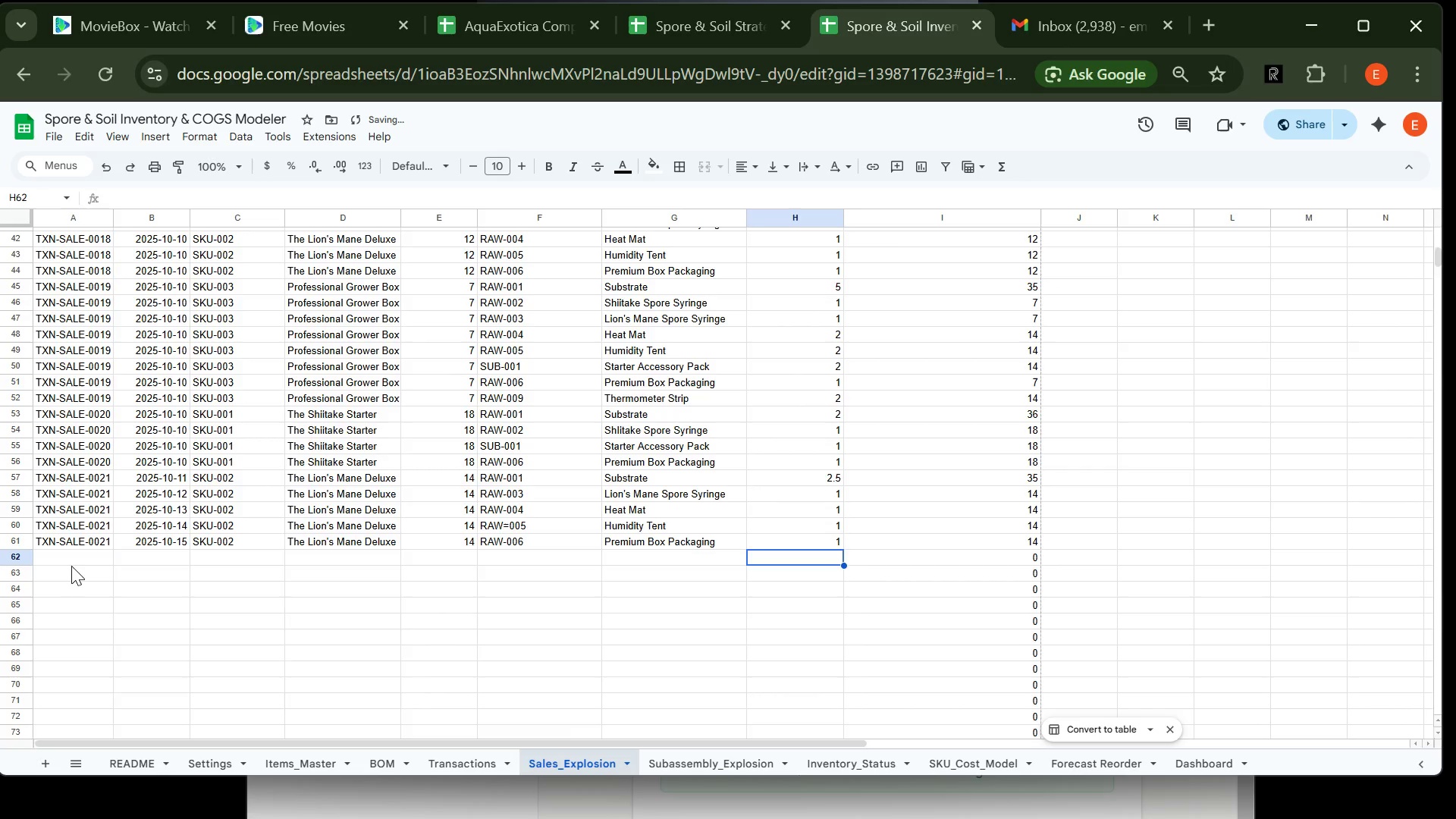 
left_click([76, 566])
 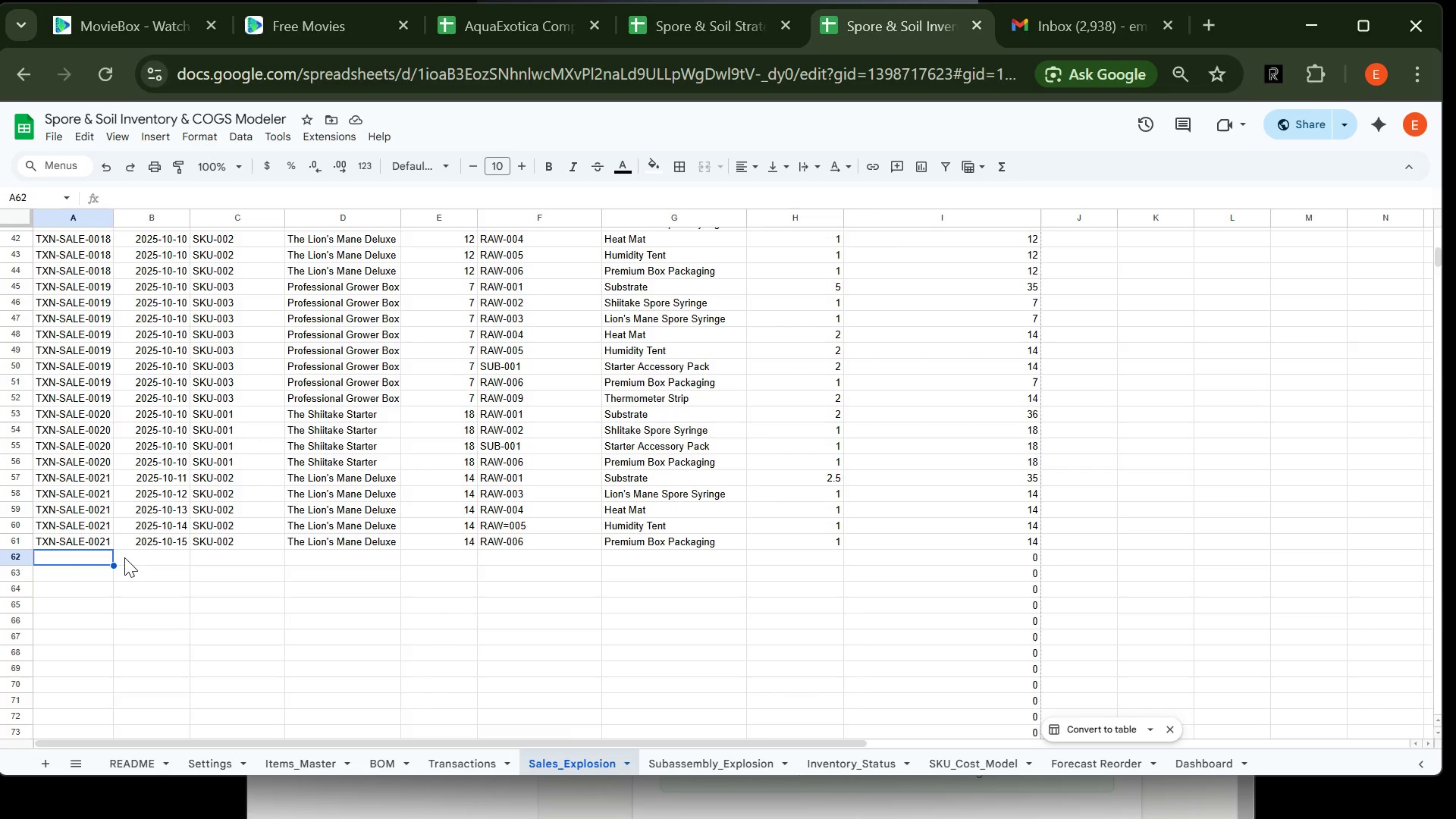 
wait(11.44)
 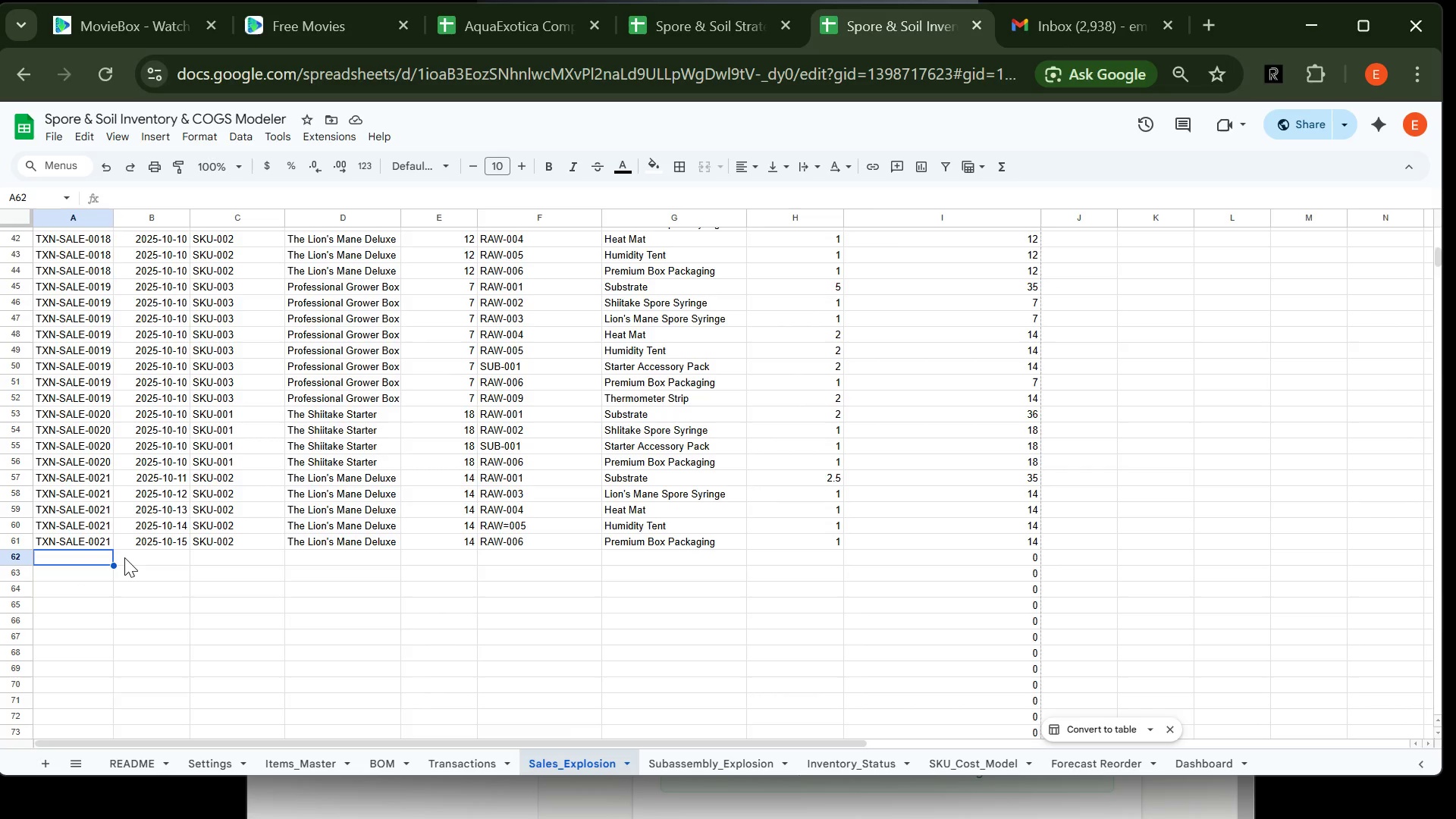 
left_click([80, 540])
 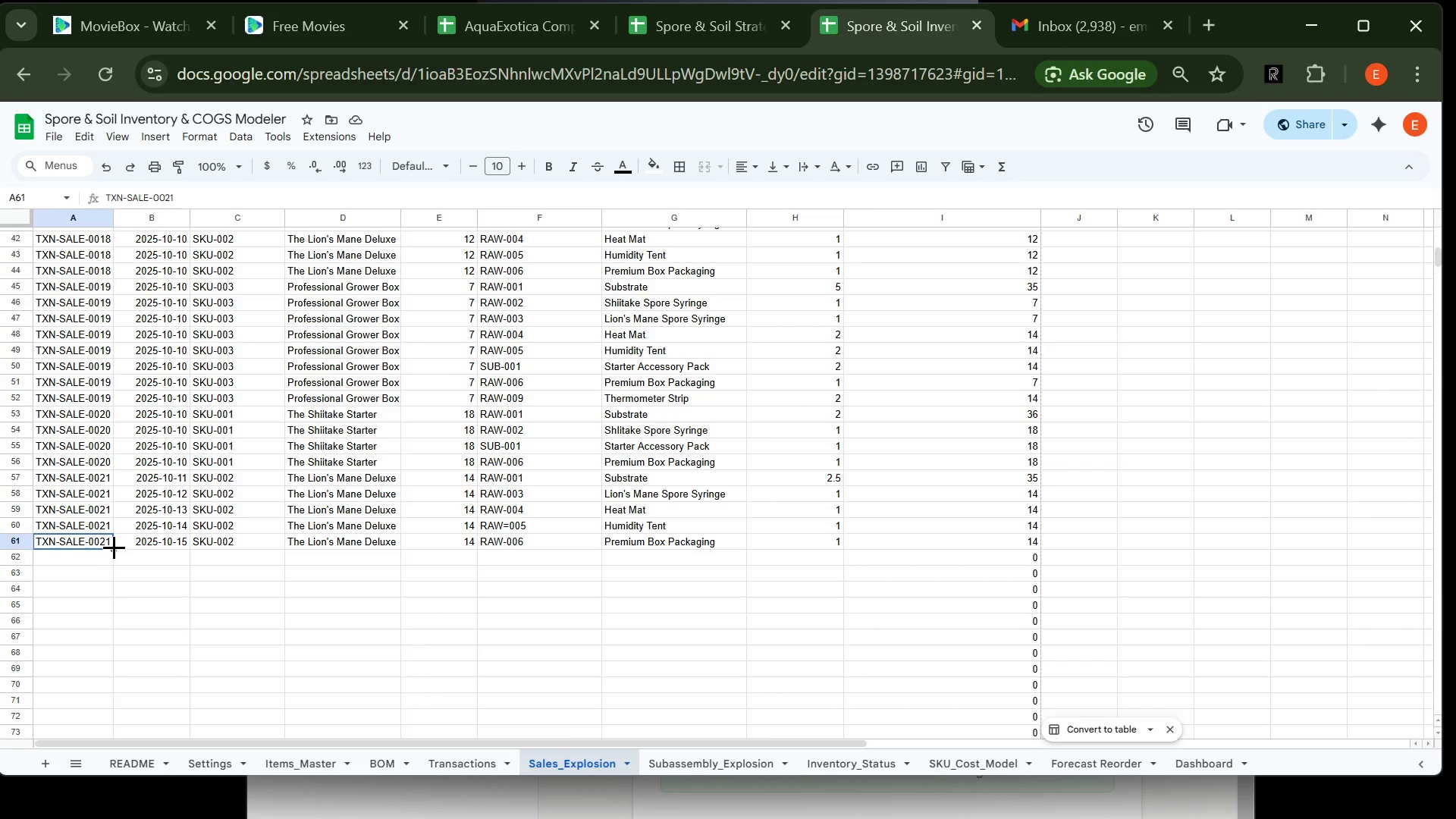 
left_click_drag(start_coordinate=[114, 548], to_coordinate=[113, 561])
 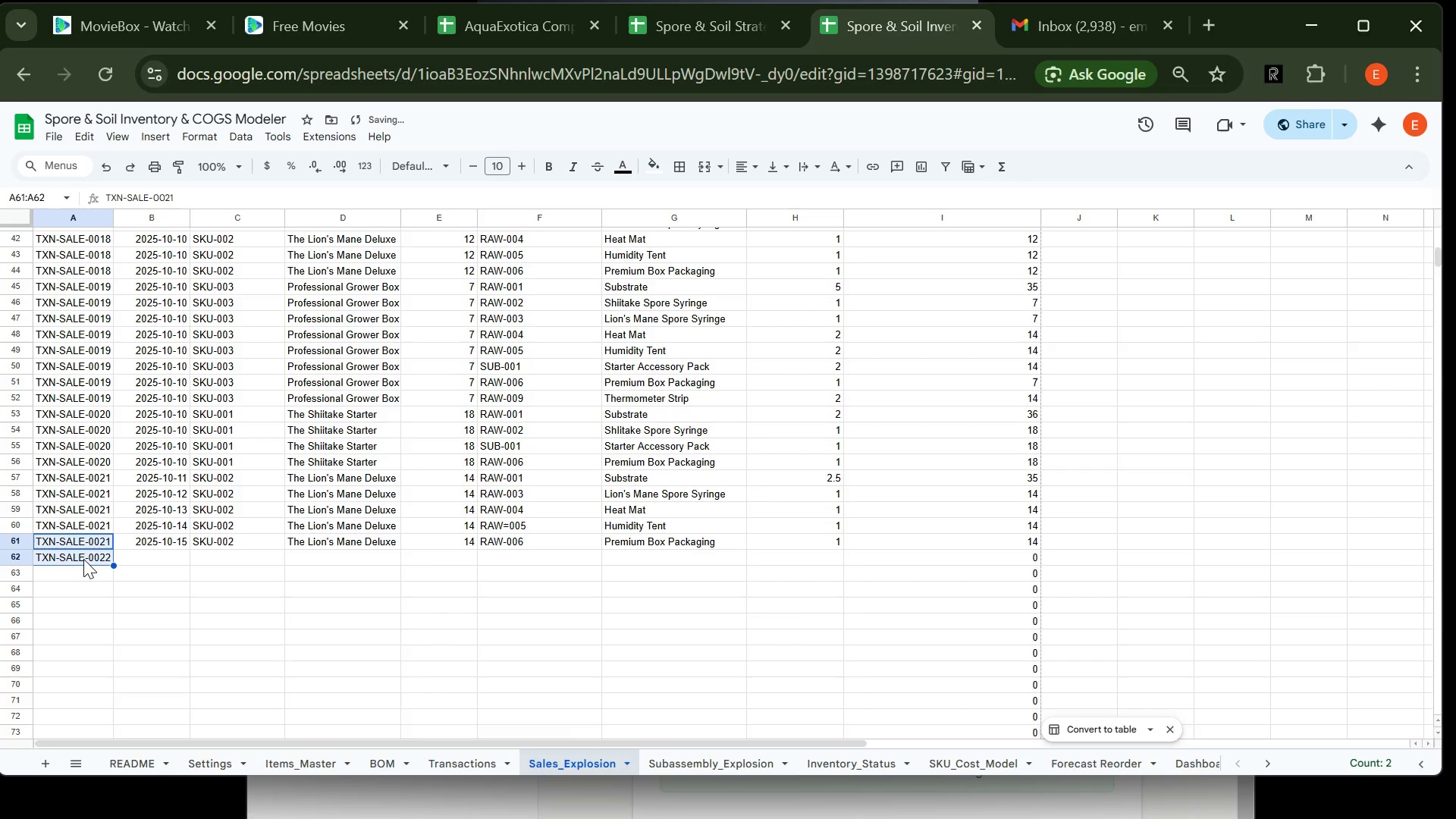 
left_click([83, 558])
 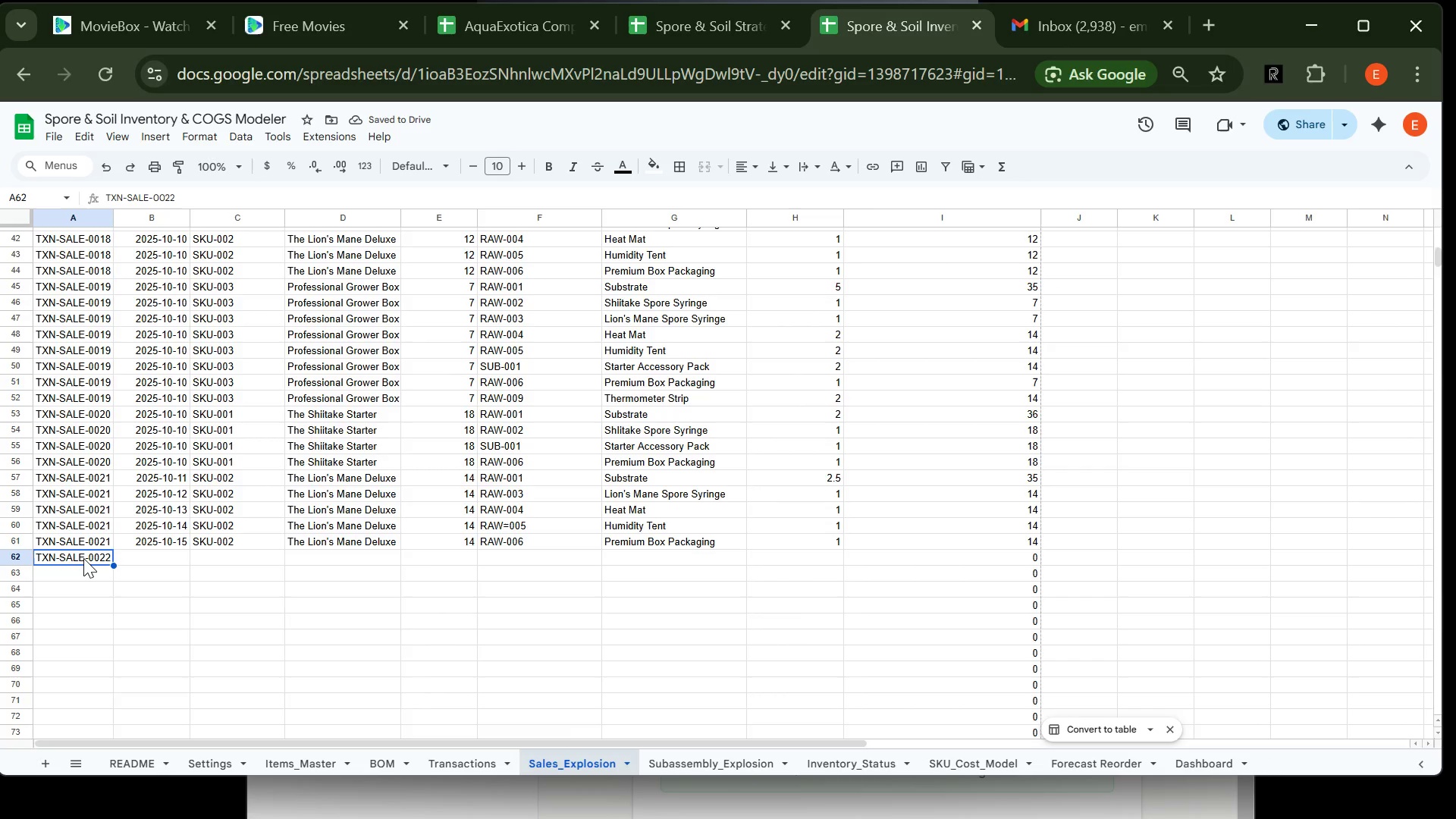 
key(Control+C)
 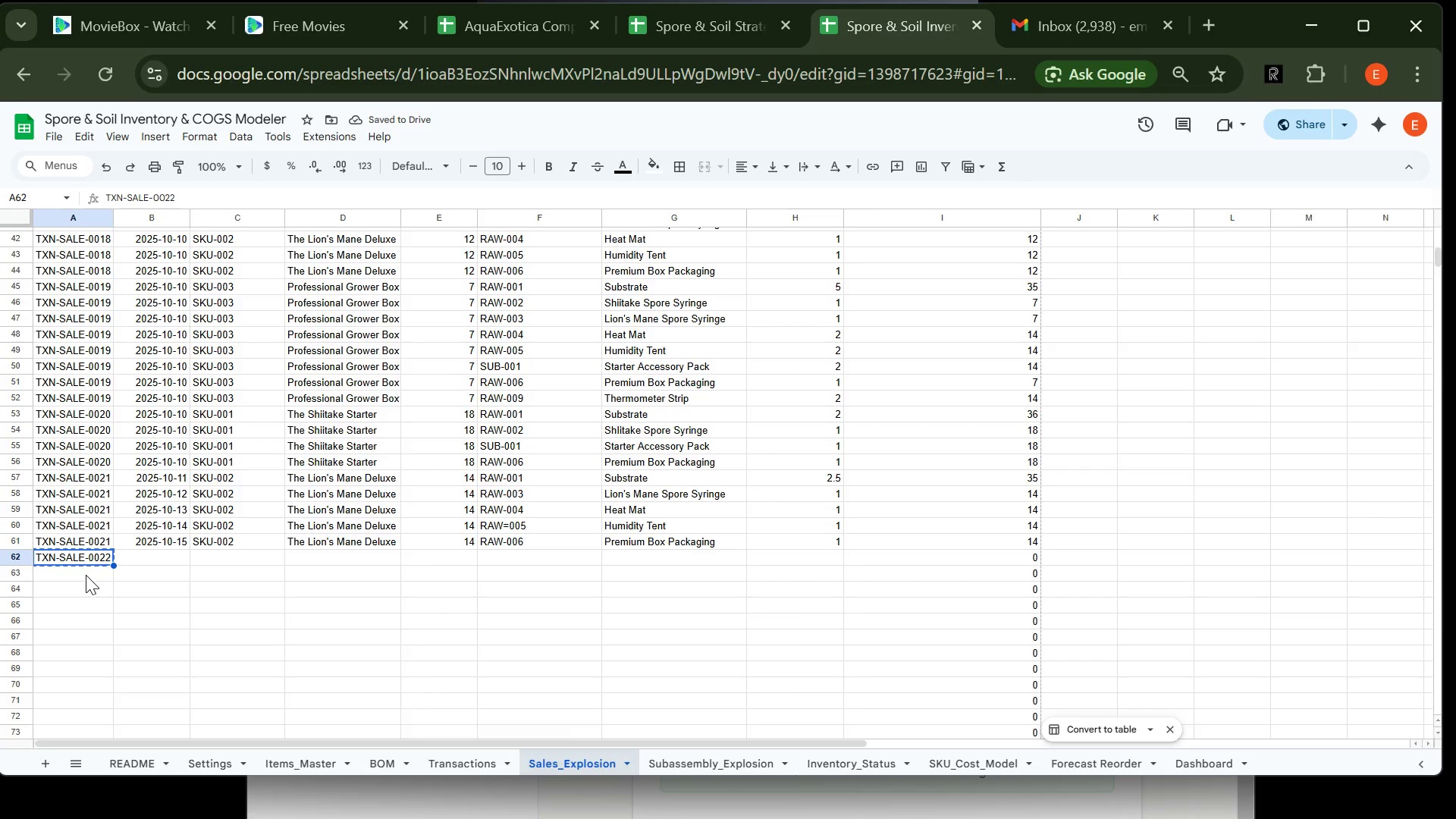 
left_click([86, 575])
 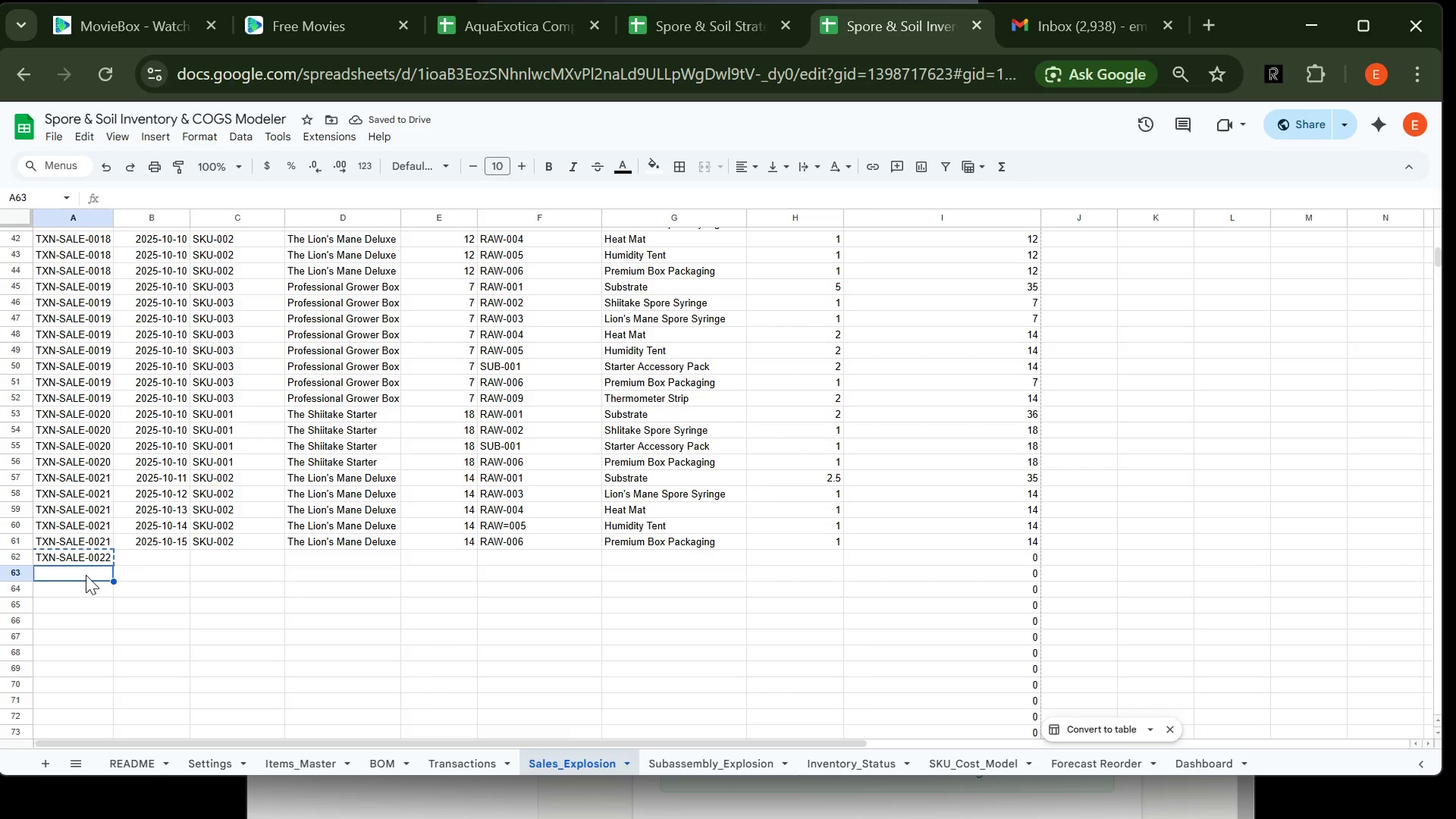 
key(Control+V)
 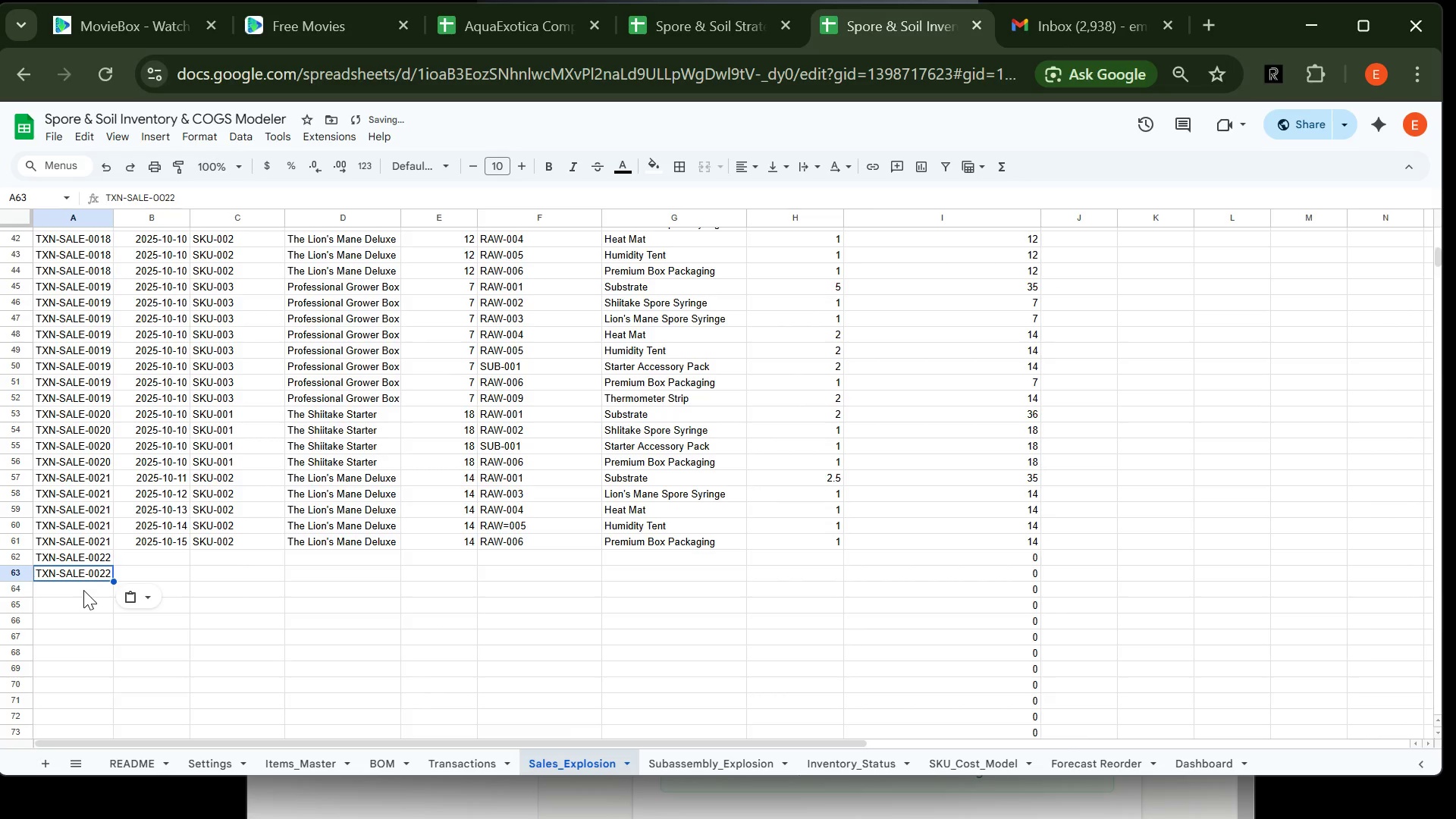 
left_click([83, 590])
 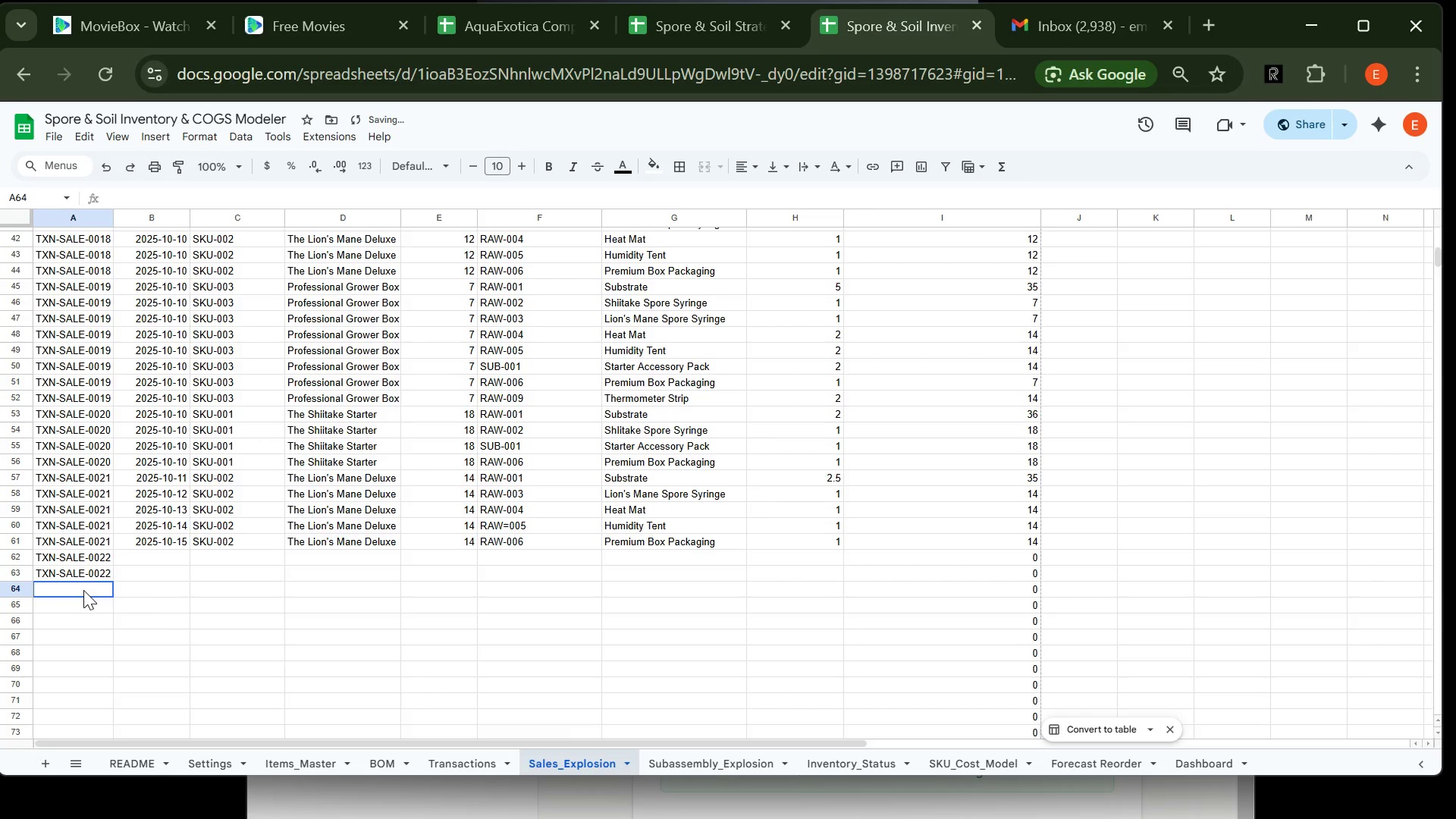 
key(Control+V)
 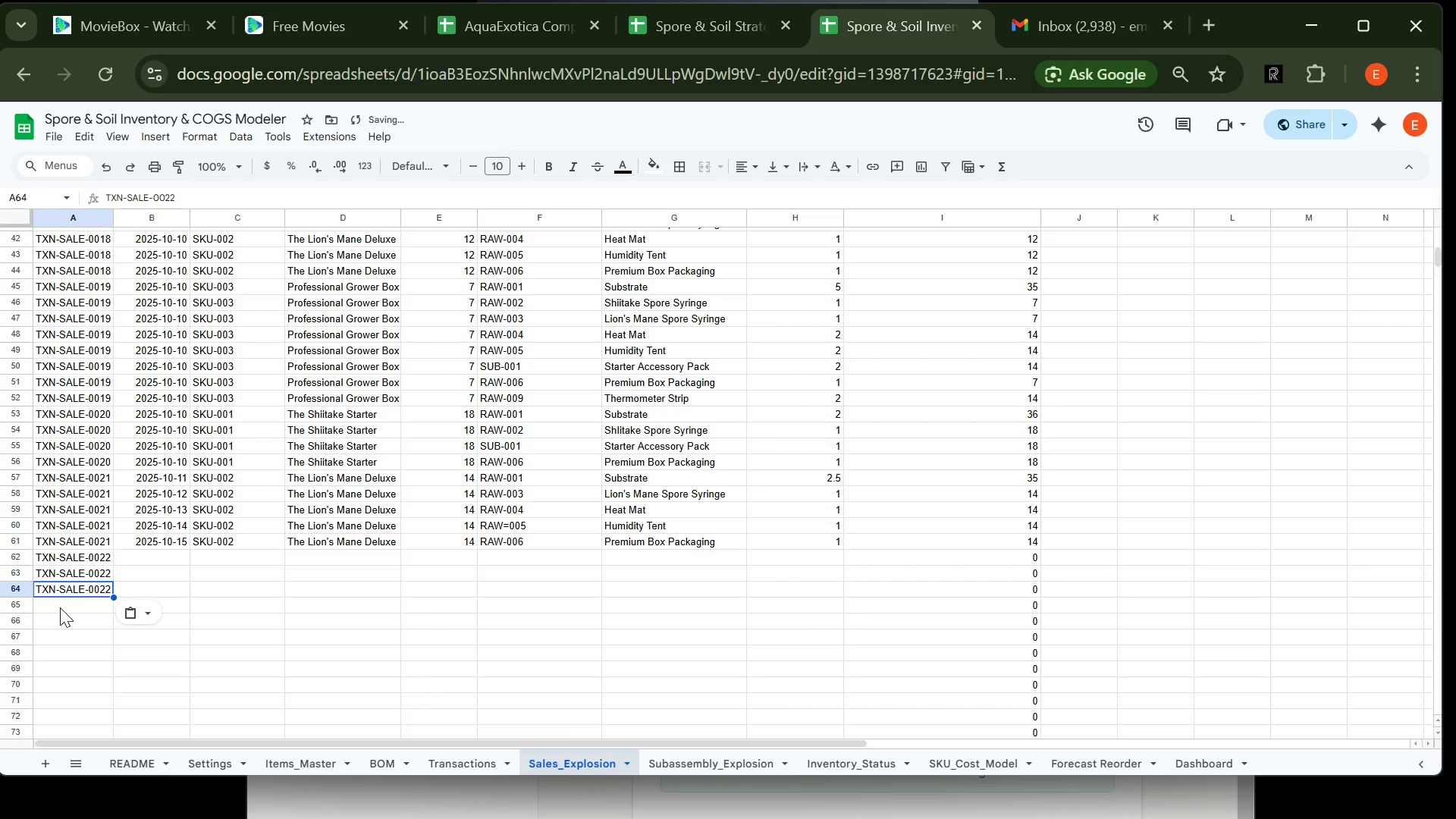 
left_click([62, 607])
 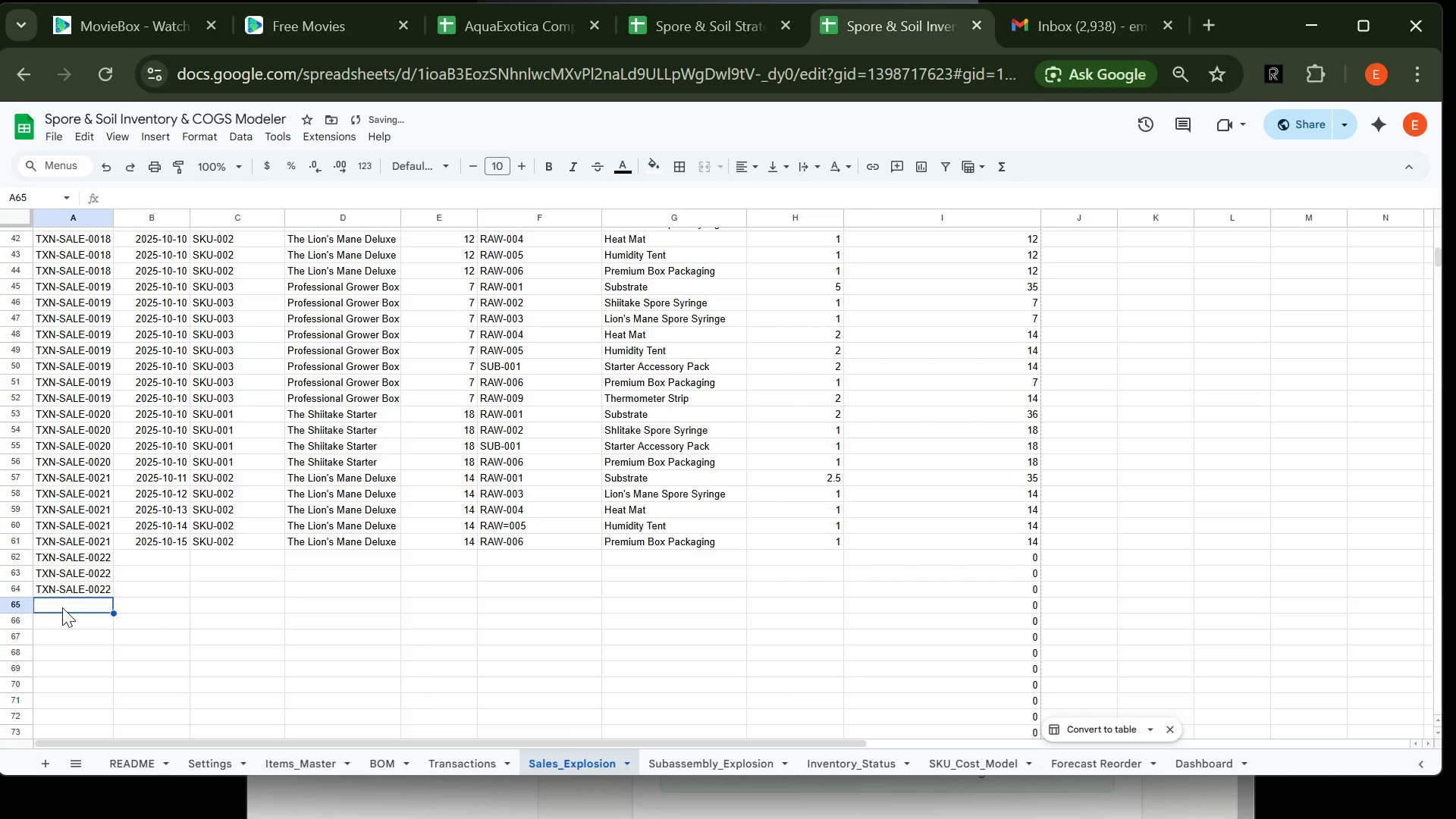 
hold_key(key=ControlLeft, duration=1.03)
 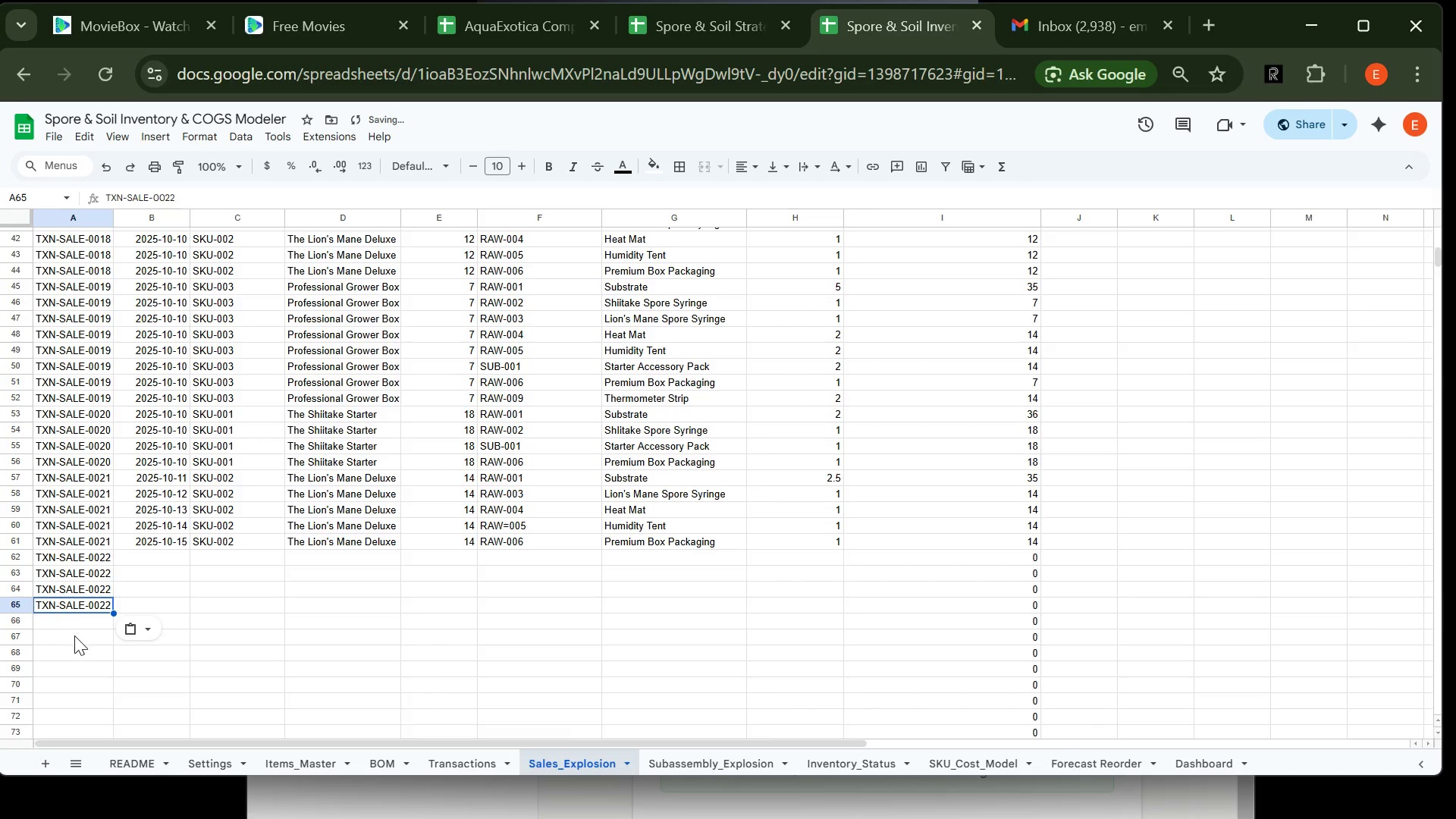 
hold_key(key=V, duration=2.45)
 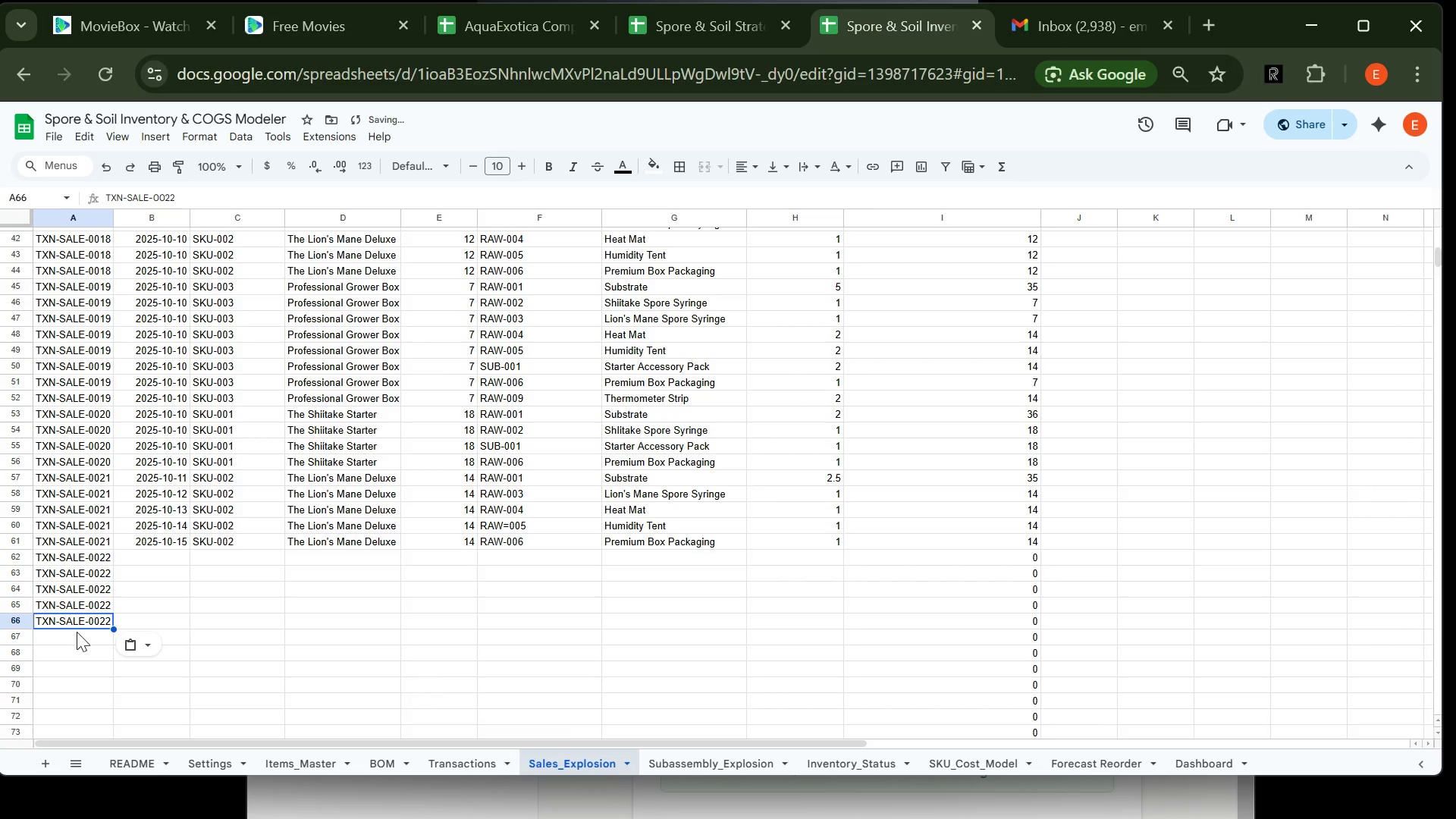 
left_click([77, 623])
 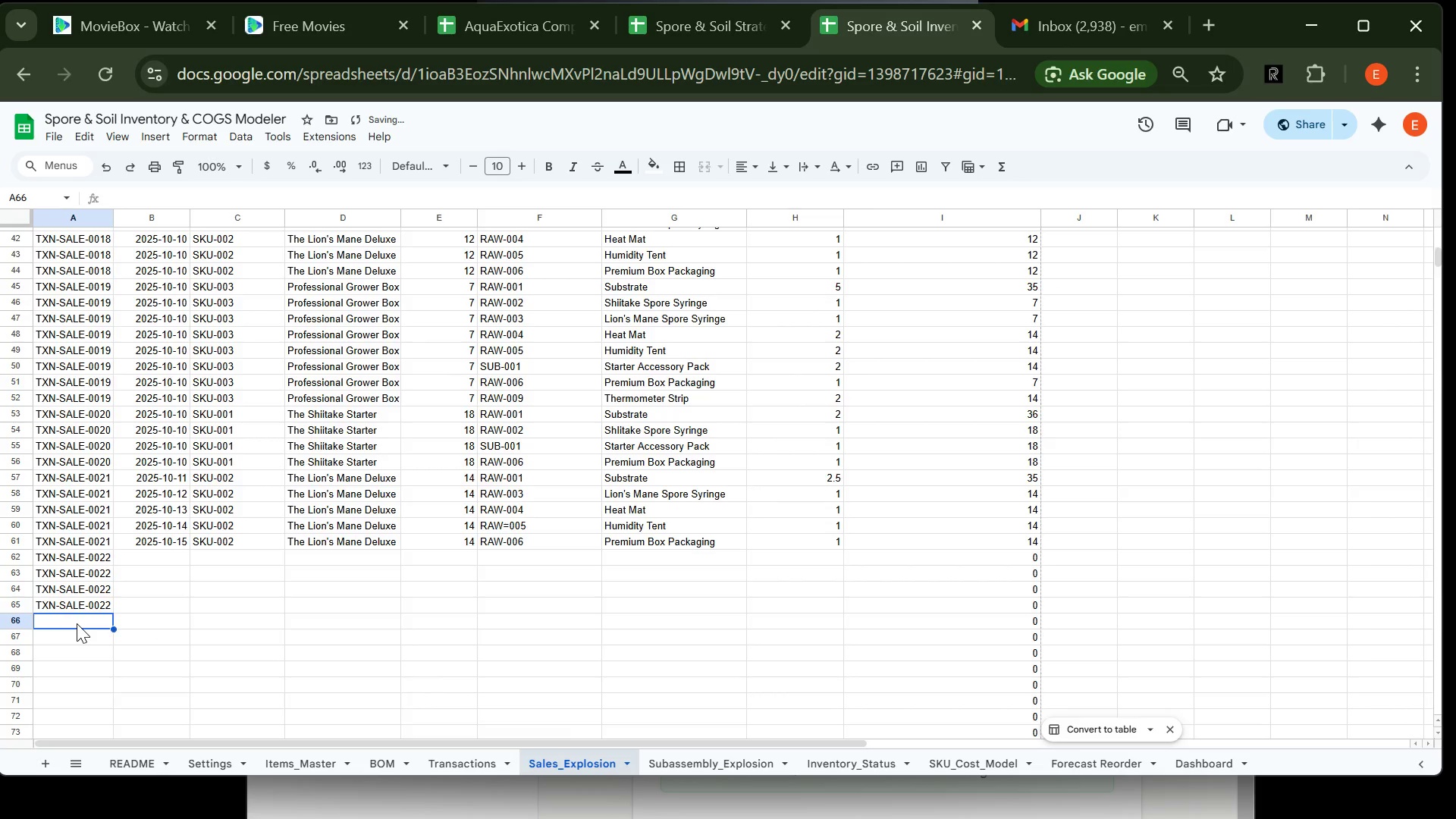 
hold_key(key=ControlLeft, duration=0.53)
 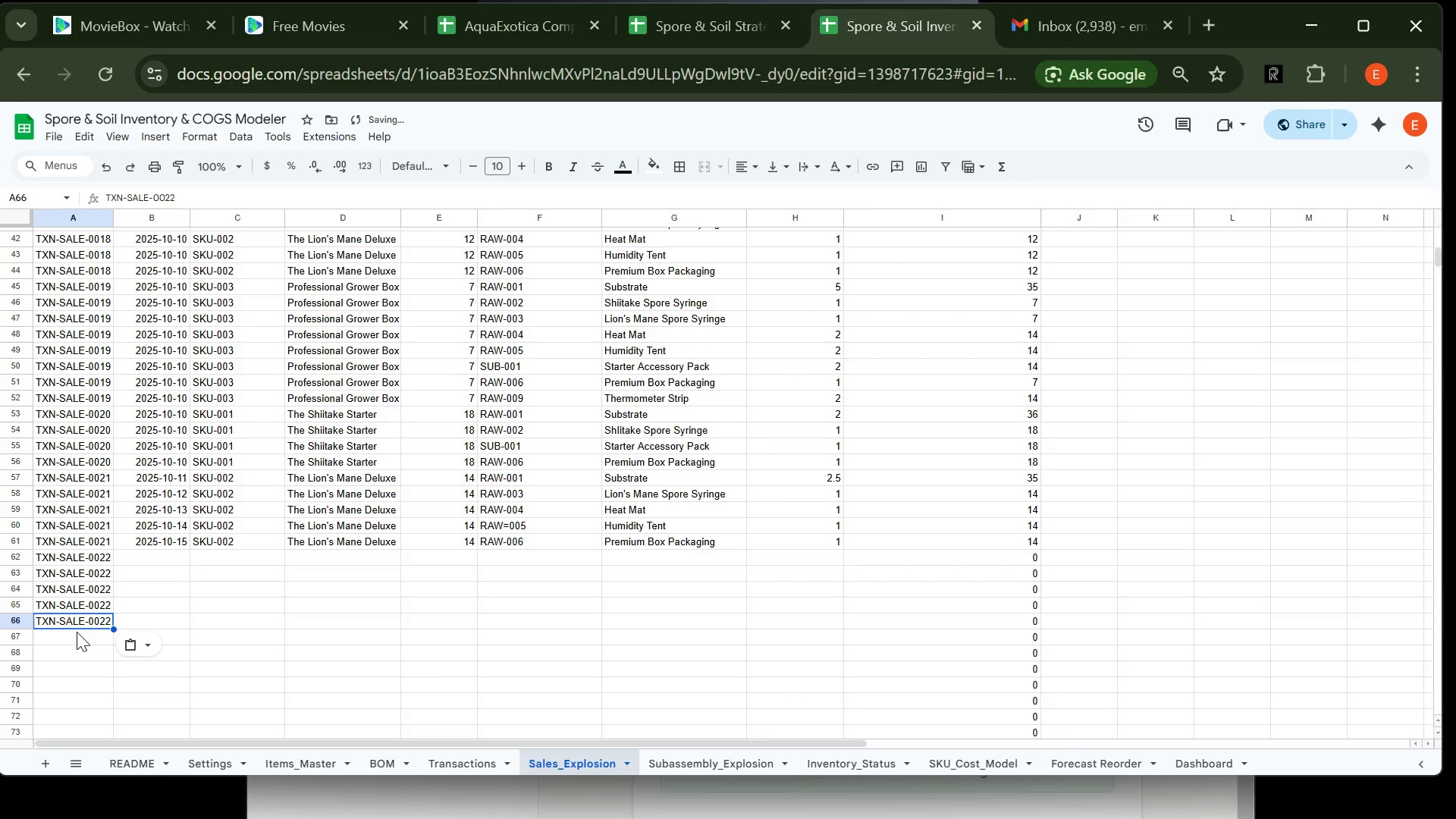 
left_click([77, 632])
 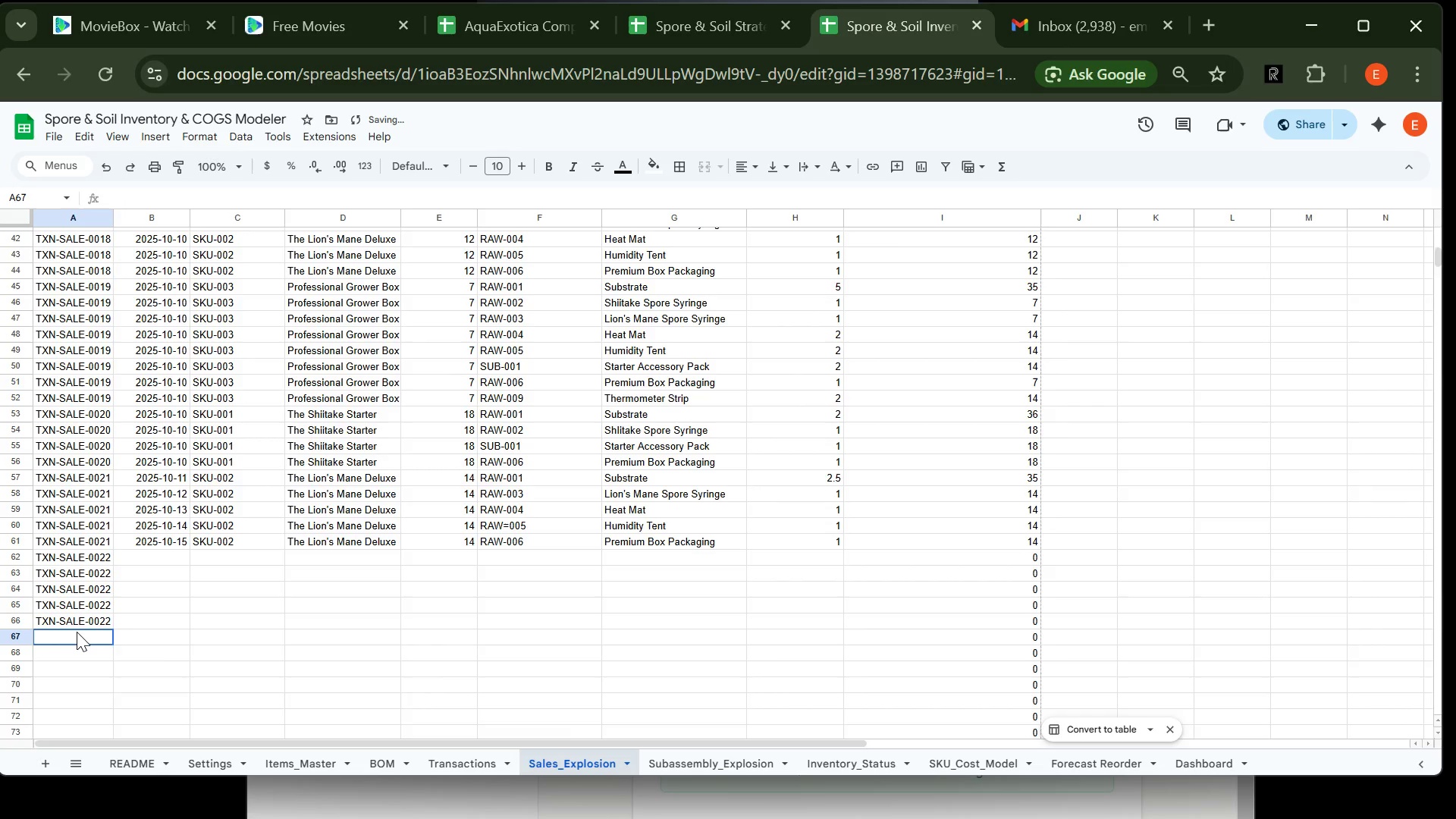 
key(Control+V)
 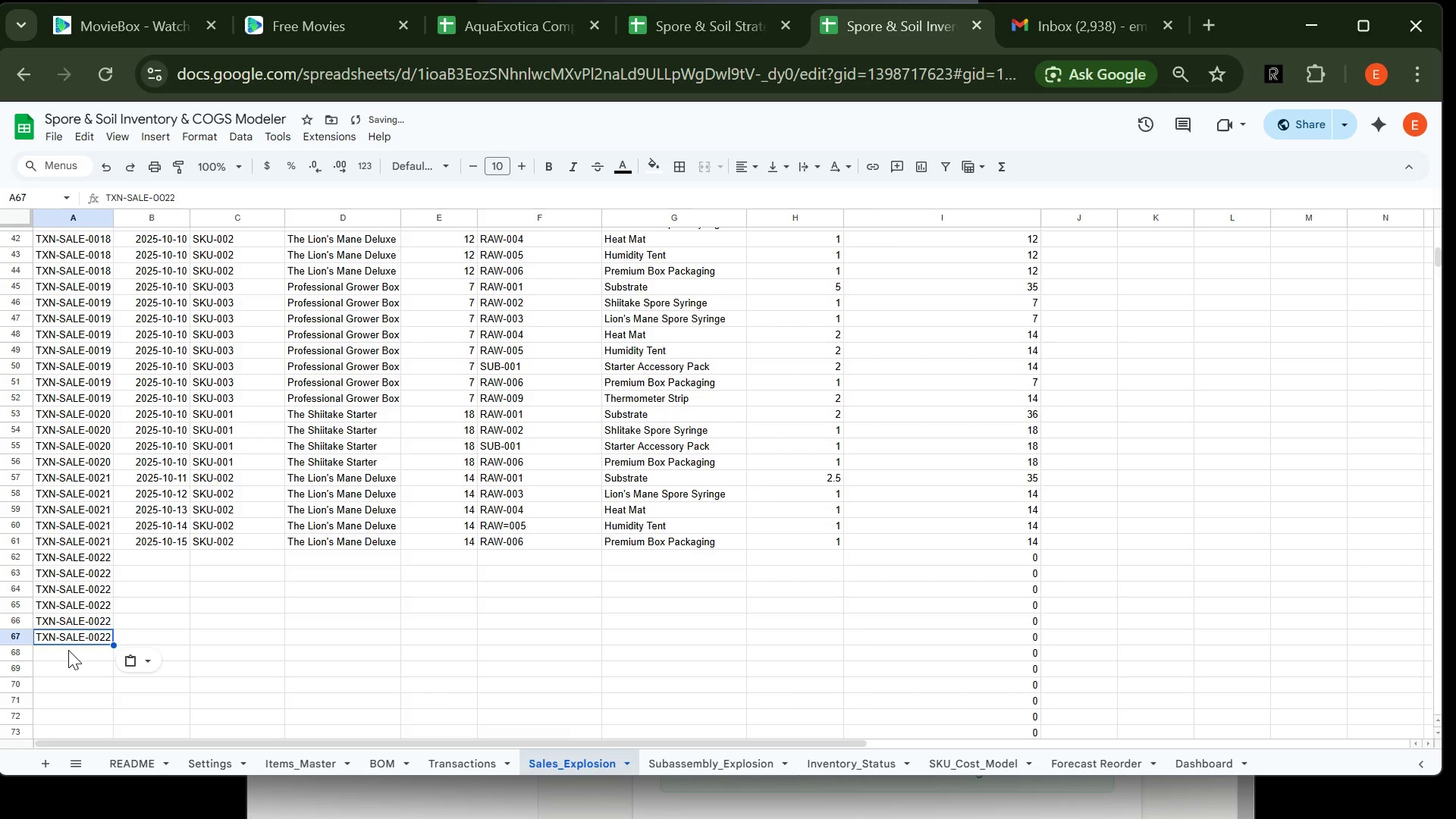 
left_click([68, 650])
 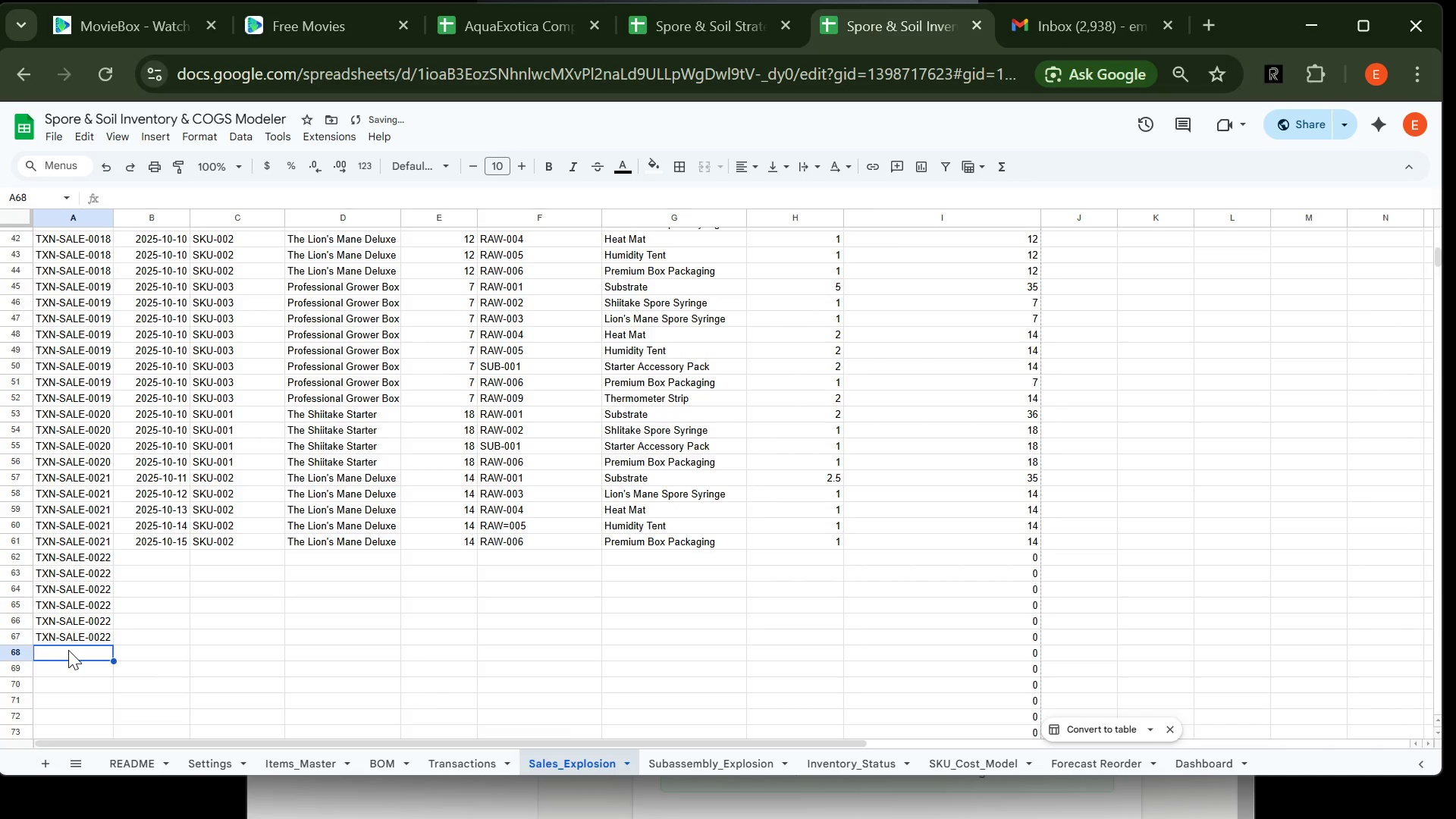 
key(Control+V)
 